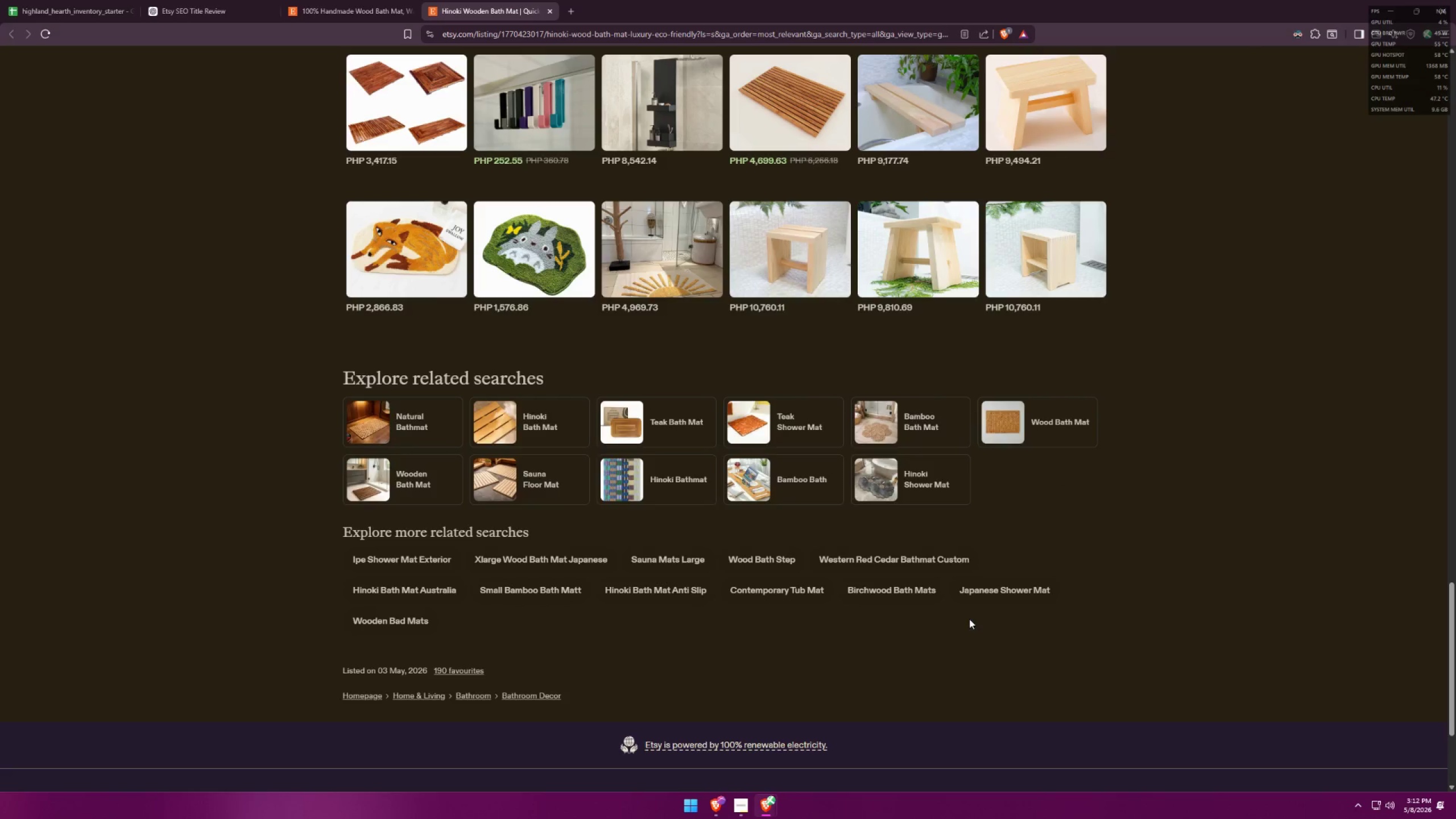 
key(Alt+Tab)
 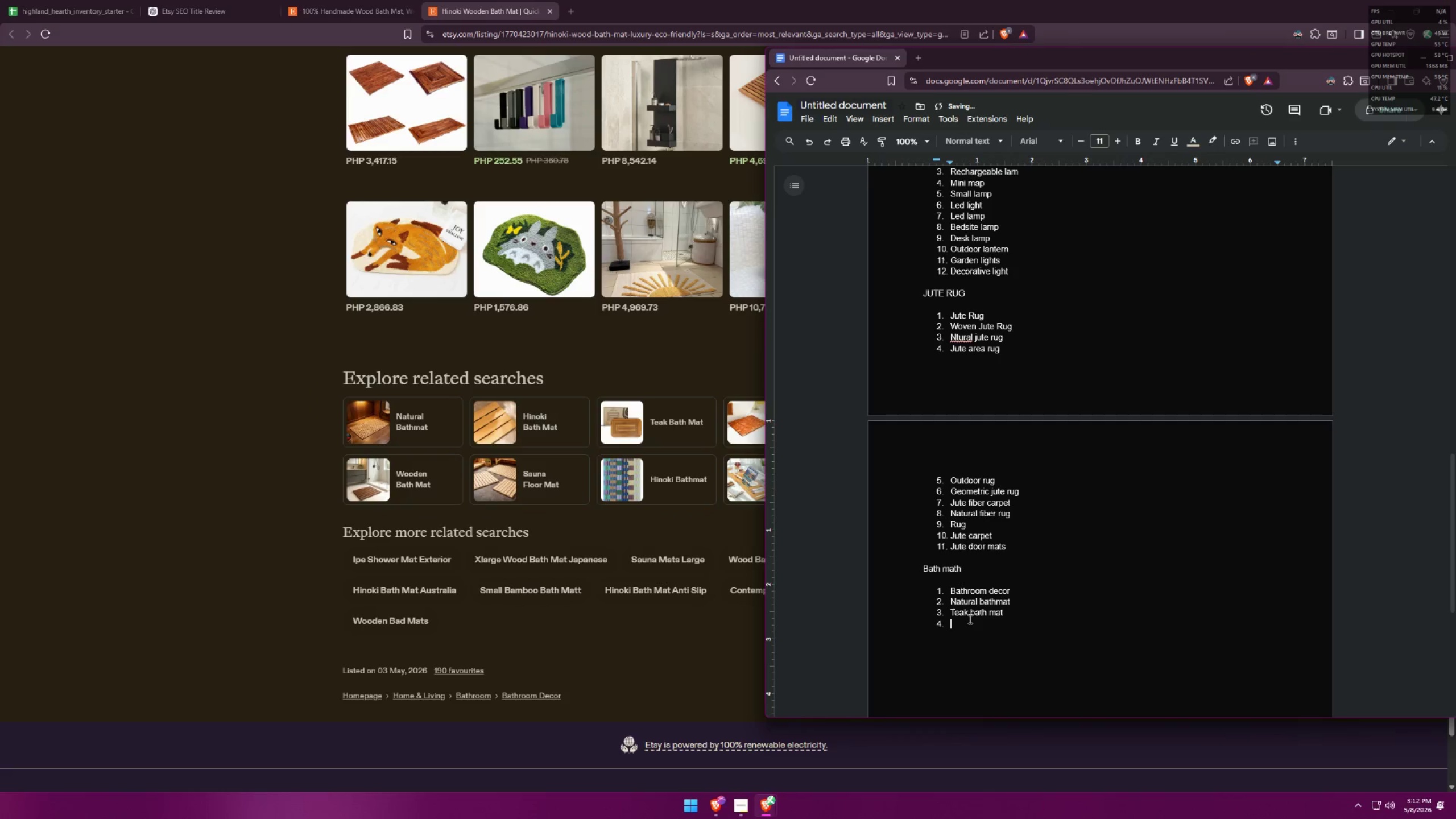 
key(B)
 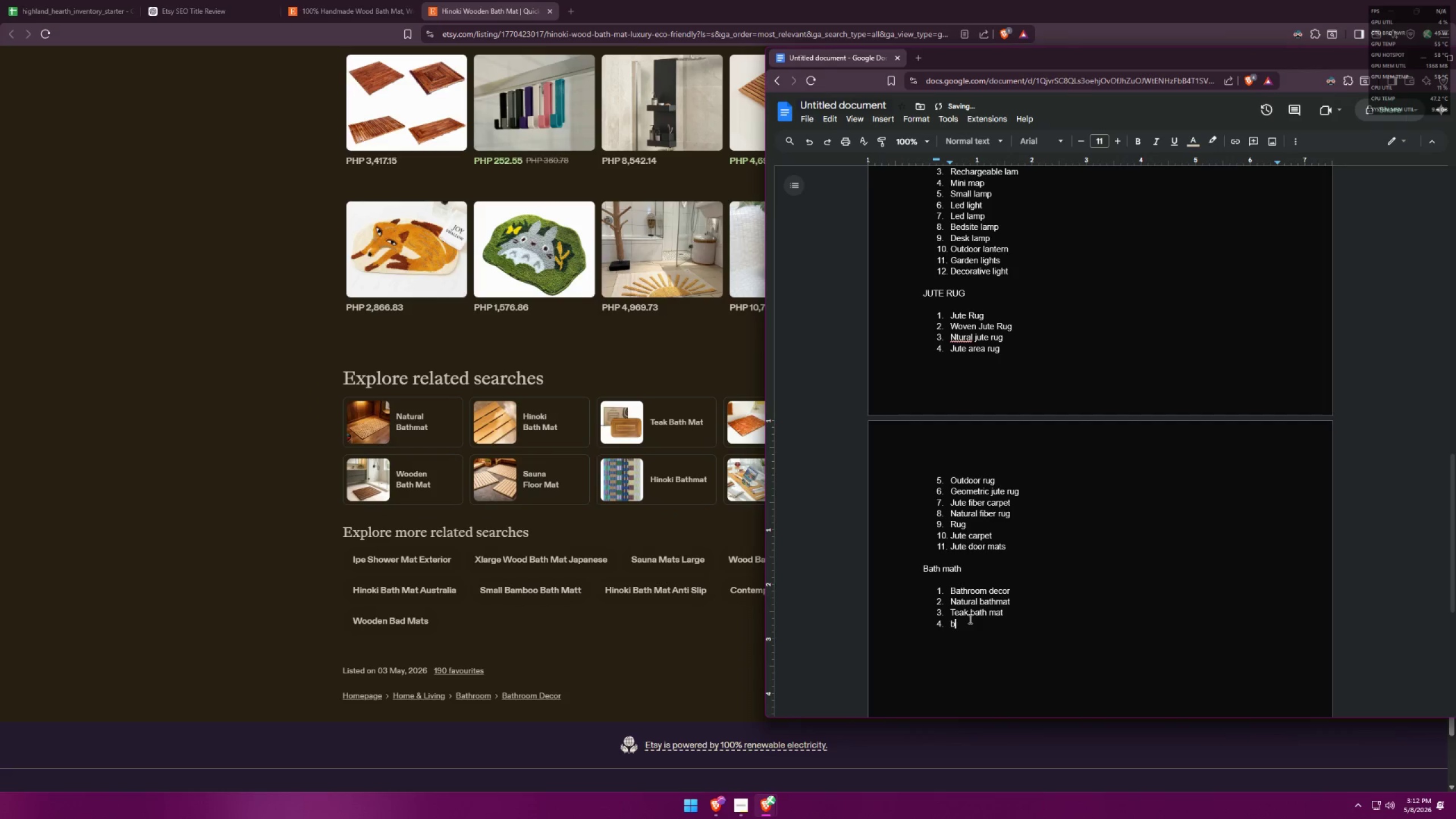 
key(Backspace)
 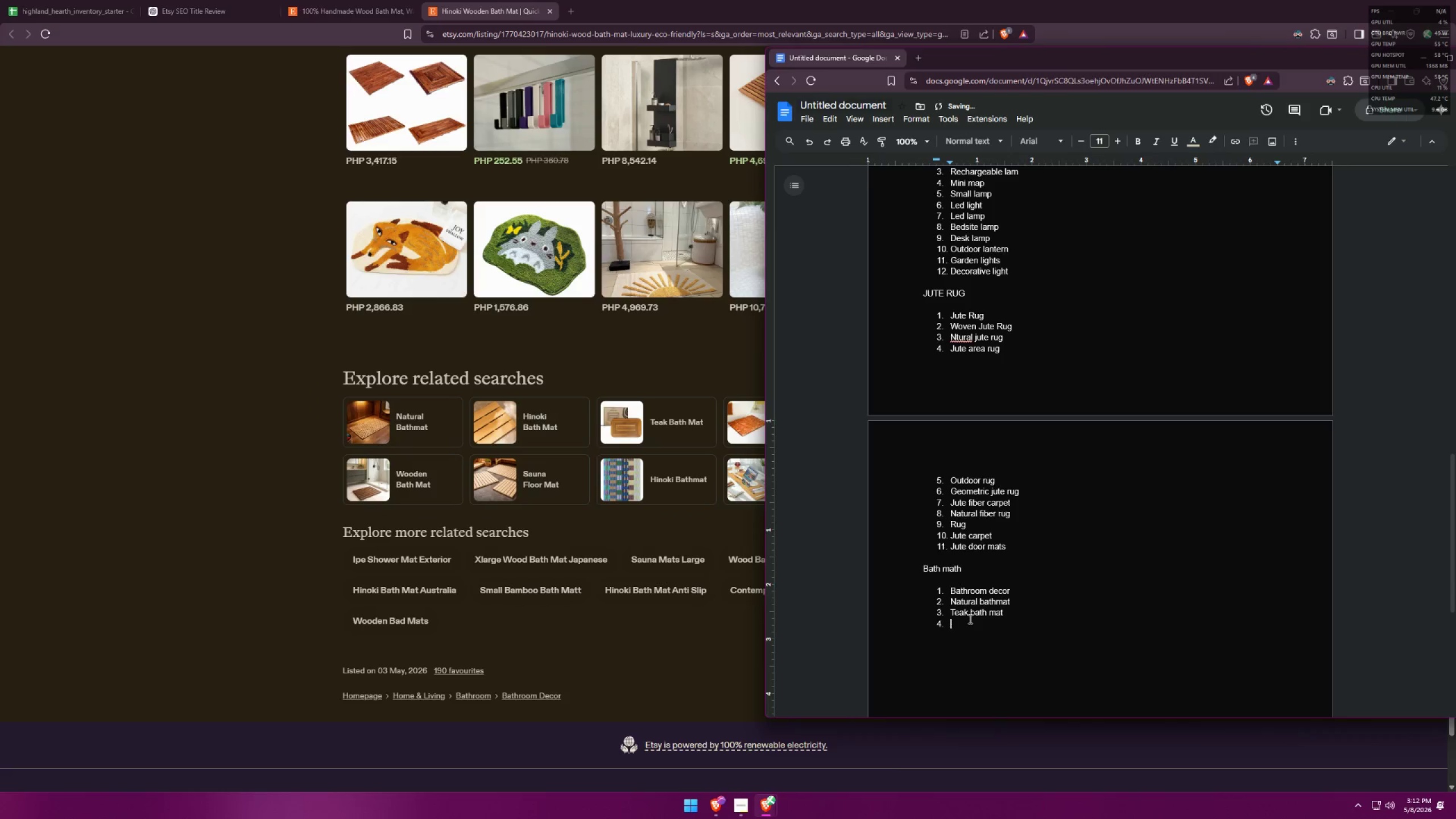 
key(Alt+AltLeft)
 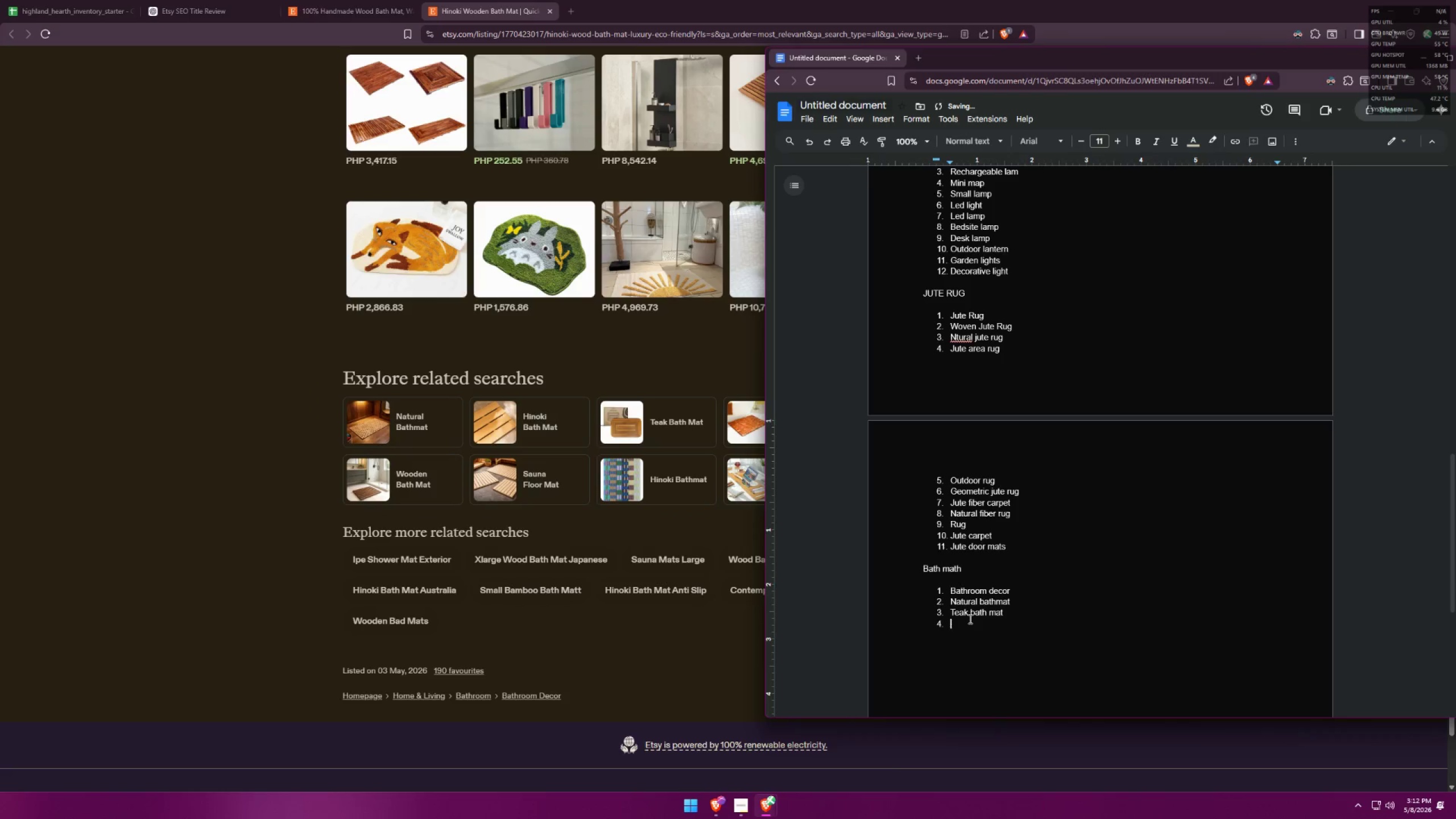 
key(Alt+Tab)
 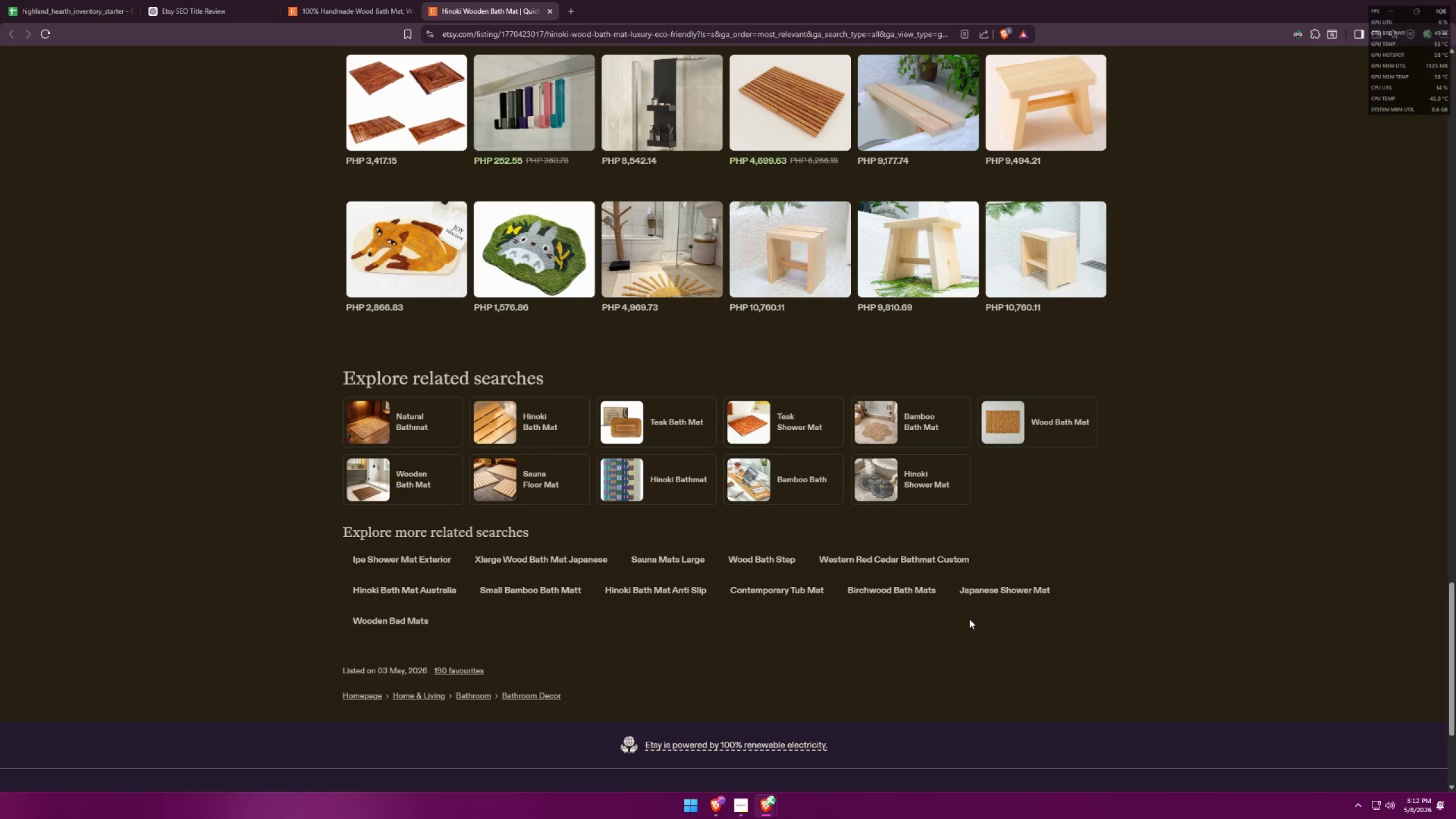 
key(Alt+AltLeft)
 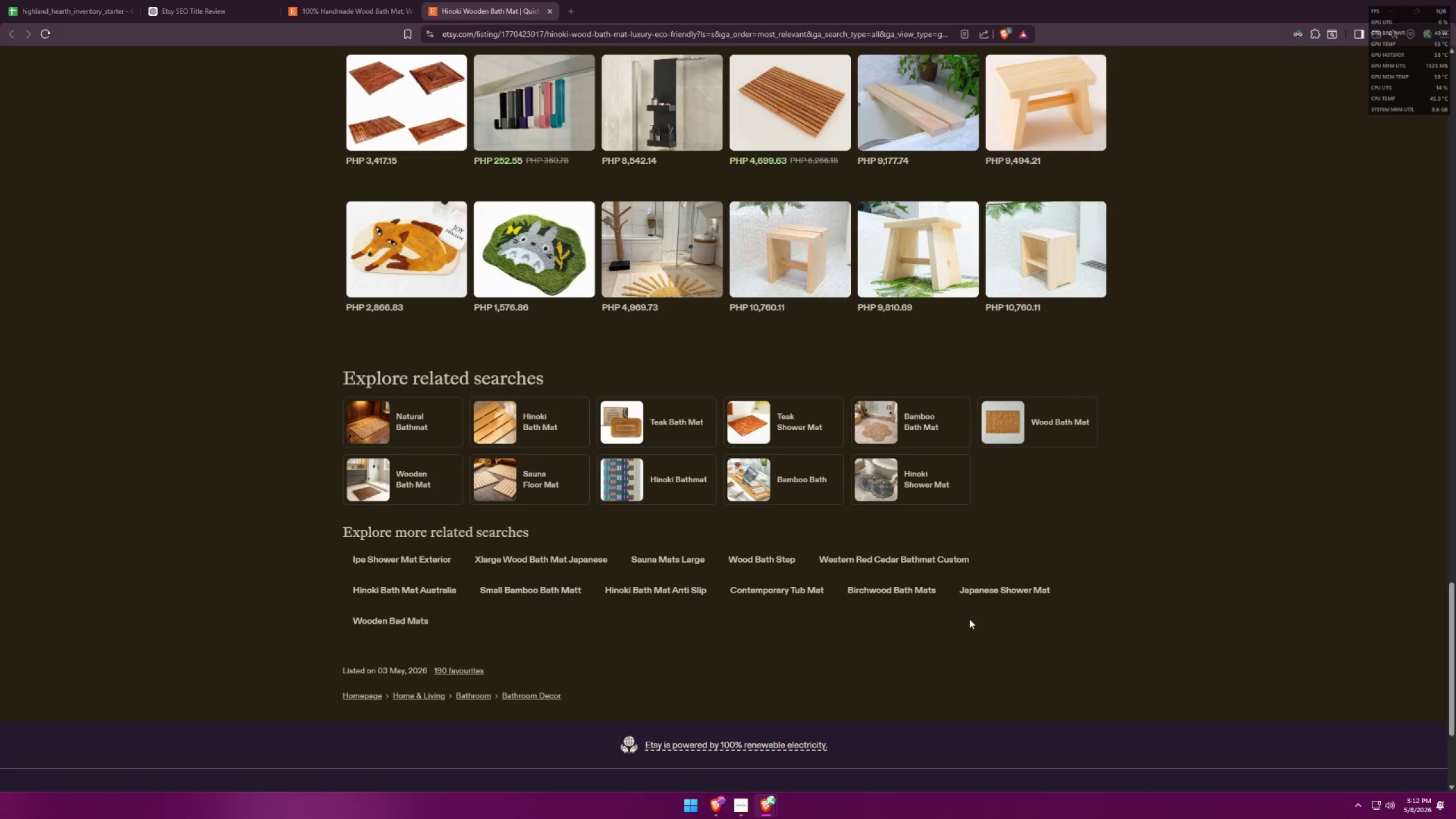 
key(Tab)
type(wood bath mat)
 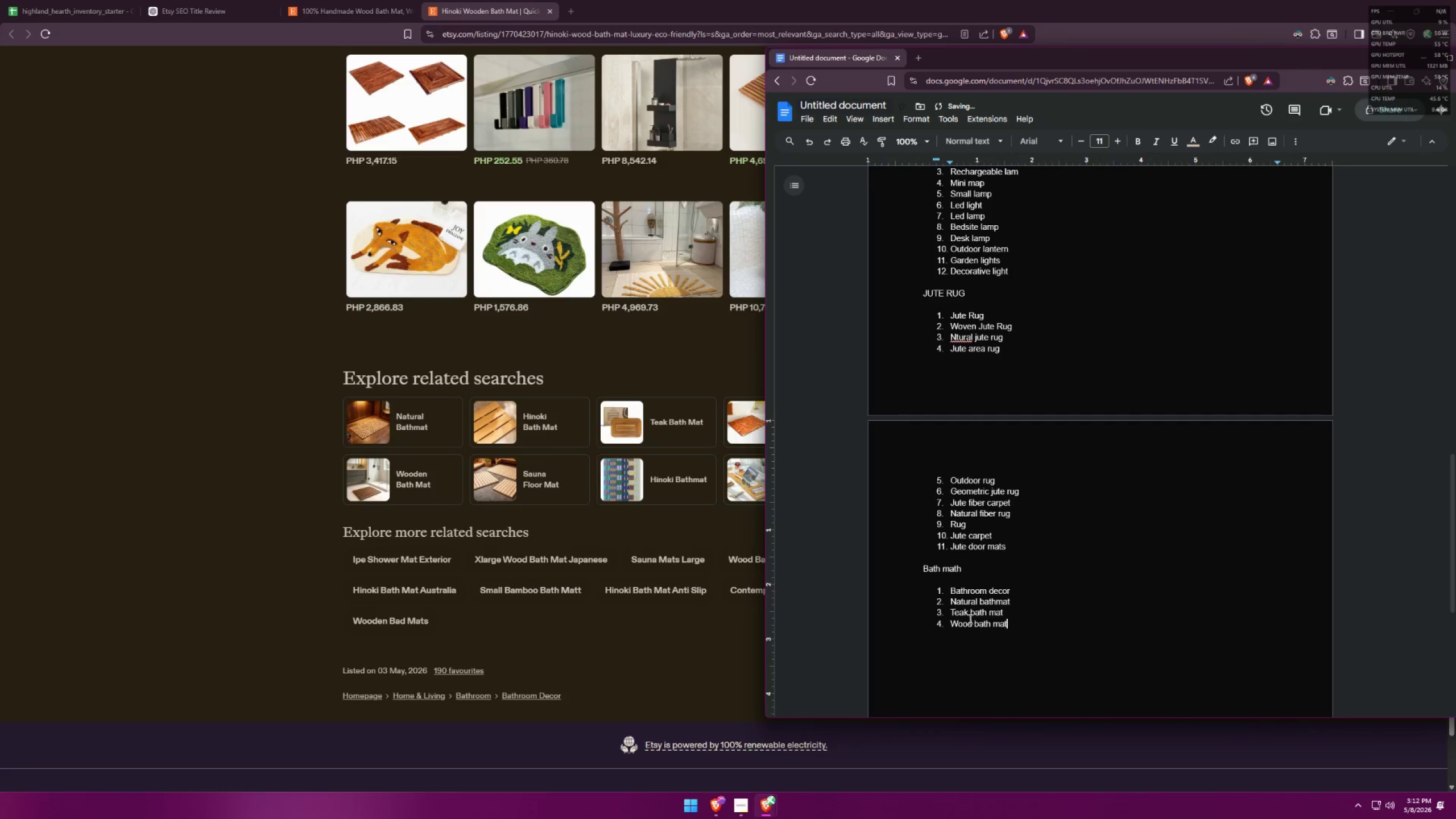 
key(Enter)
 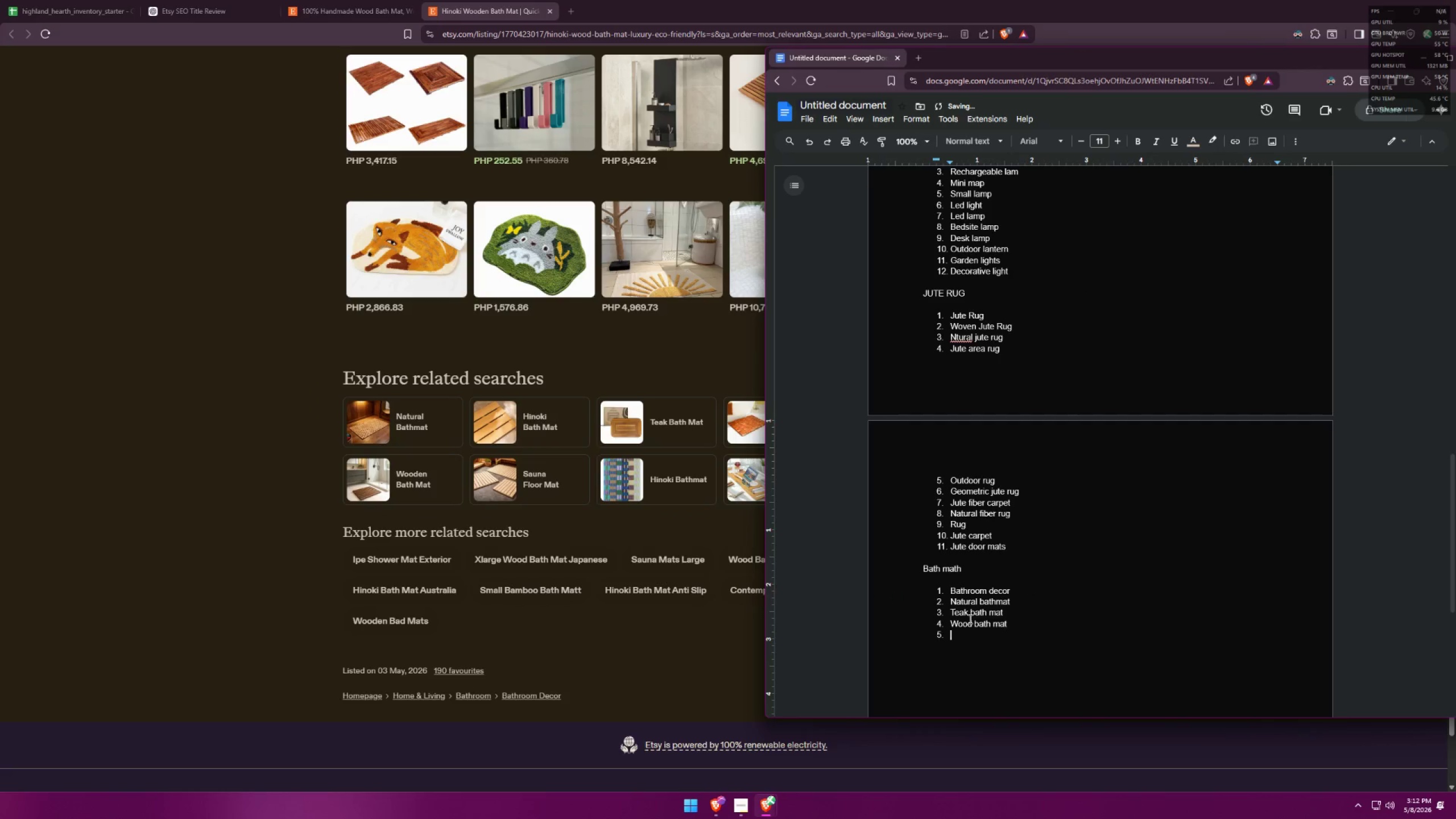 
key(Alt+AltLeft)
 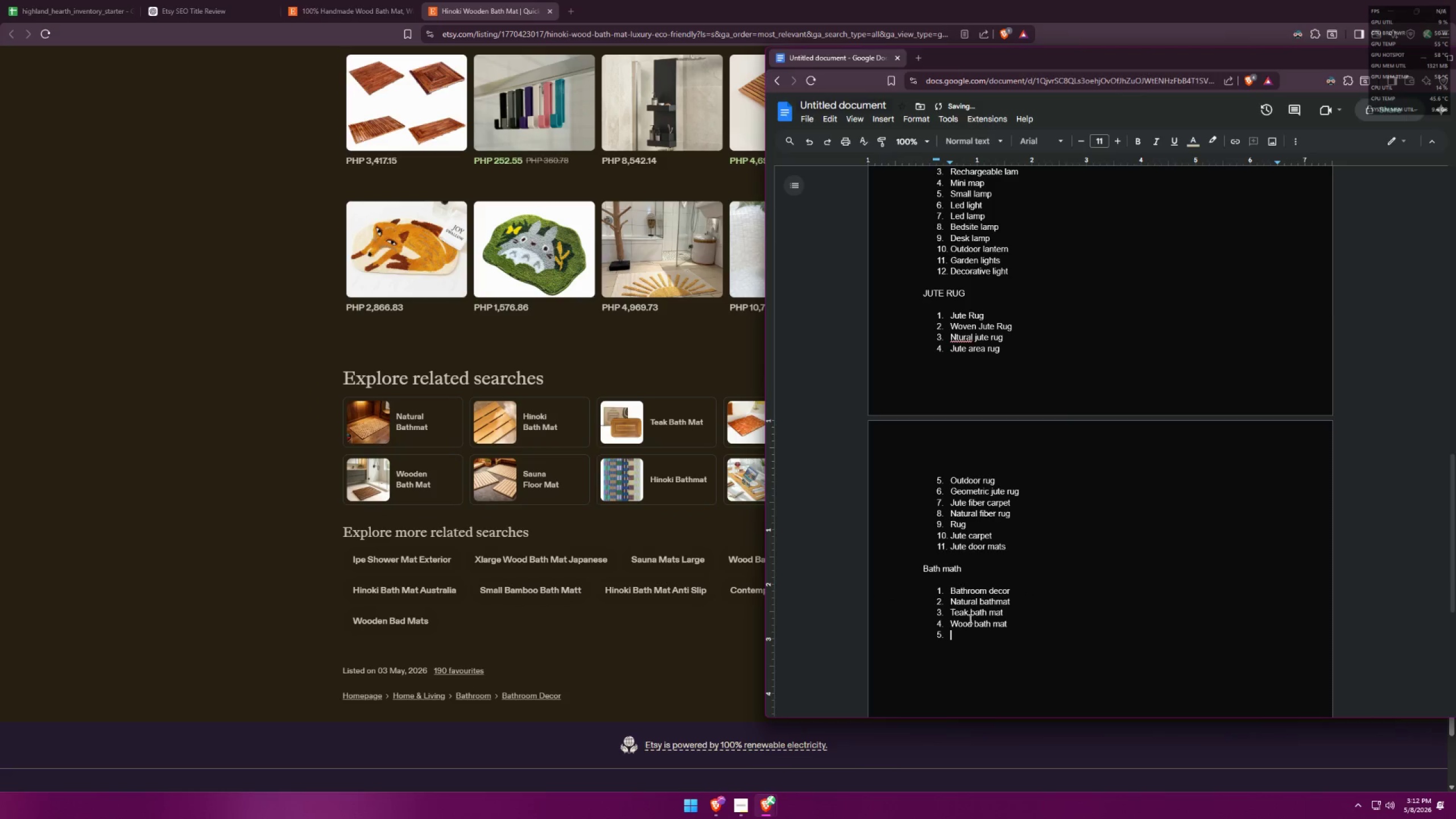 
key(Alt+Tab)
 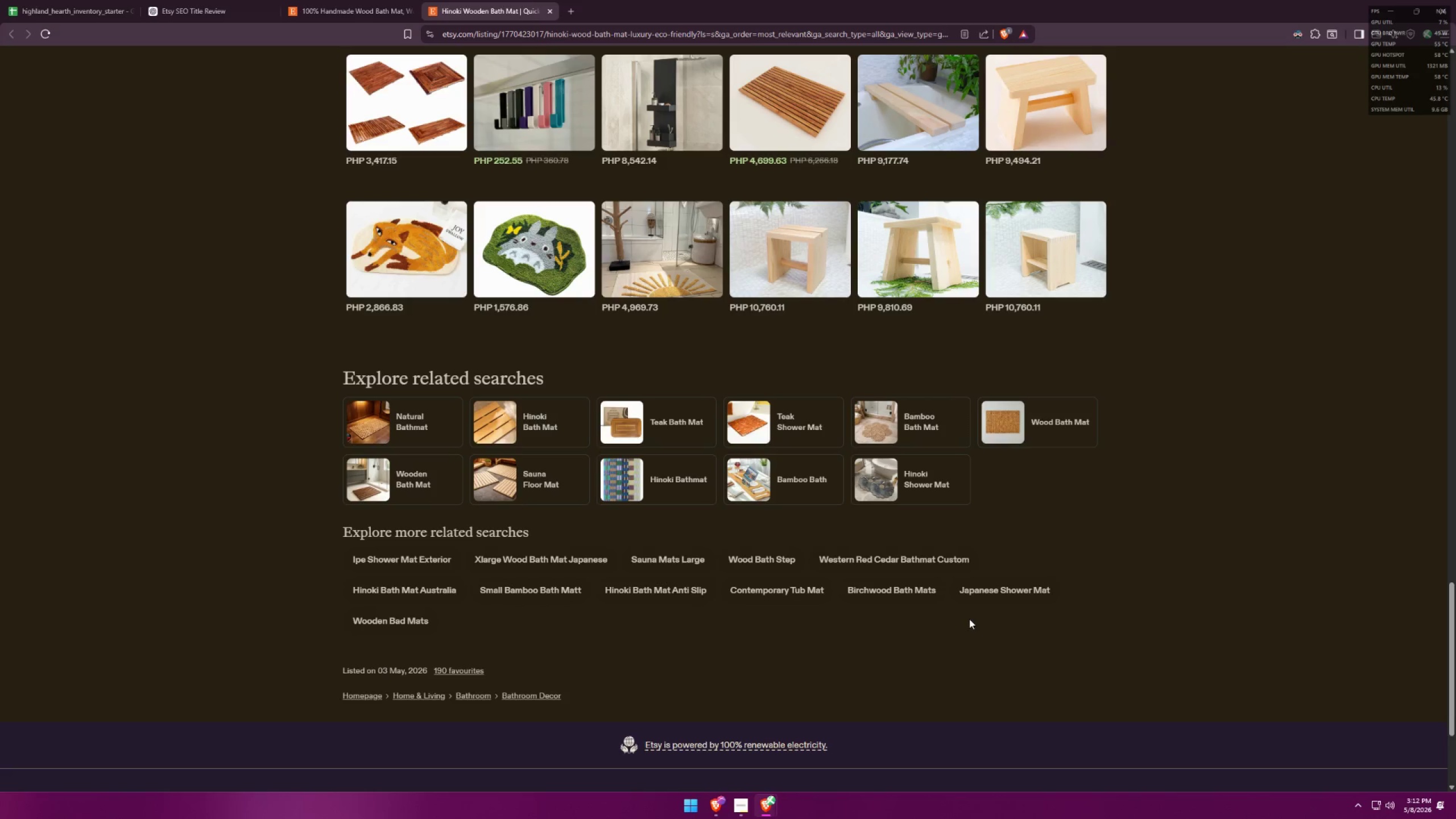 
key(Alt+AltLeft)
 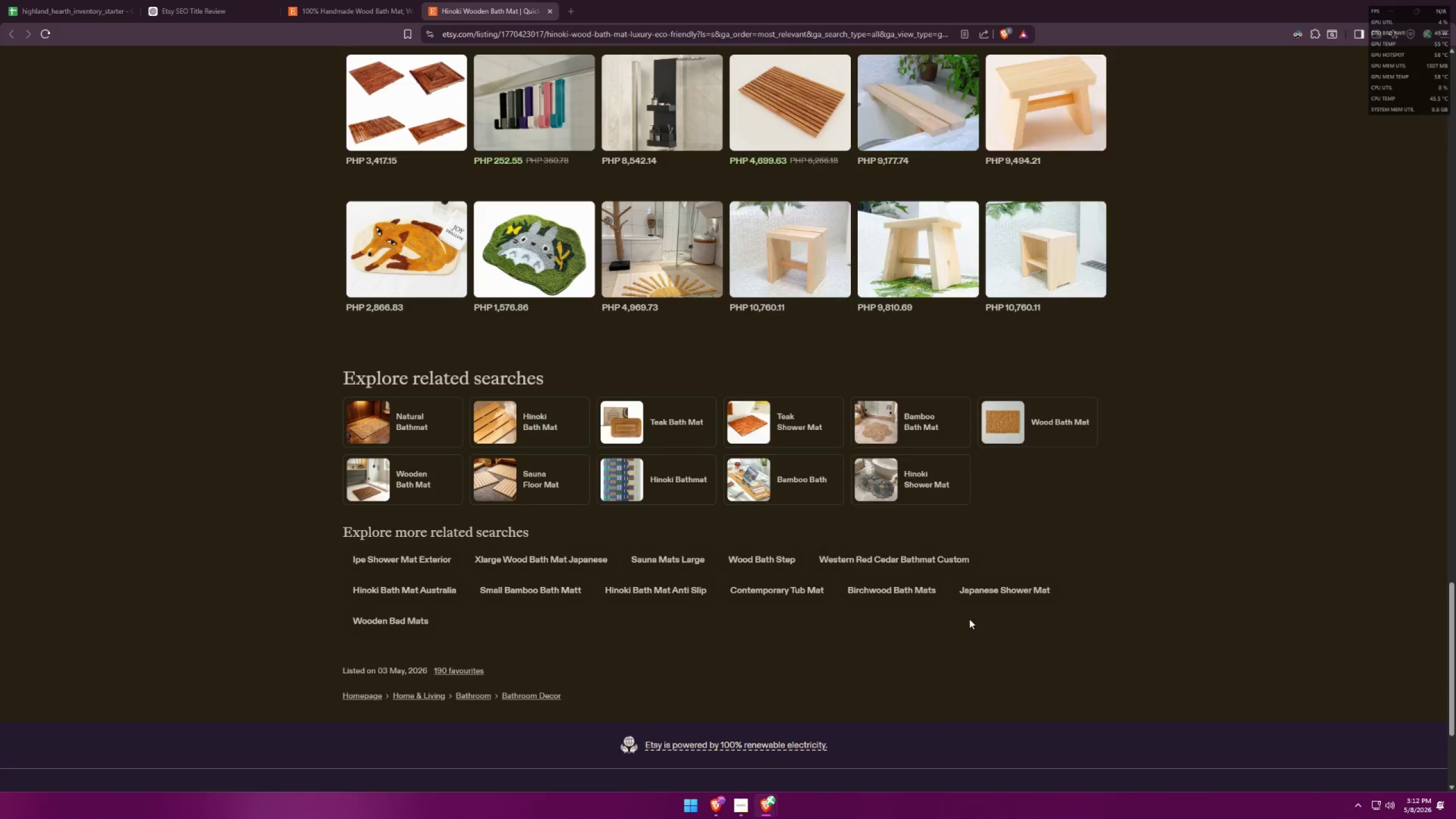 
key(Tab)
type(sauna floor mat)
 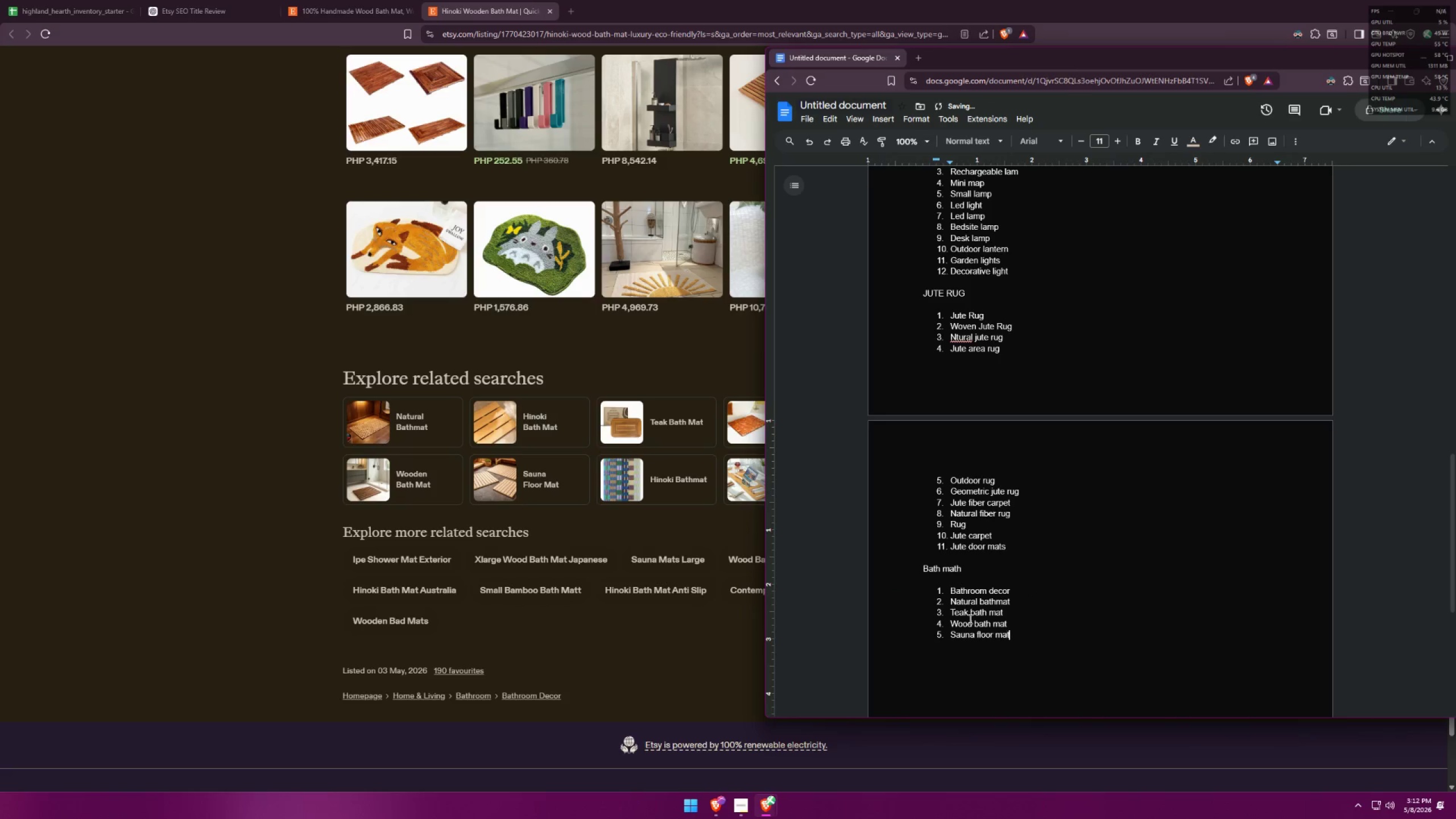 
key(Enter)
 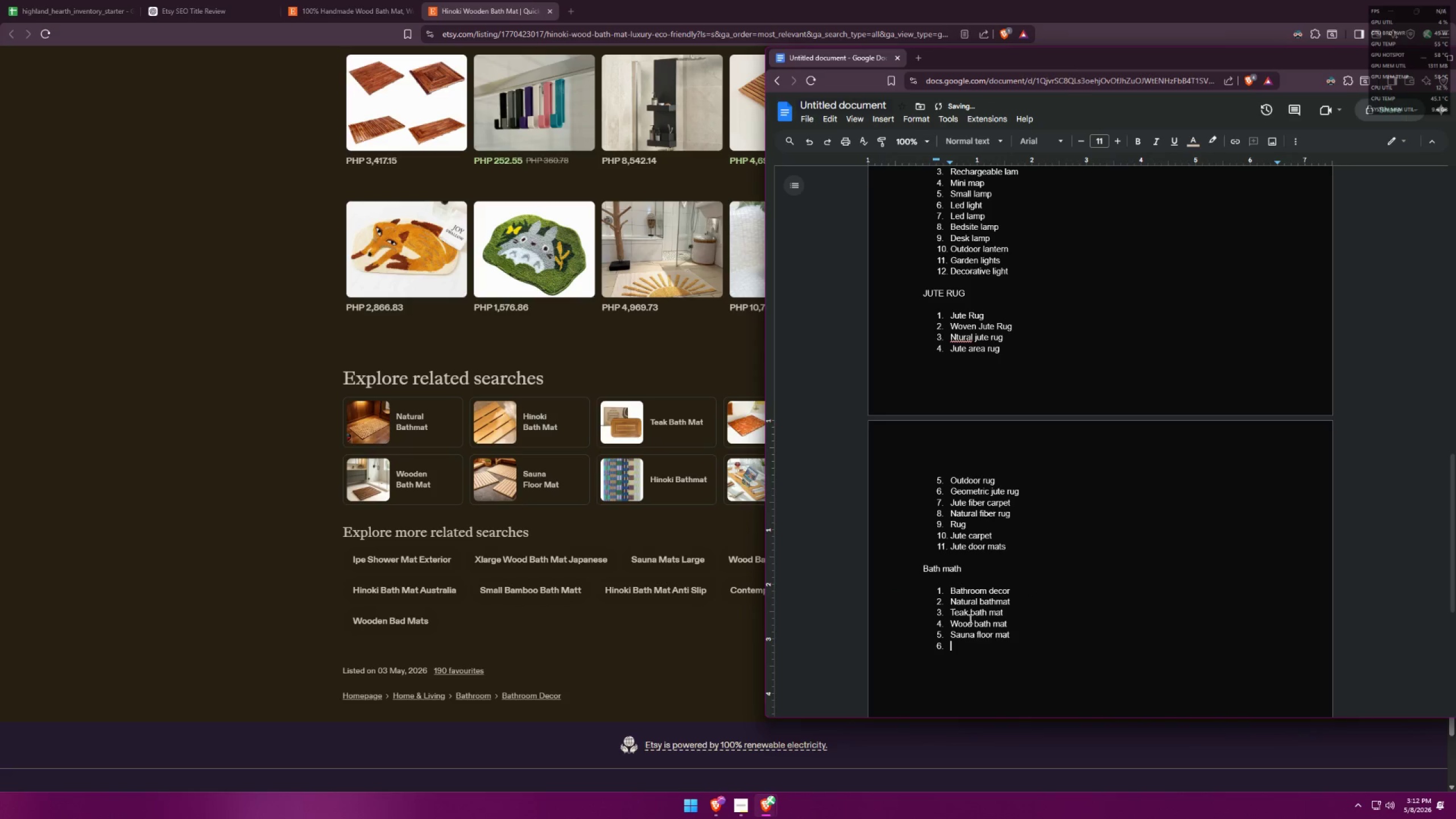 
type(wooden bath mat)
 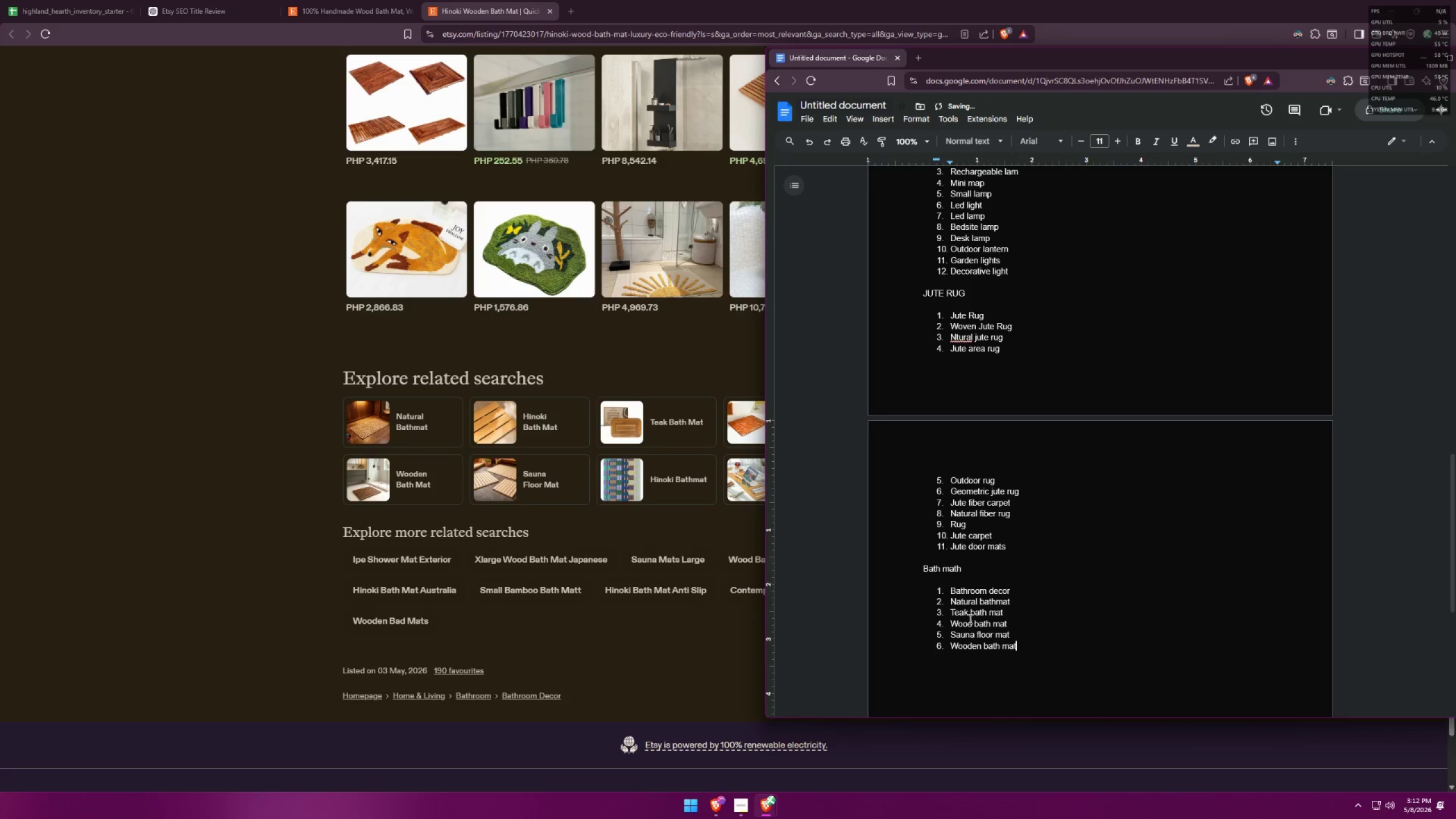 
key(Enter)
 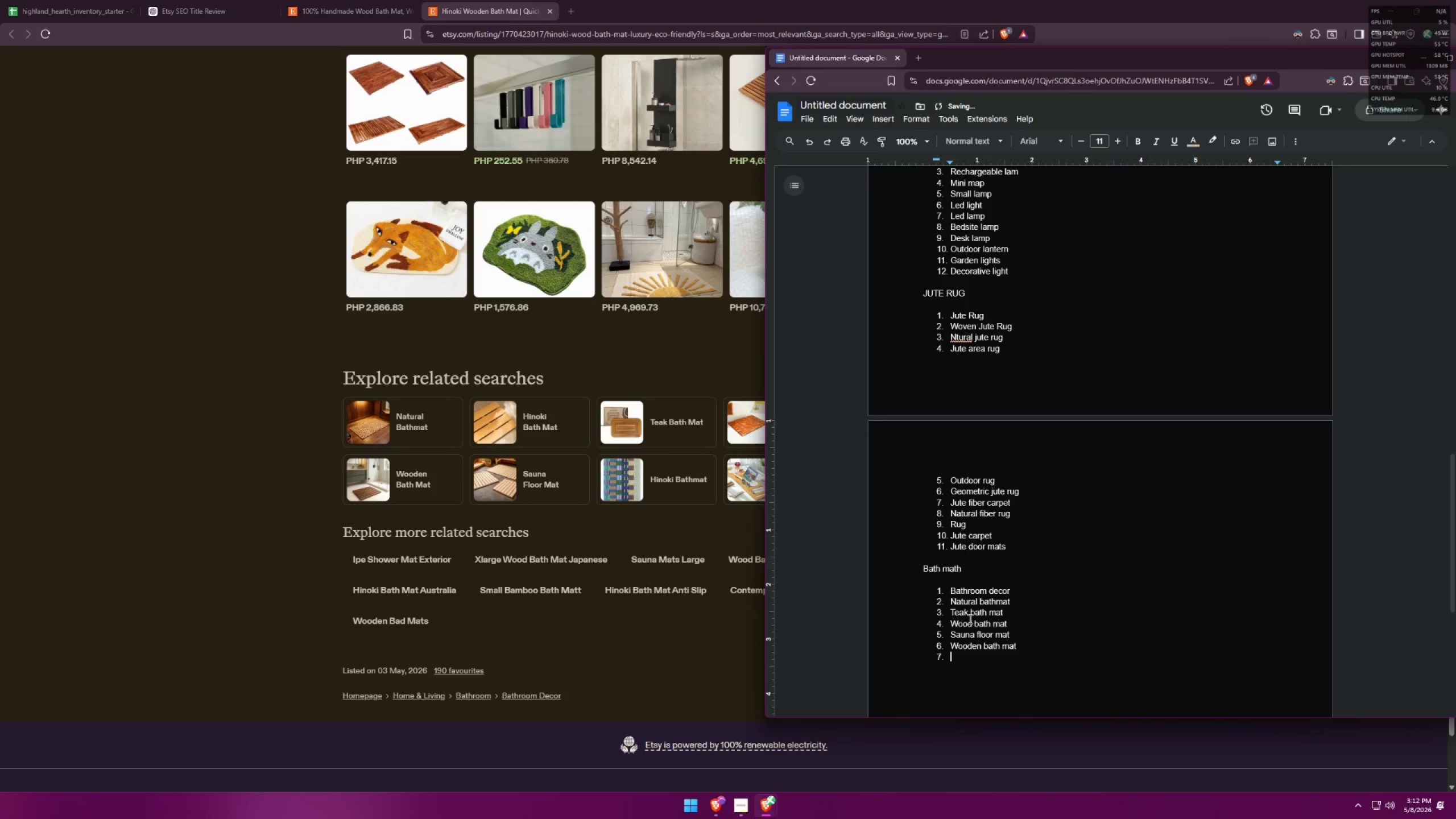 
key(Alt+AltLeft)
 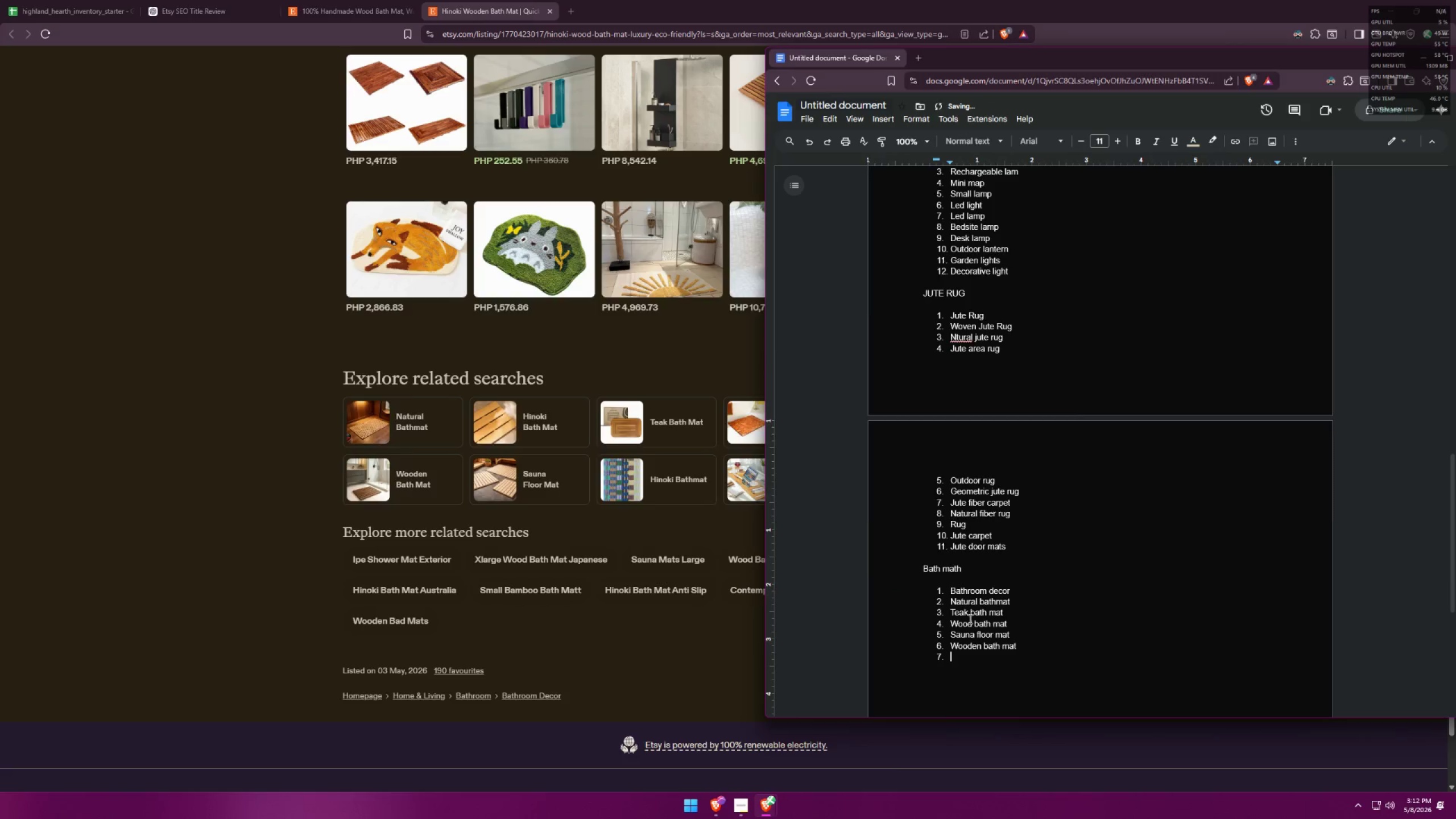 
key(Alt+Tab)
 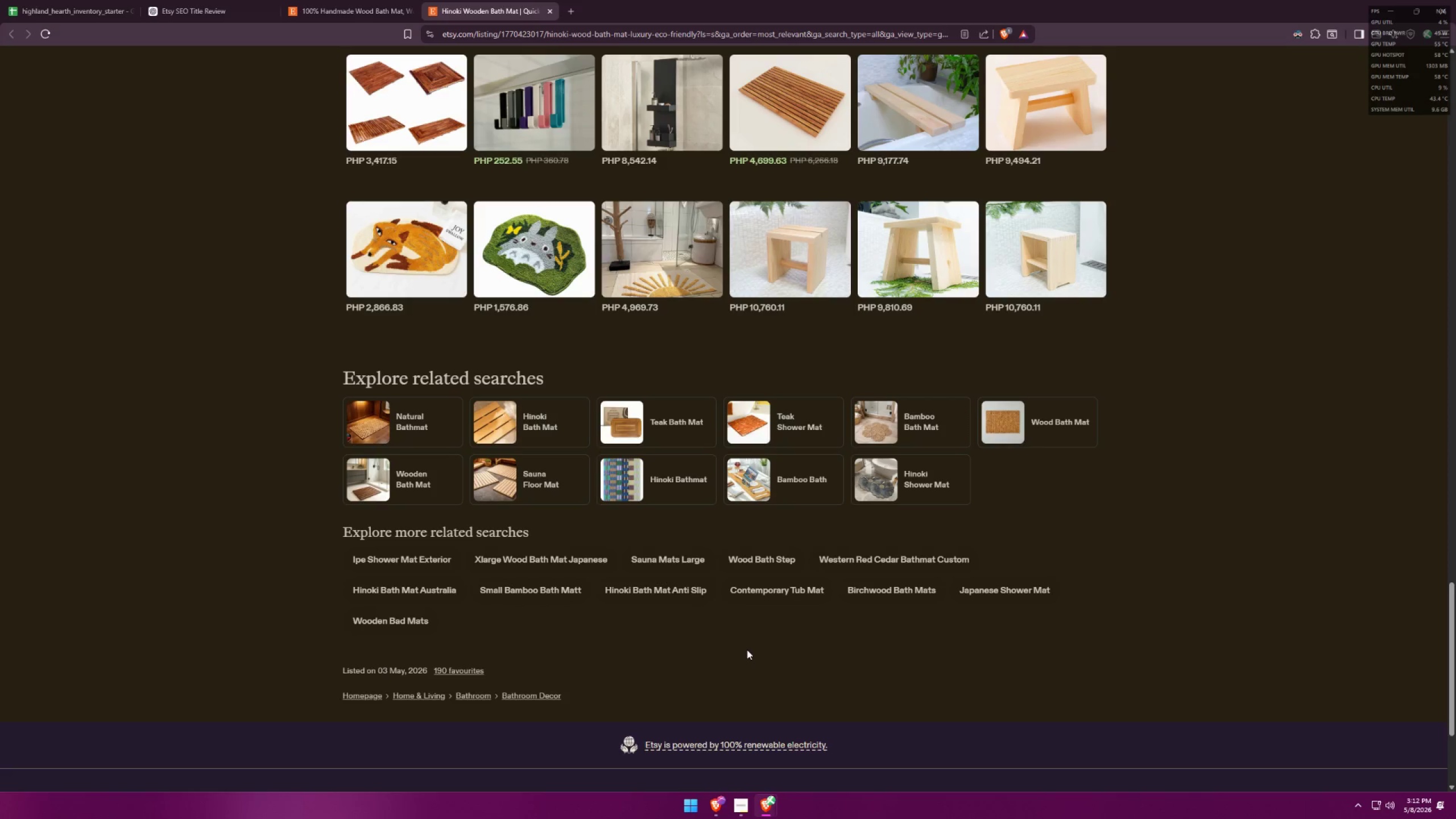 
wait(7.09)
 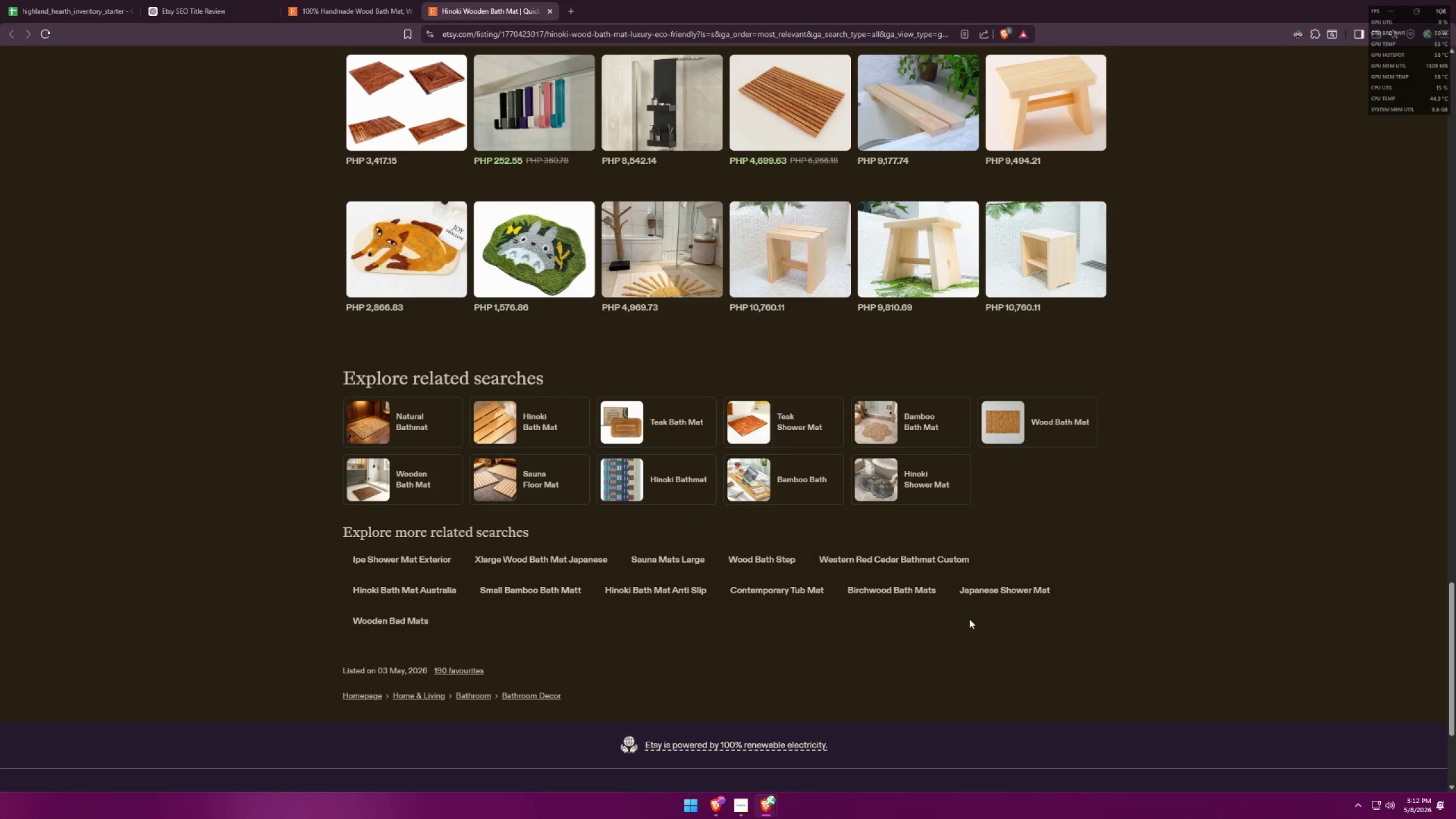 
left_click([598, 66])
 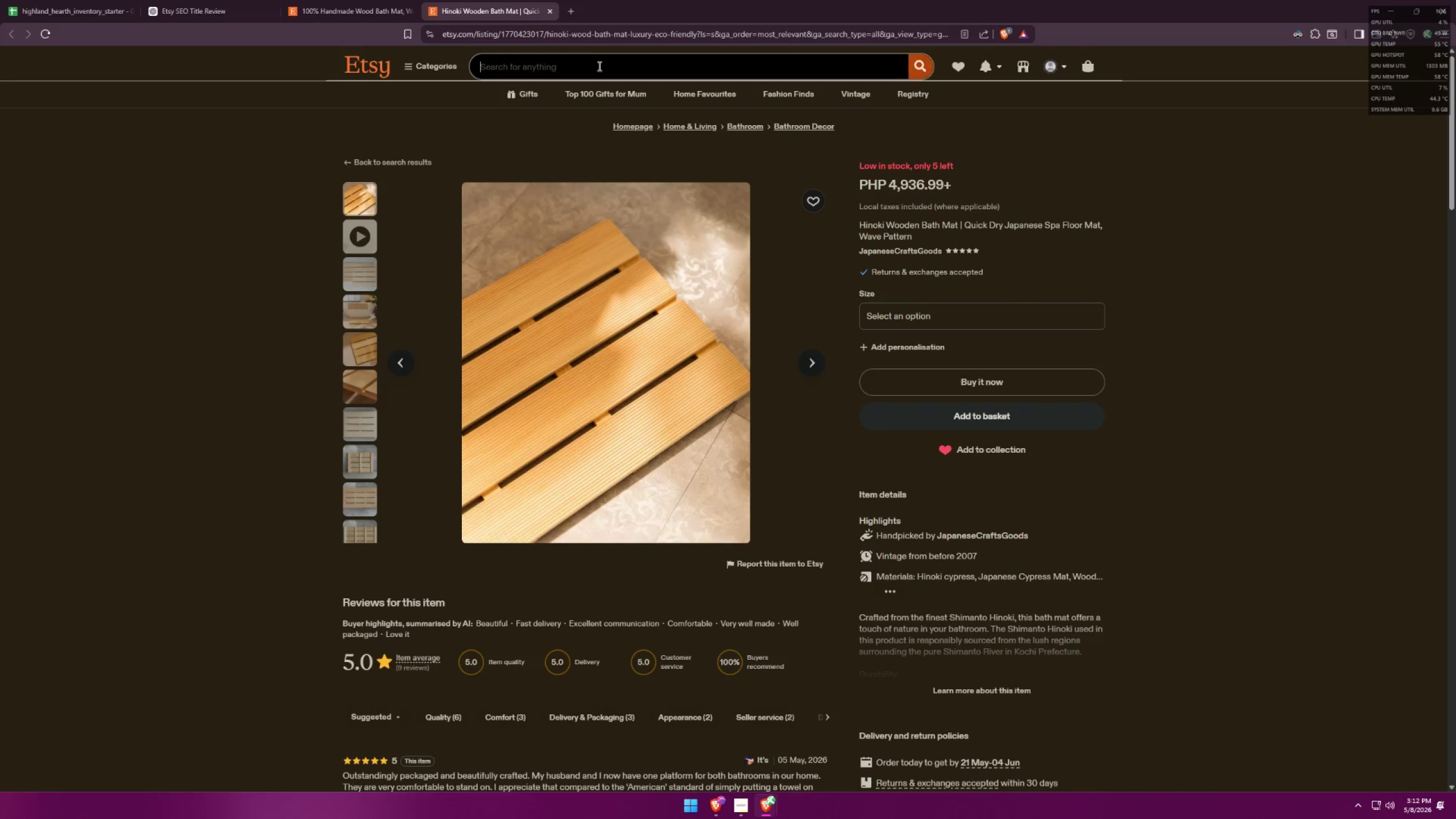 
type(cedar bath mat)
 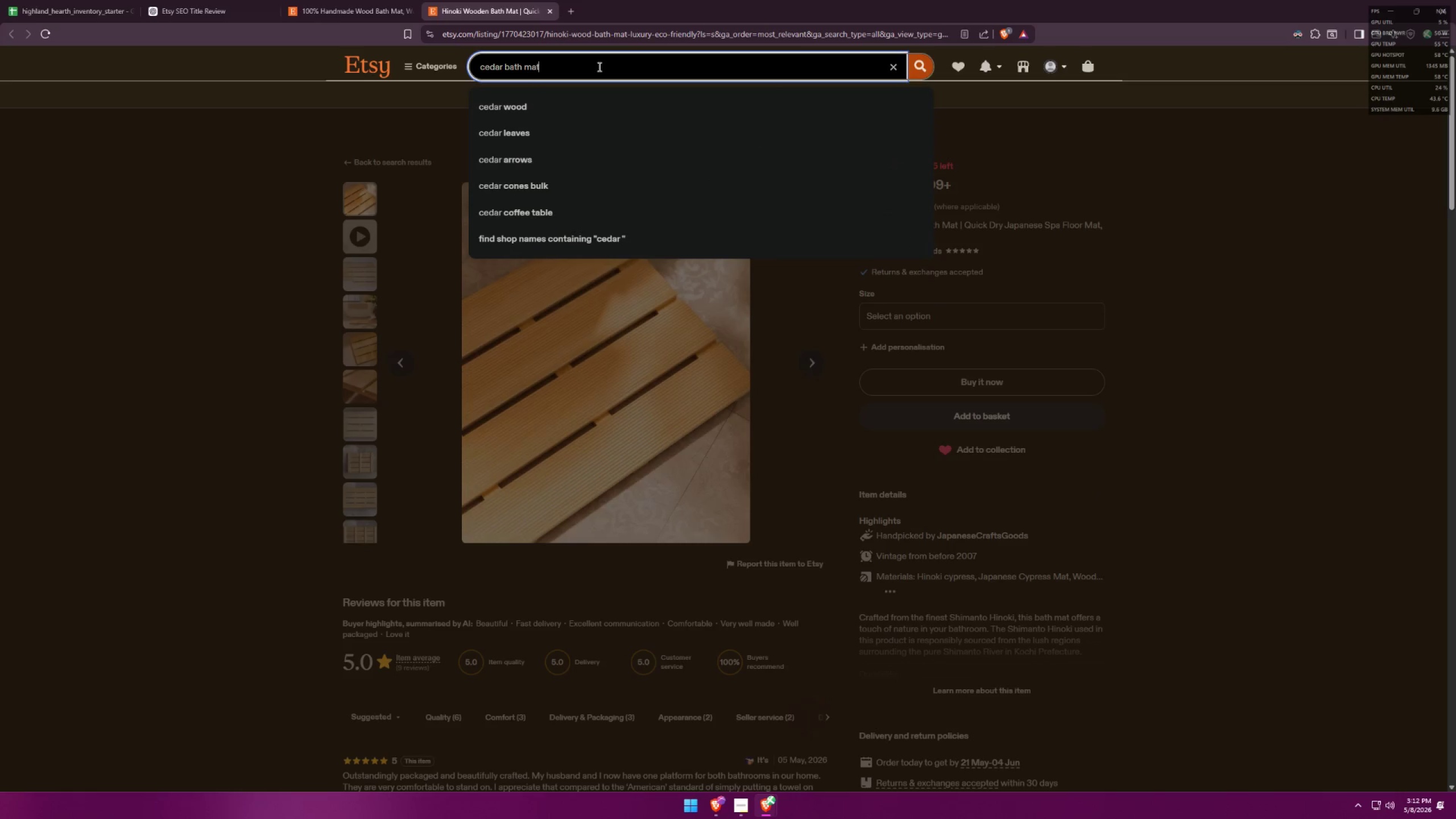 
key(Enter)
 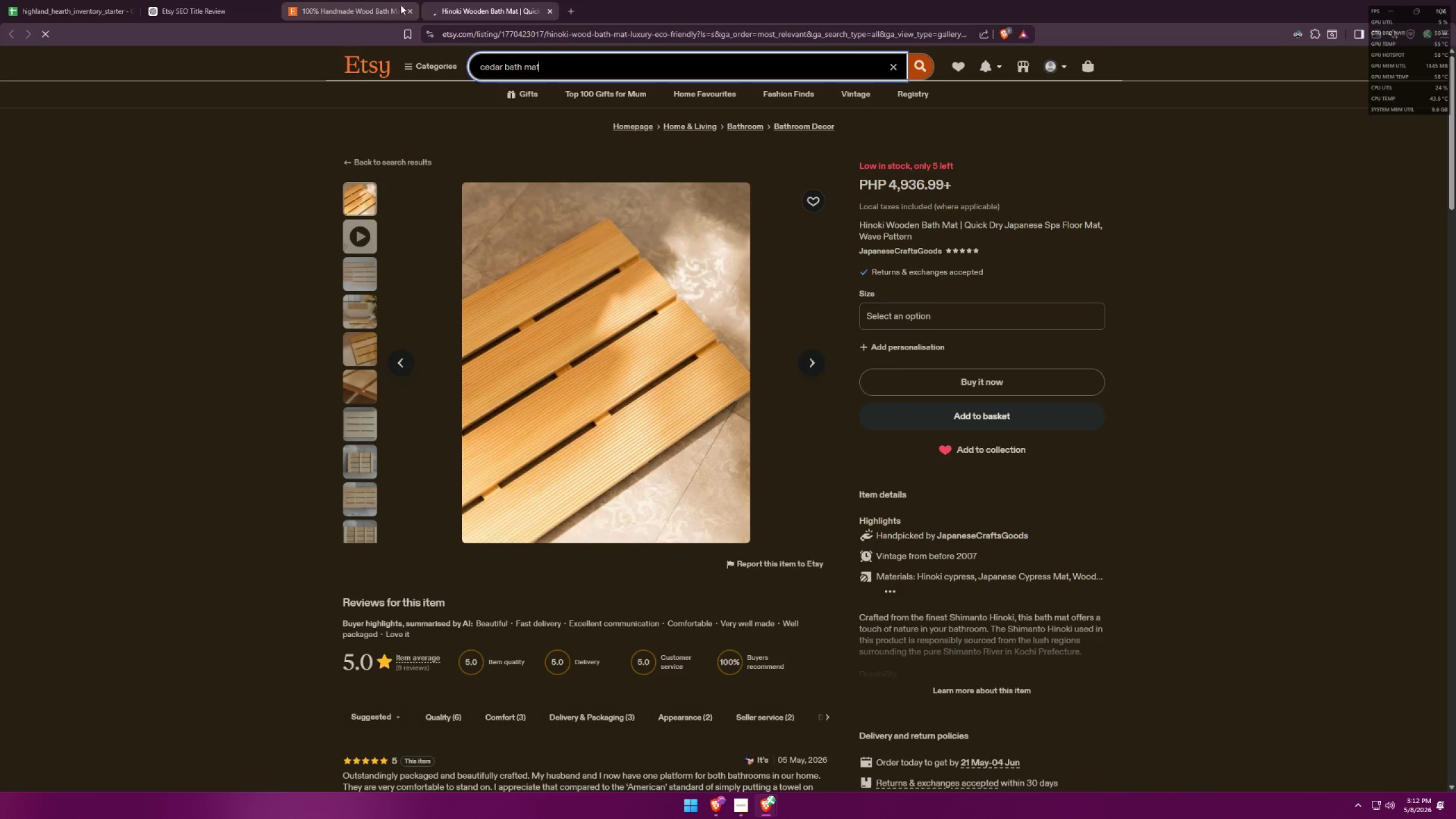 
left_click([362, 6])
 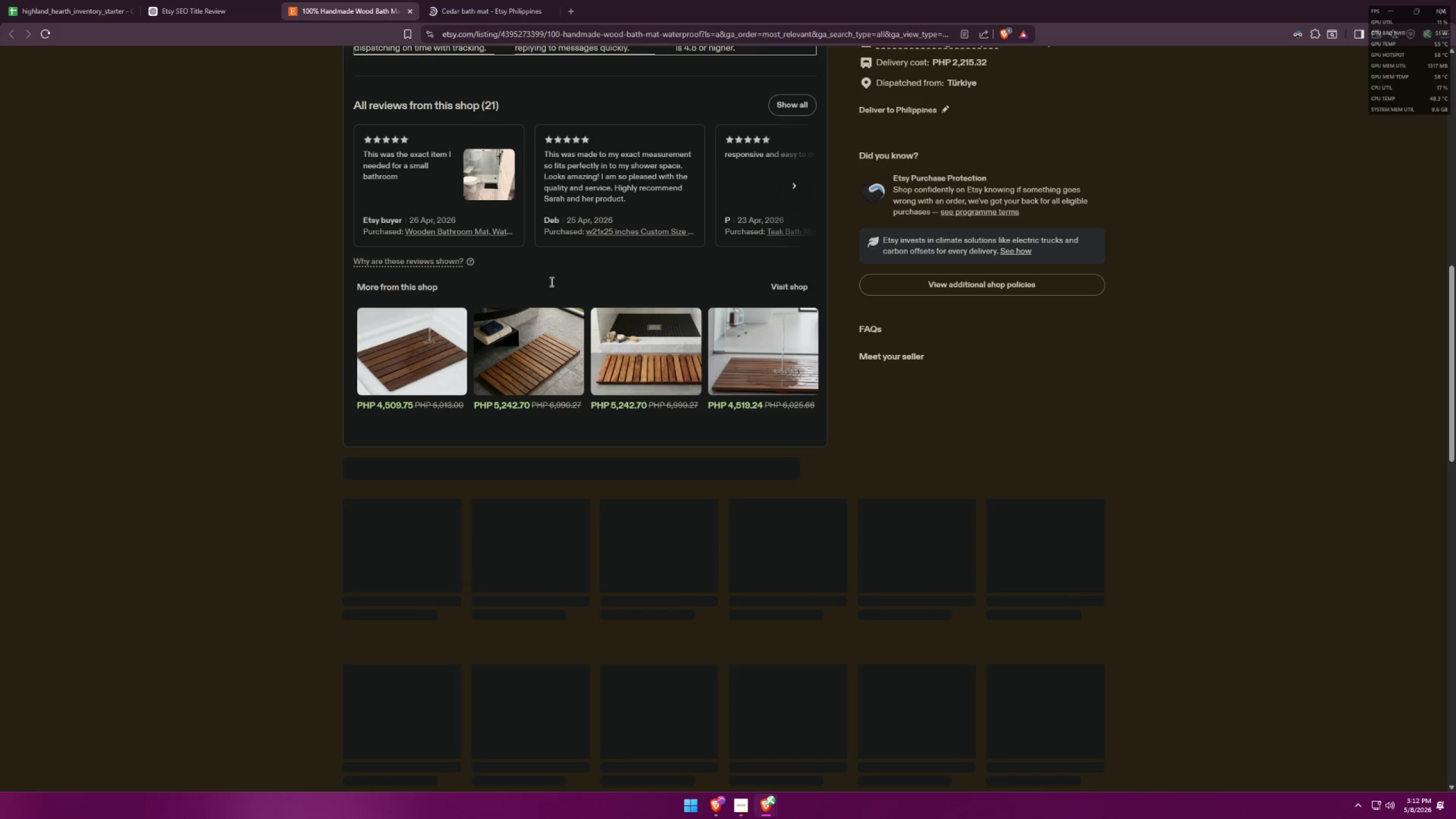 
scroll: coordinate [927, 352], scroll_direction: down, amount: 15.0
 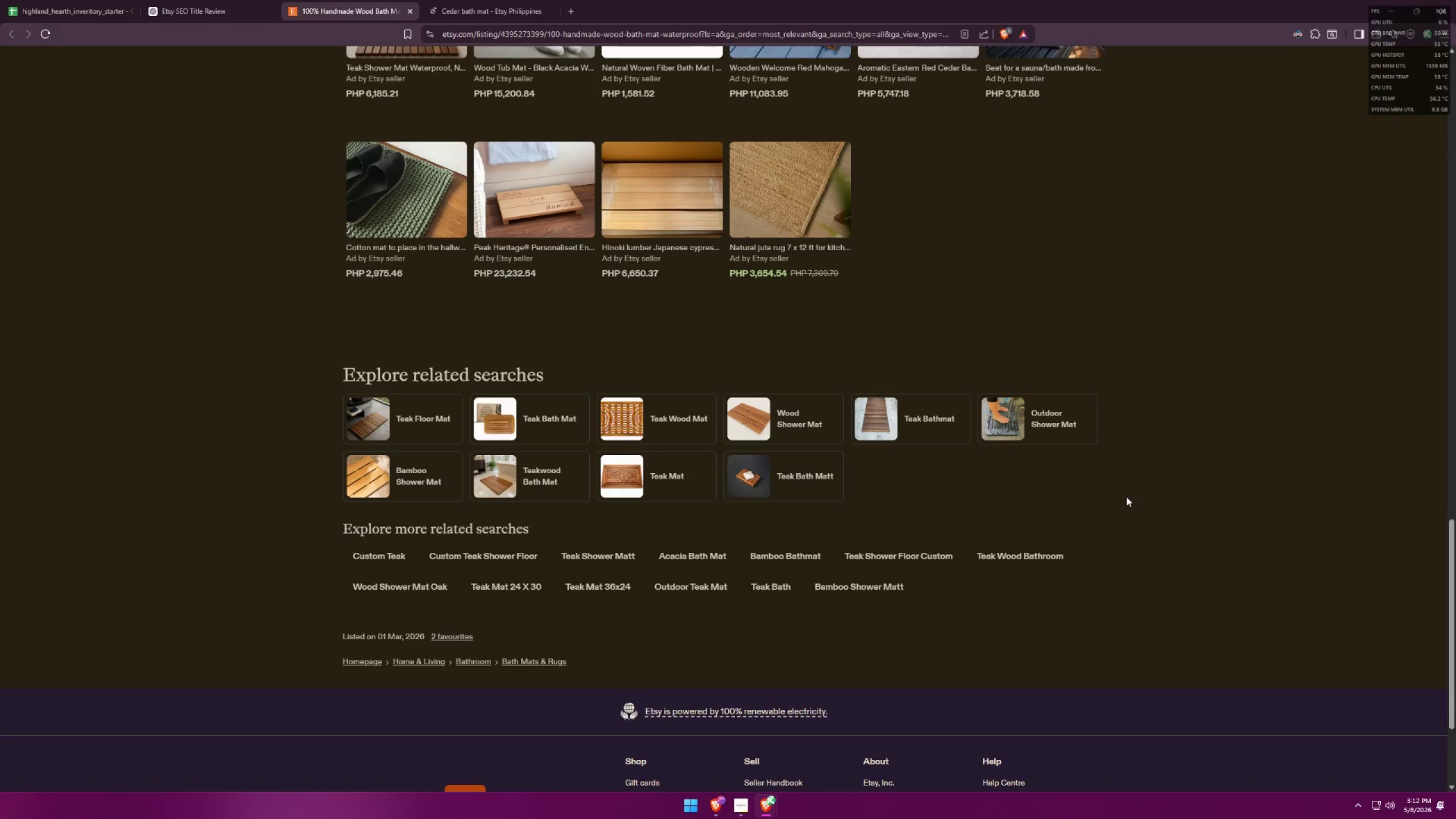 
key(Alt+AltLeft)
 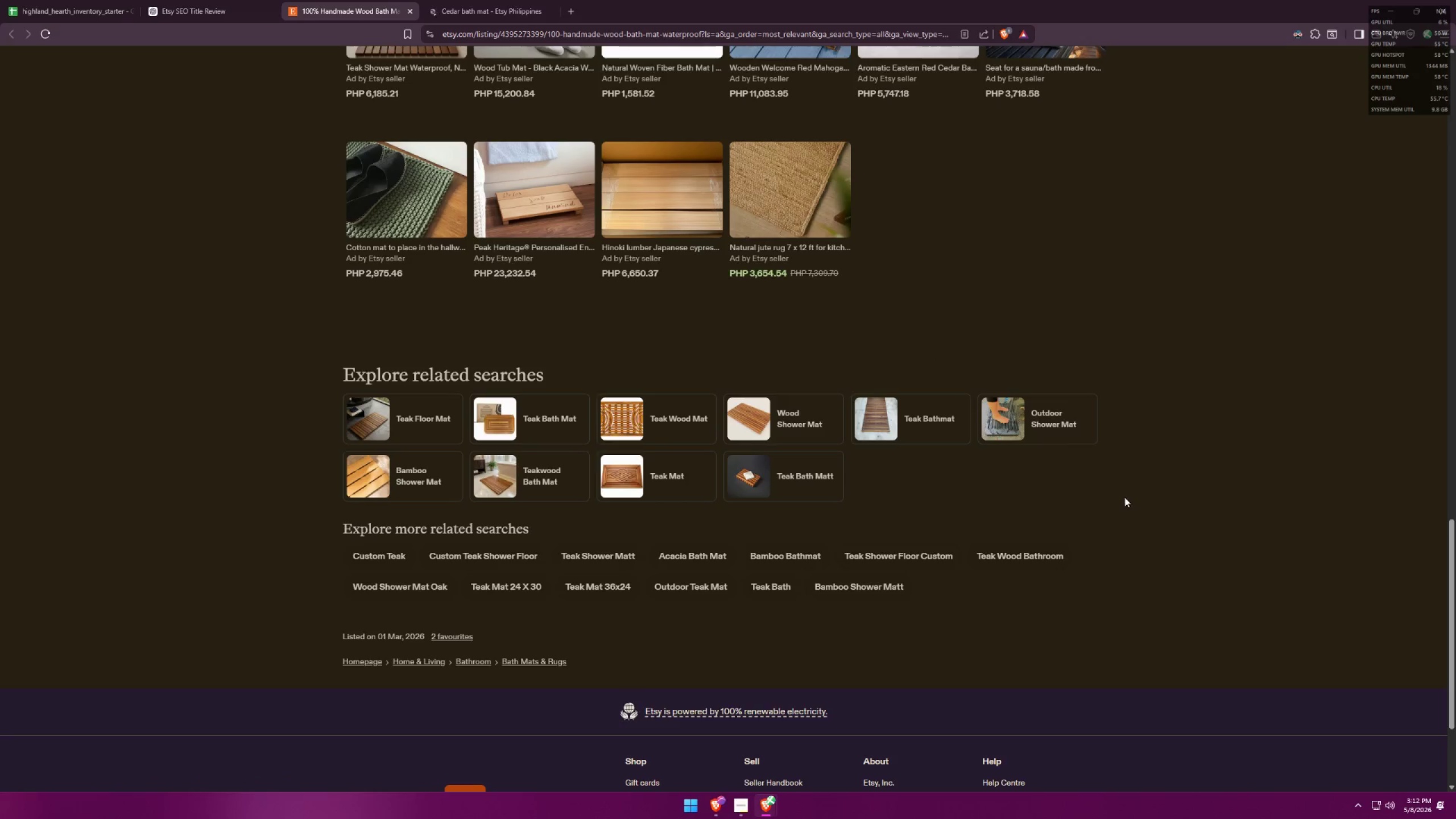 
key(Alt+Tab)
 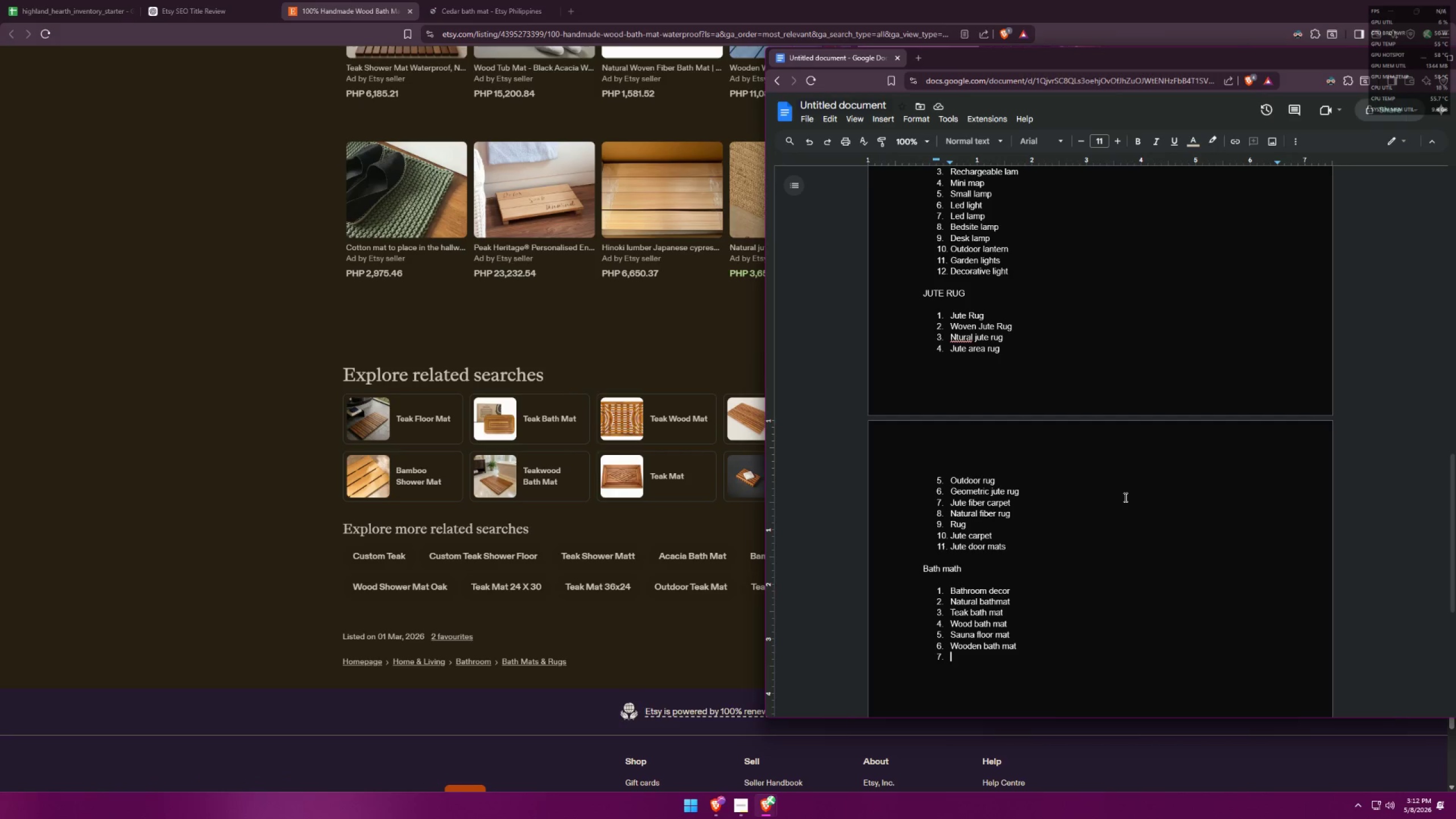 
type(te)
key(Backspace)
key(Backspace)
type(teak wood mat)
 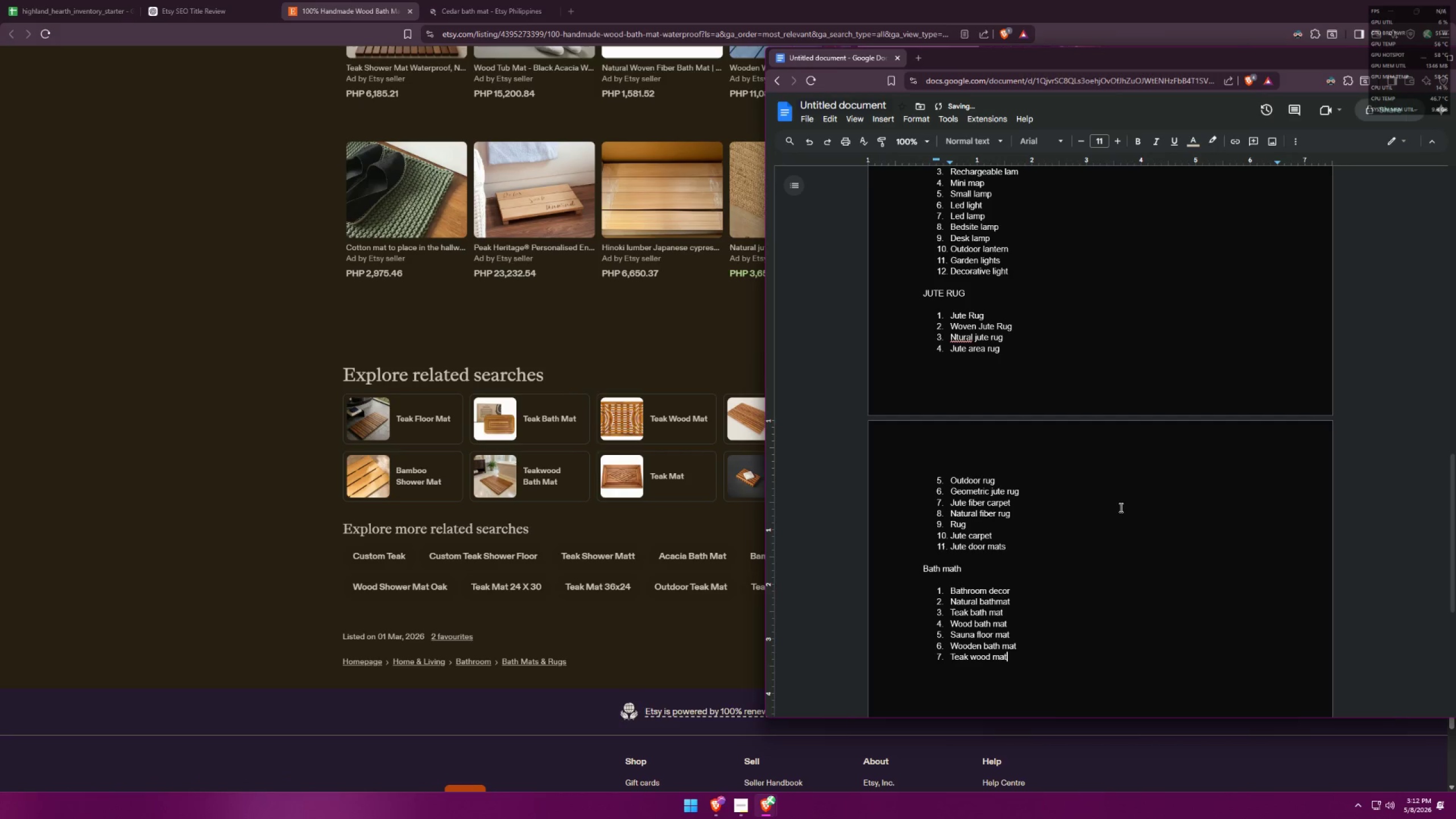 
key(Enter)
 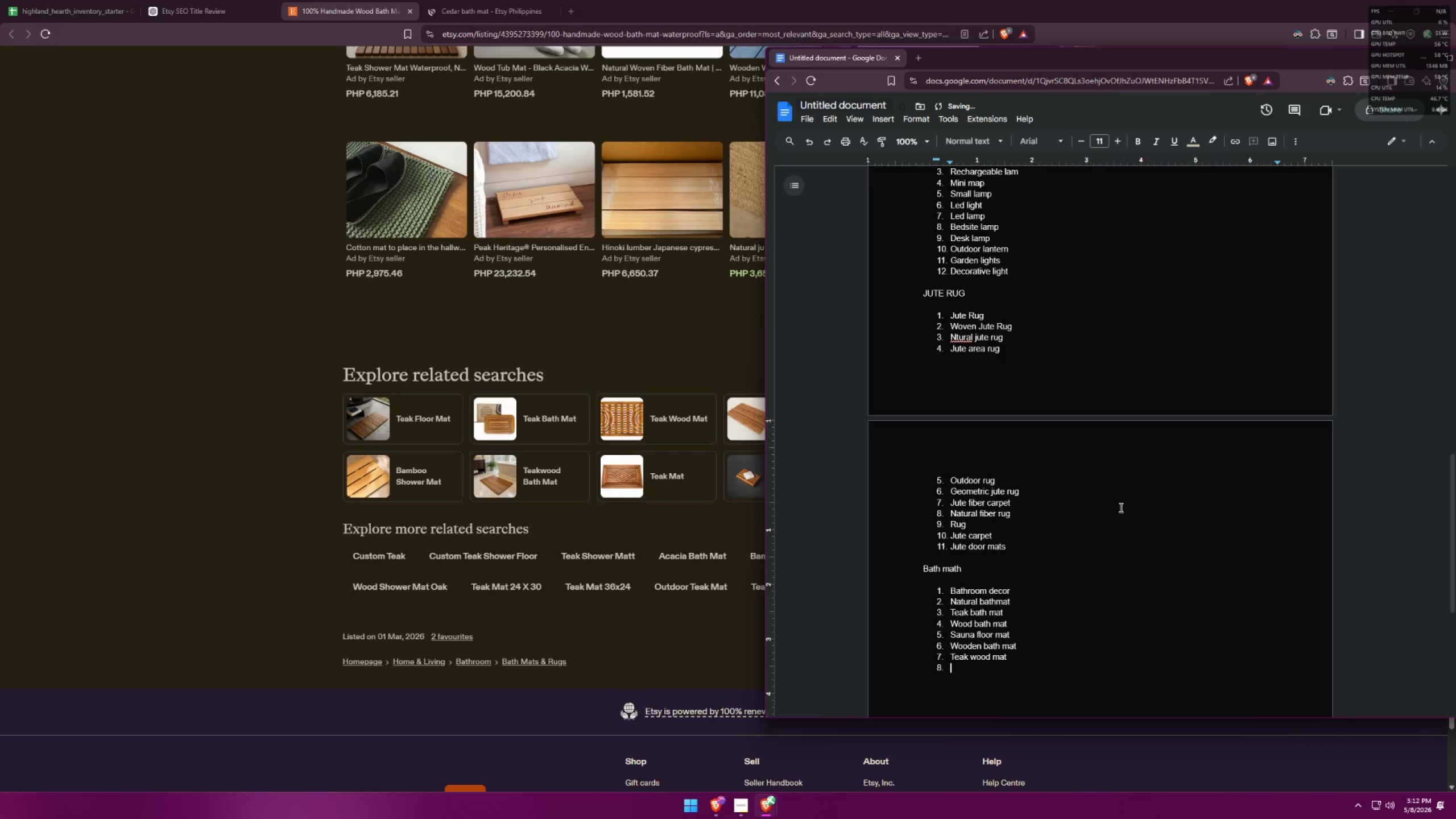 
key(Alt+AltLeft)
 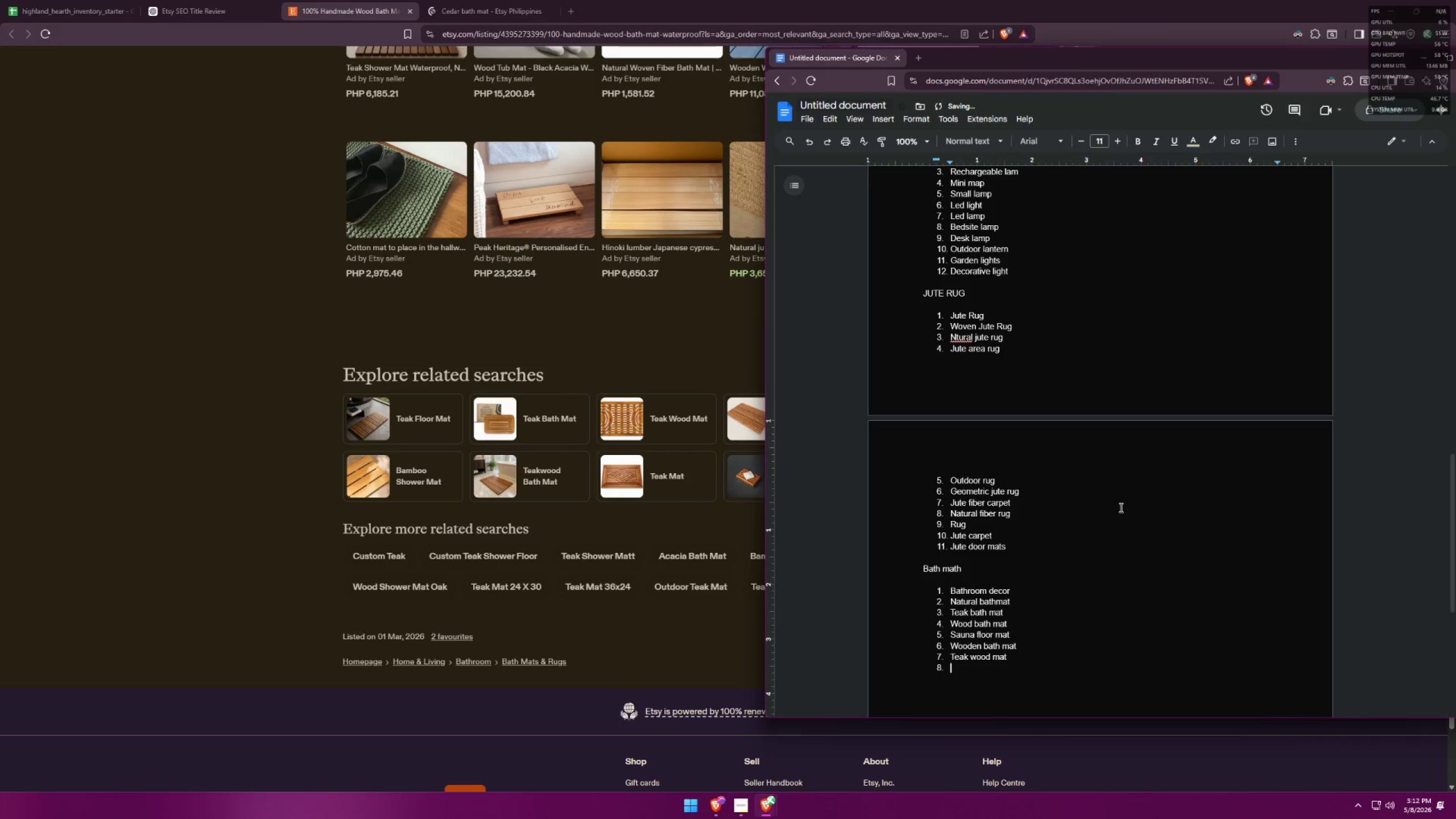 
key(Alt+Tab)
 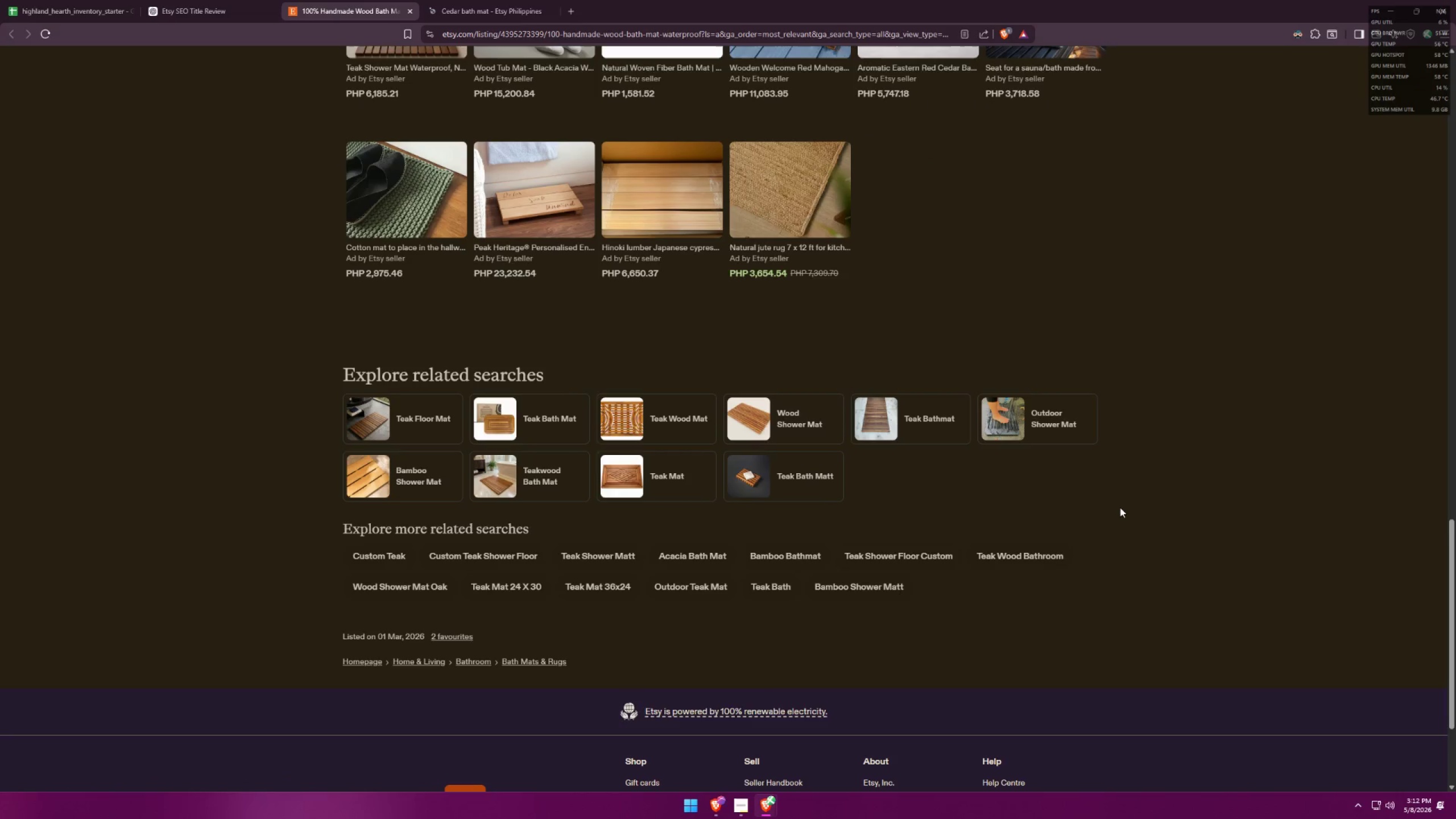 
key(Alt+AltLeft)
 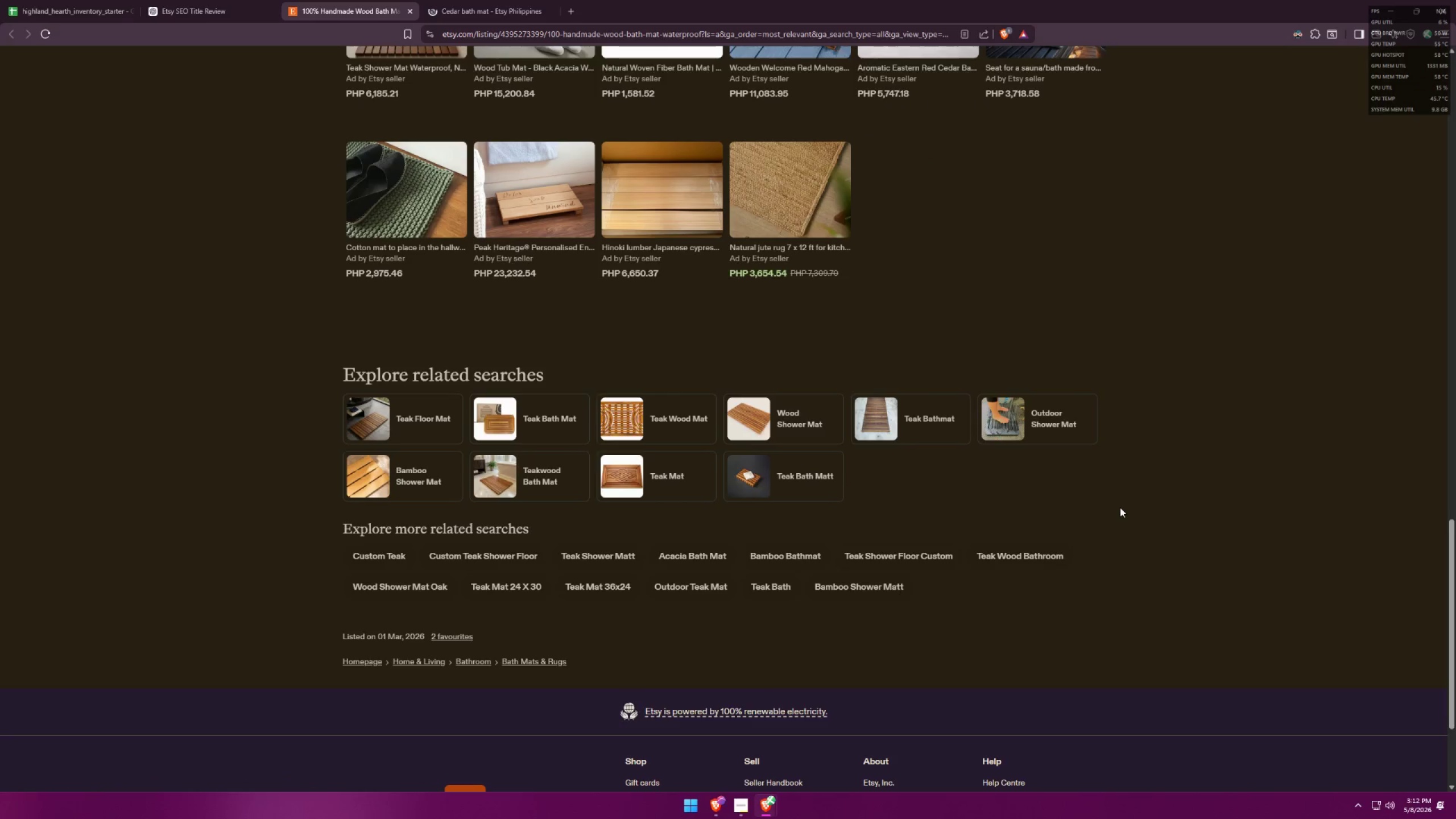 
key(Alt+Tab)
 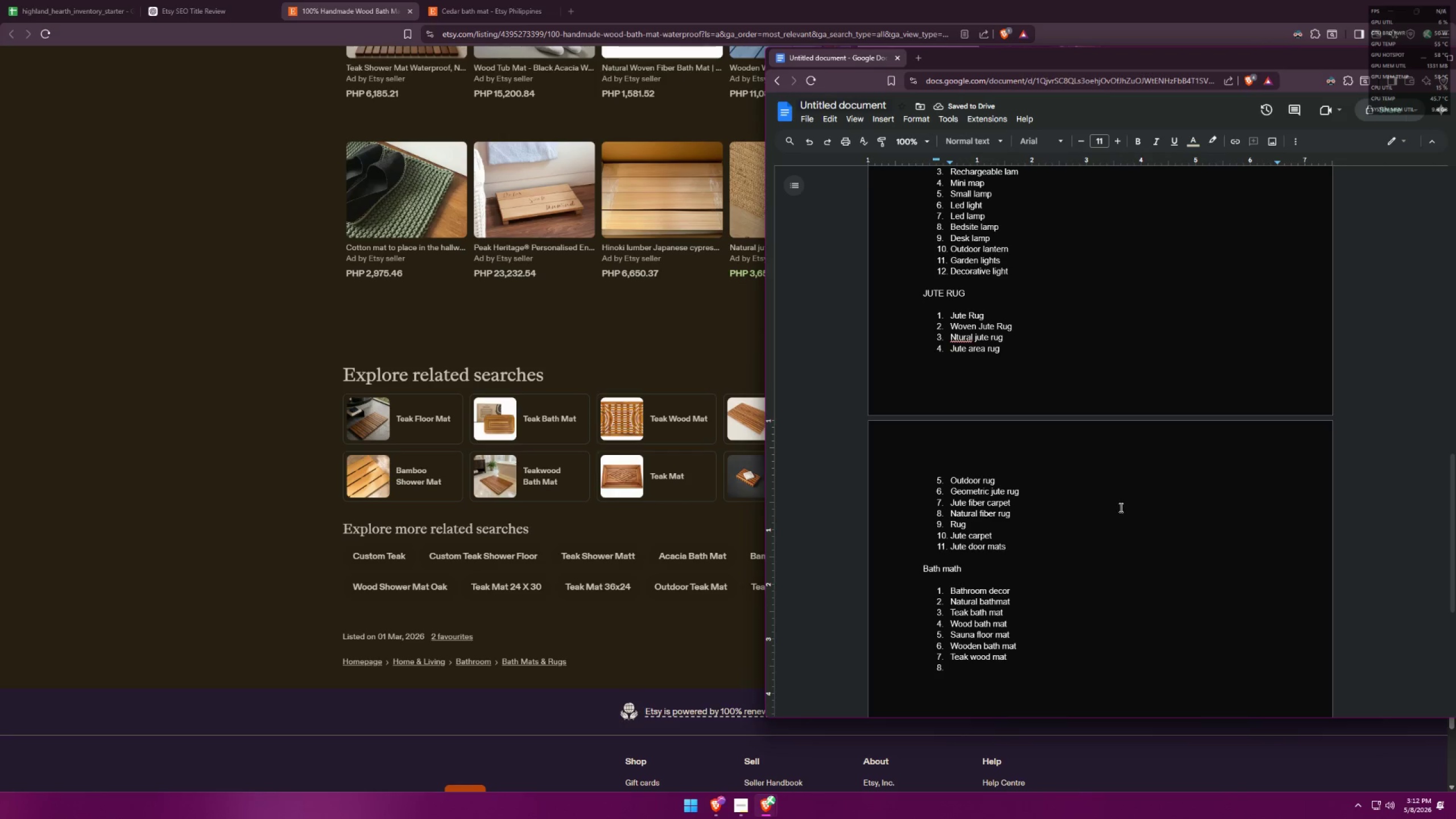 
key(E)
 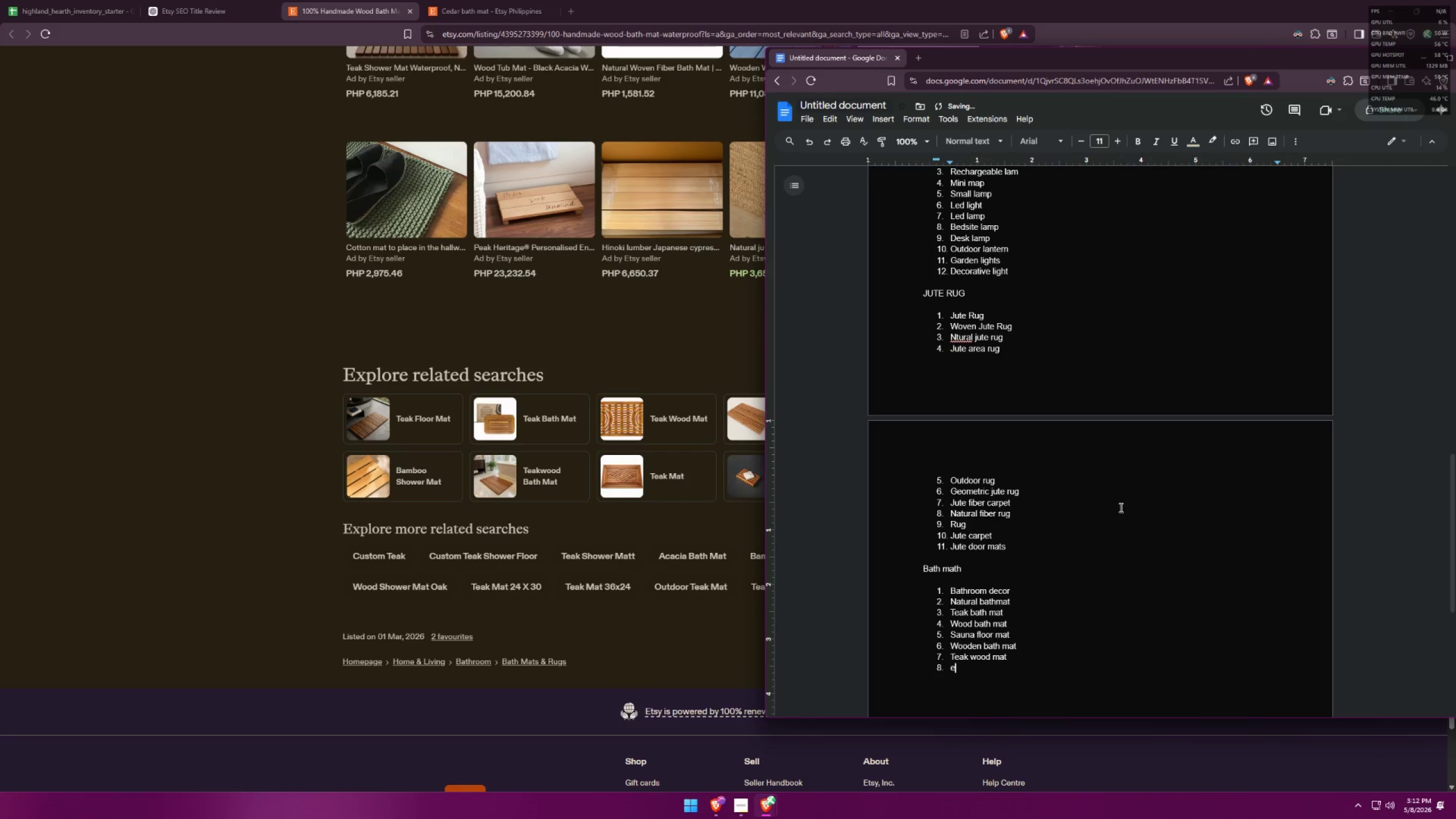 
key(Backspace)
 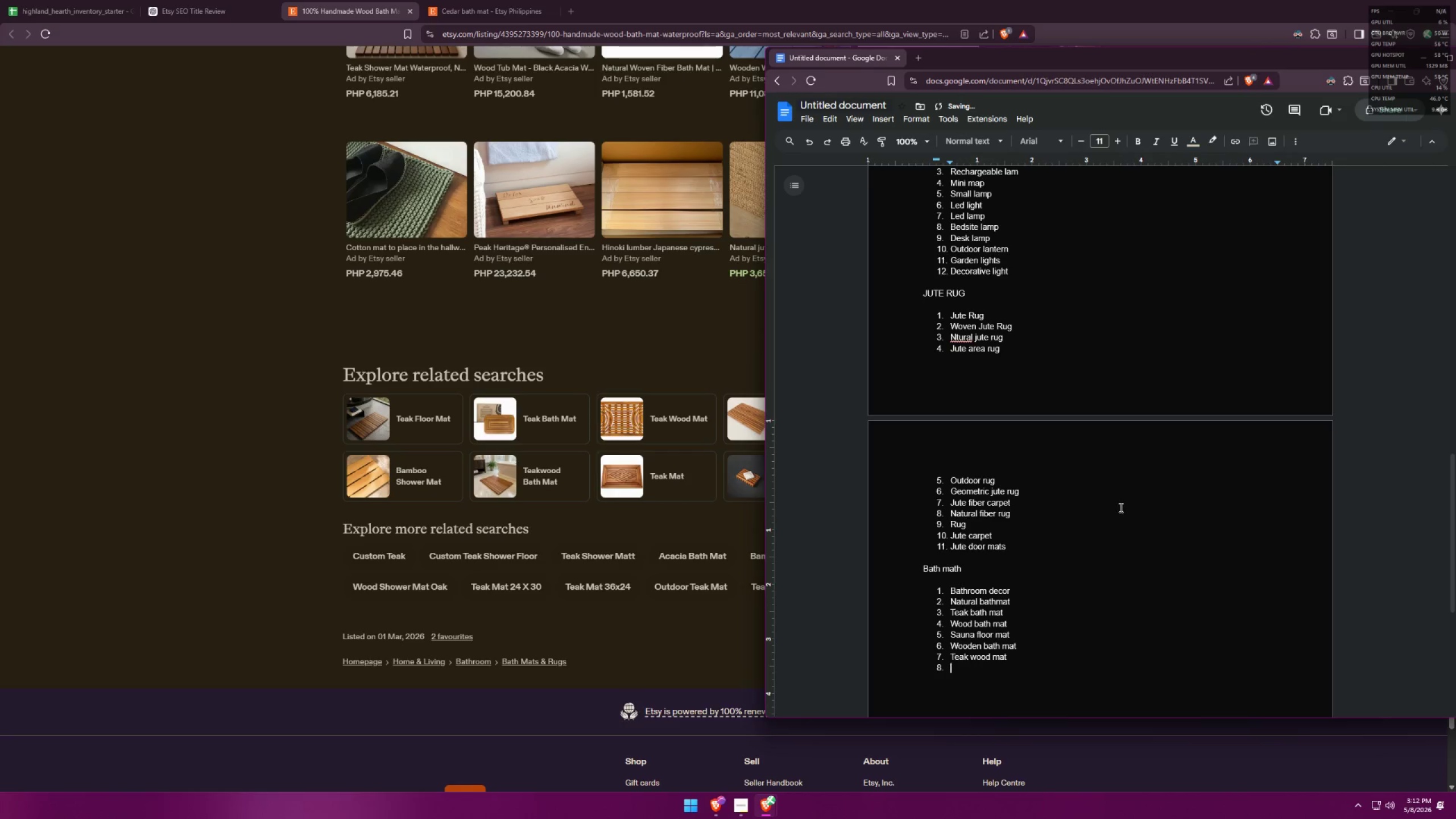 
key(Alt+AltLeft)
 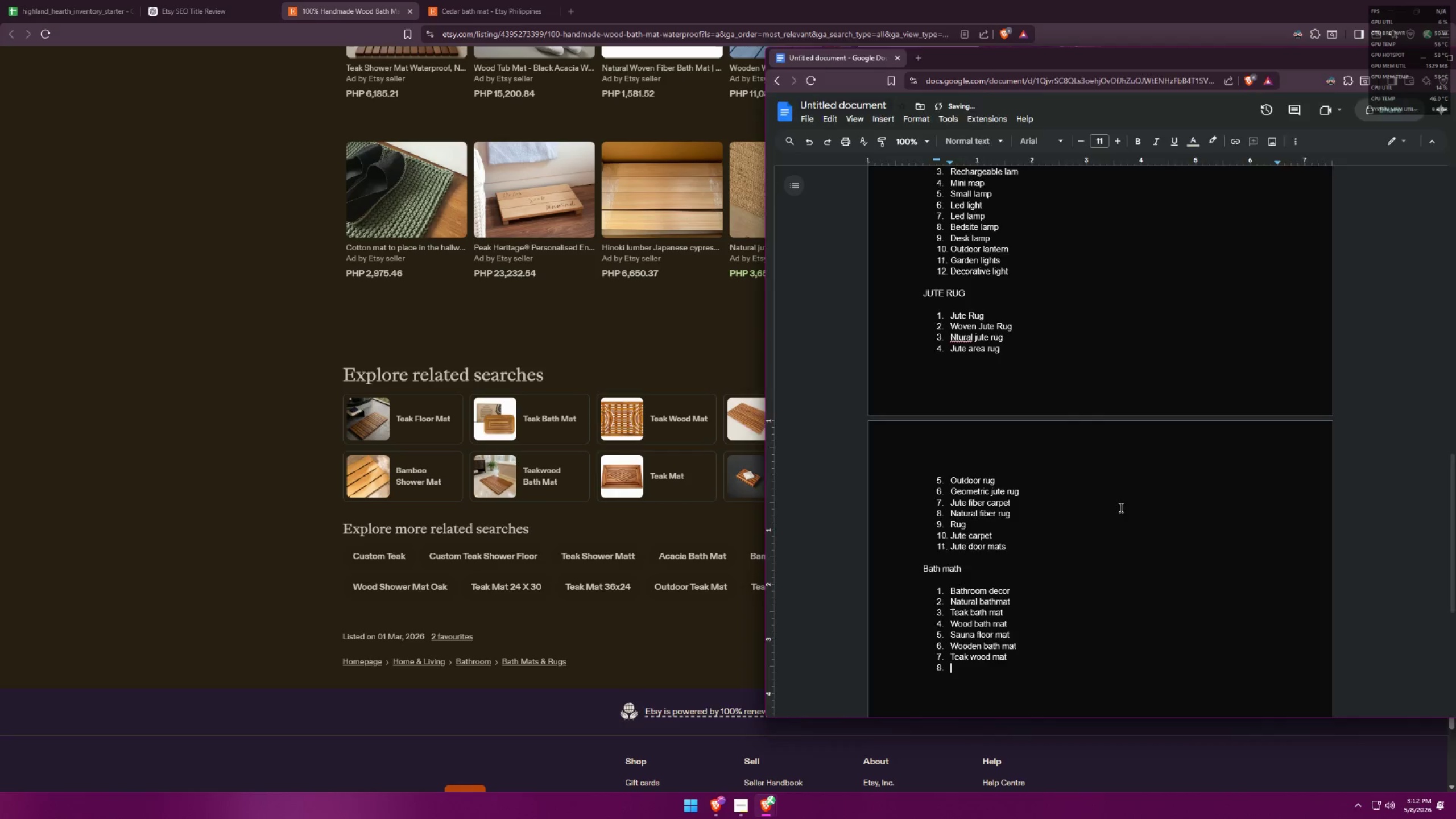 
key(Alt+Tab)
 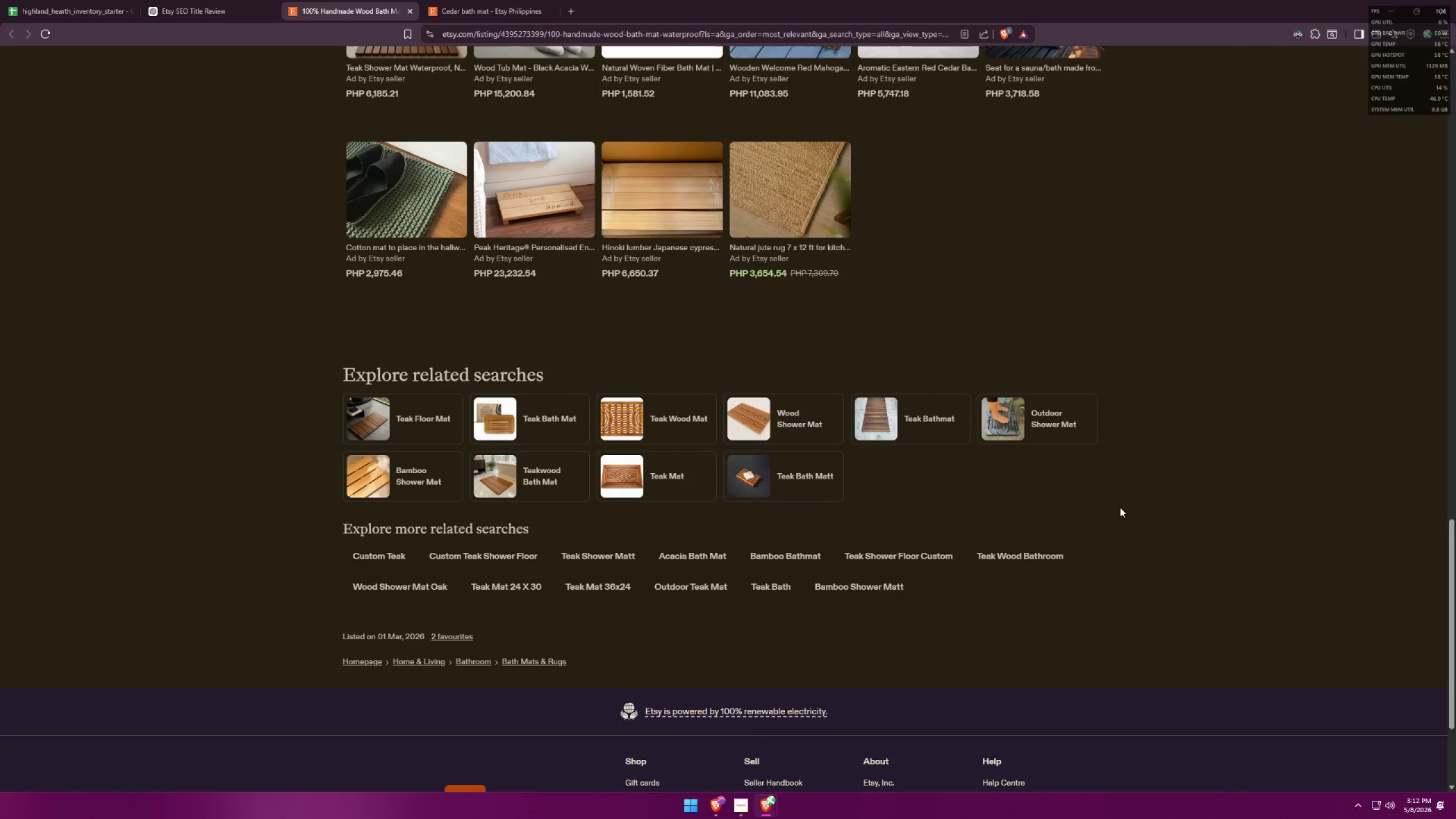 
key(Alt+AltLeft)
 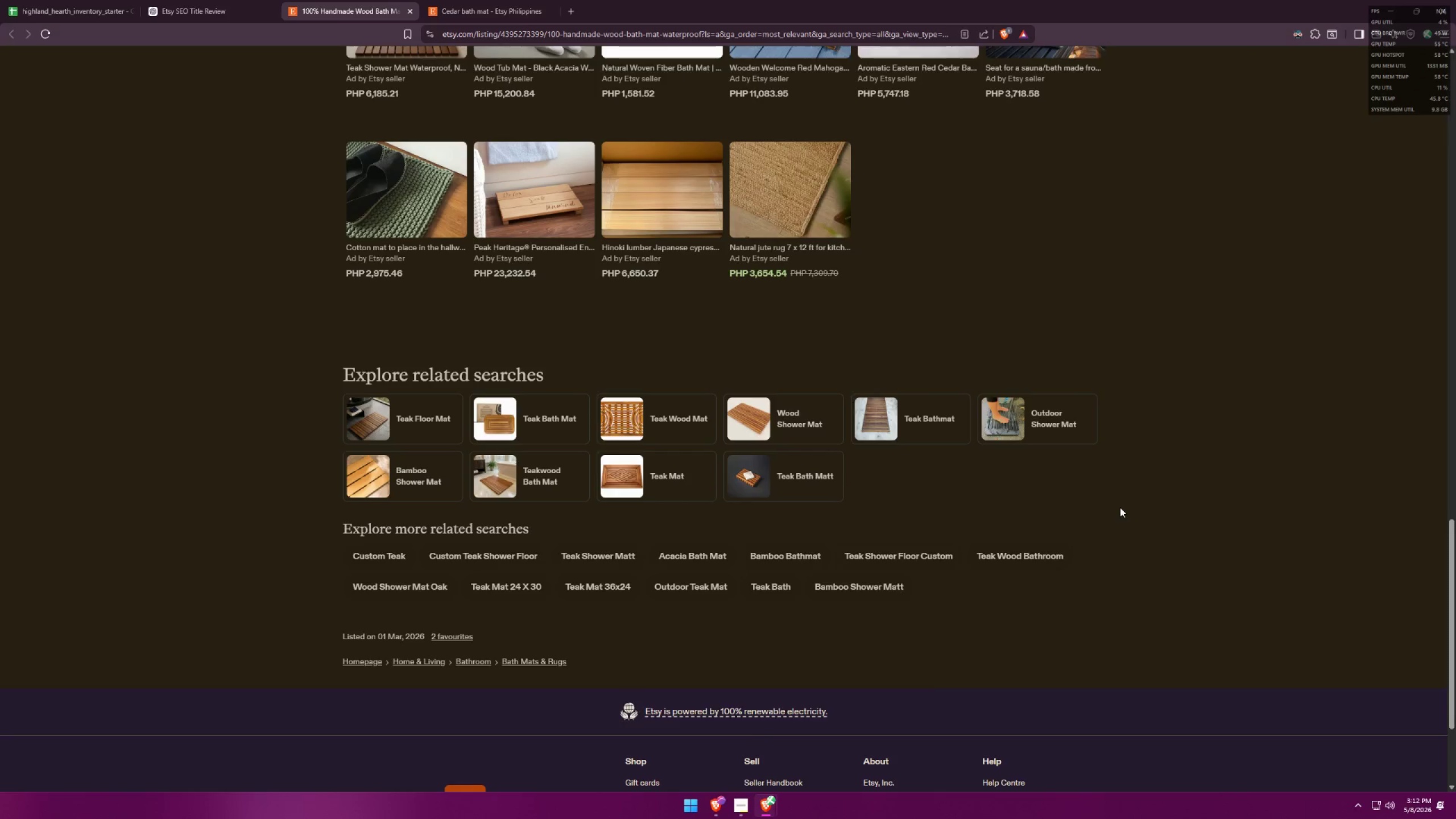 
key(Tab)
type(our)
key(Backspace)
type(tfoor )
key(Backspace)
key(Backspace)
type(r showet)
key(Backspace)
type(r mat)
 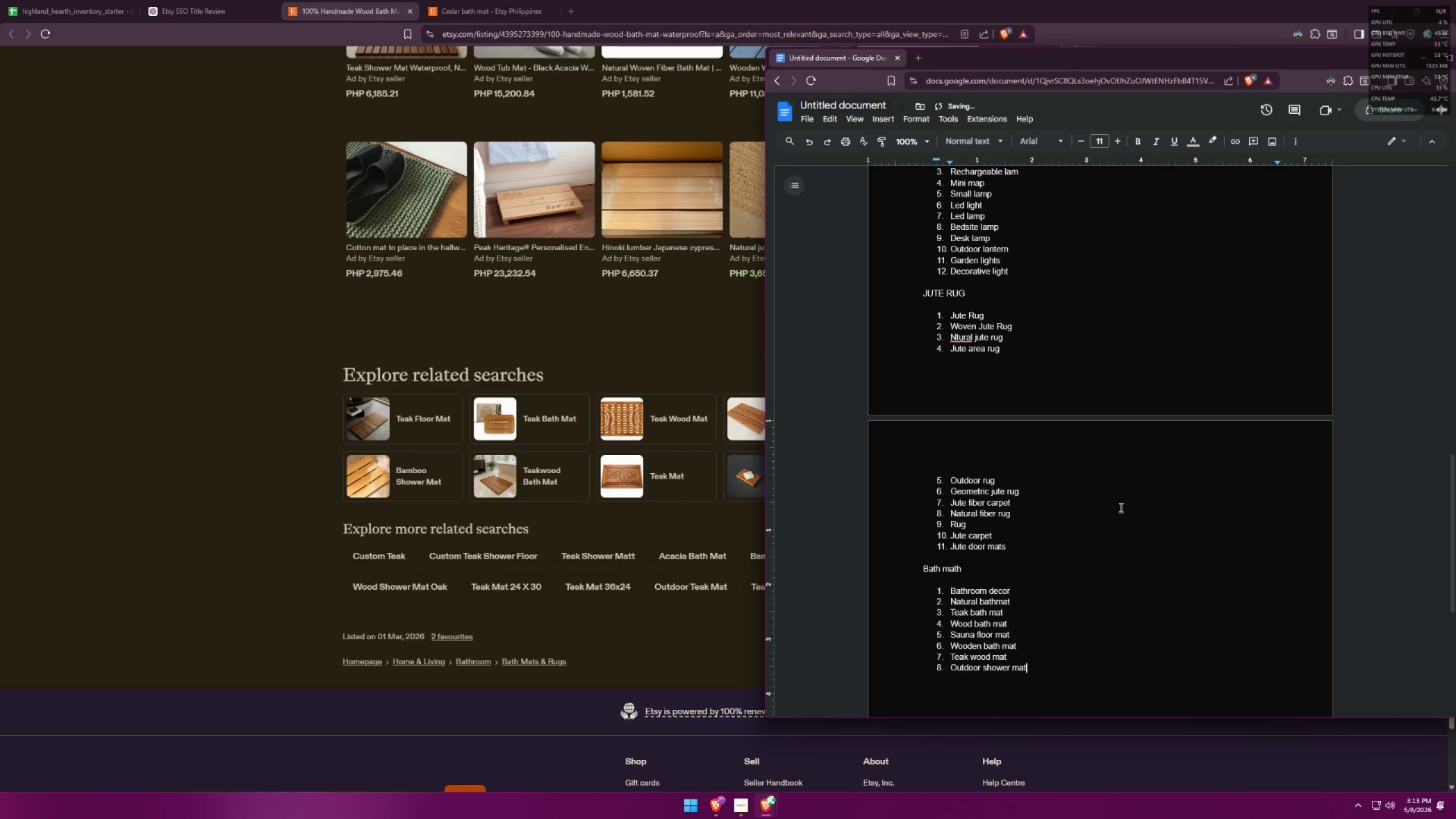 
key(Enter)
 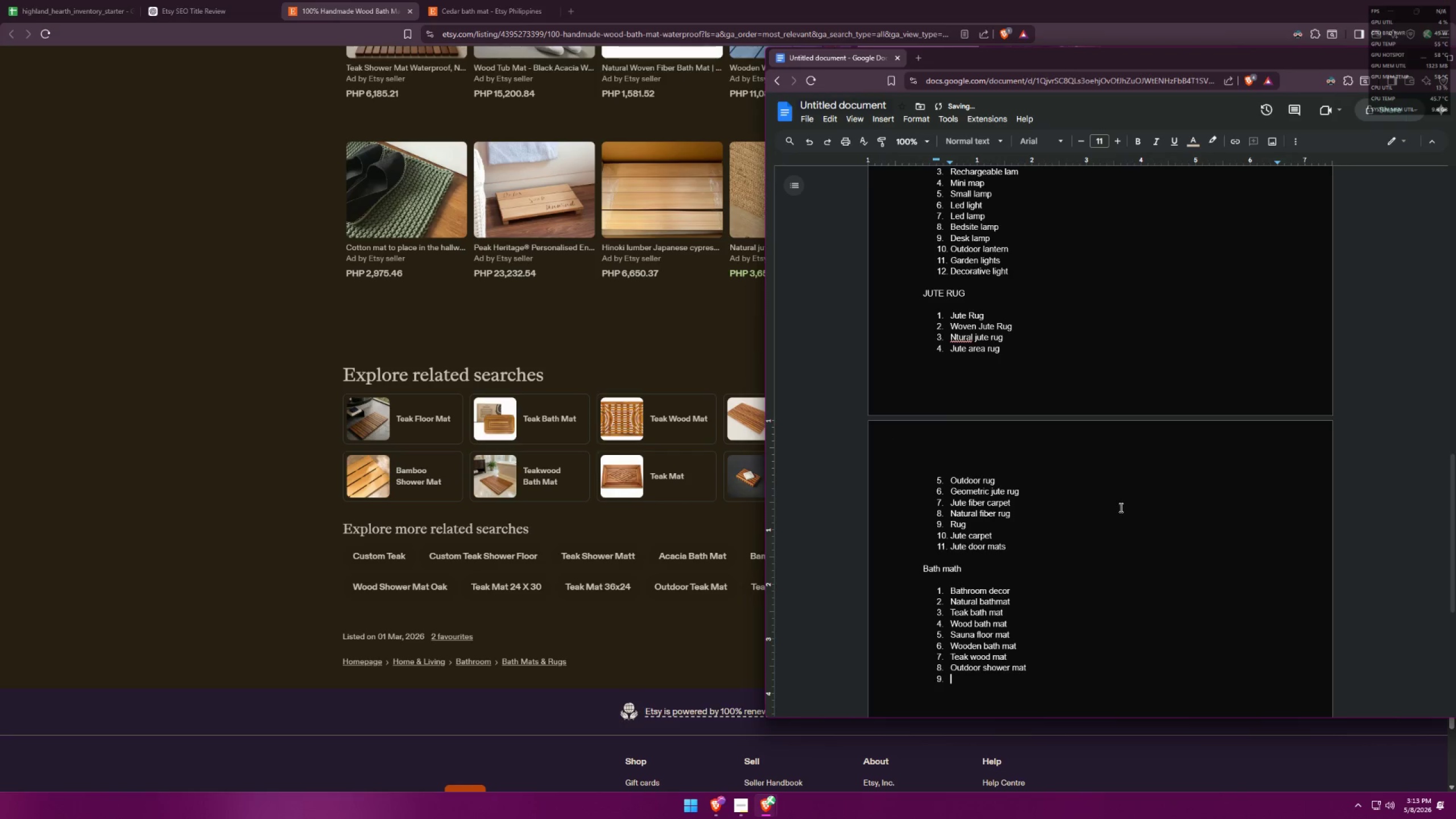 
key(Alt+AltLeft)
 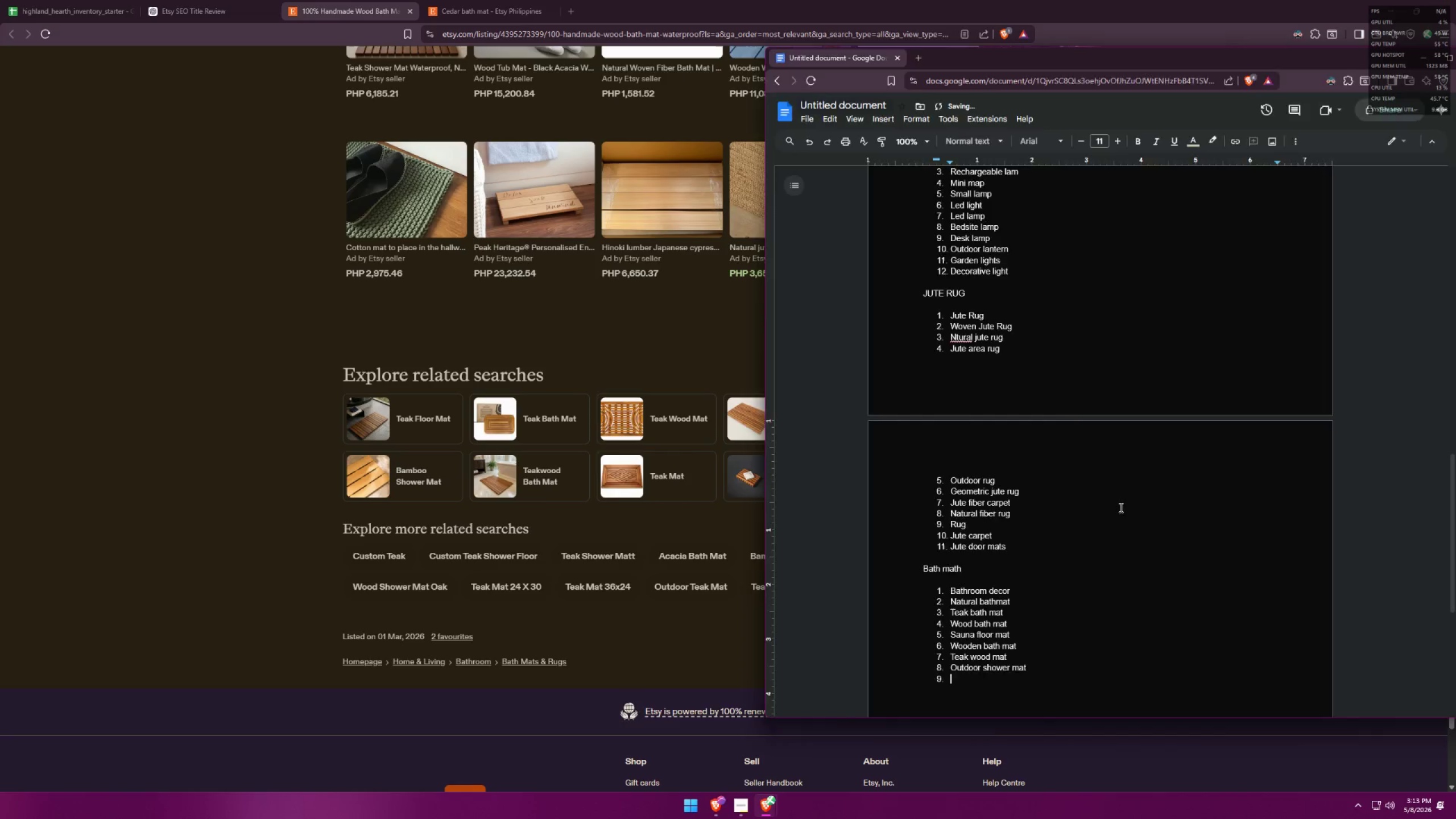 
key(Alt+Tab)
 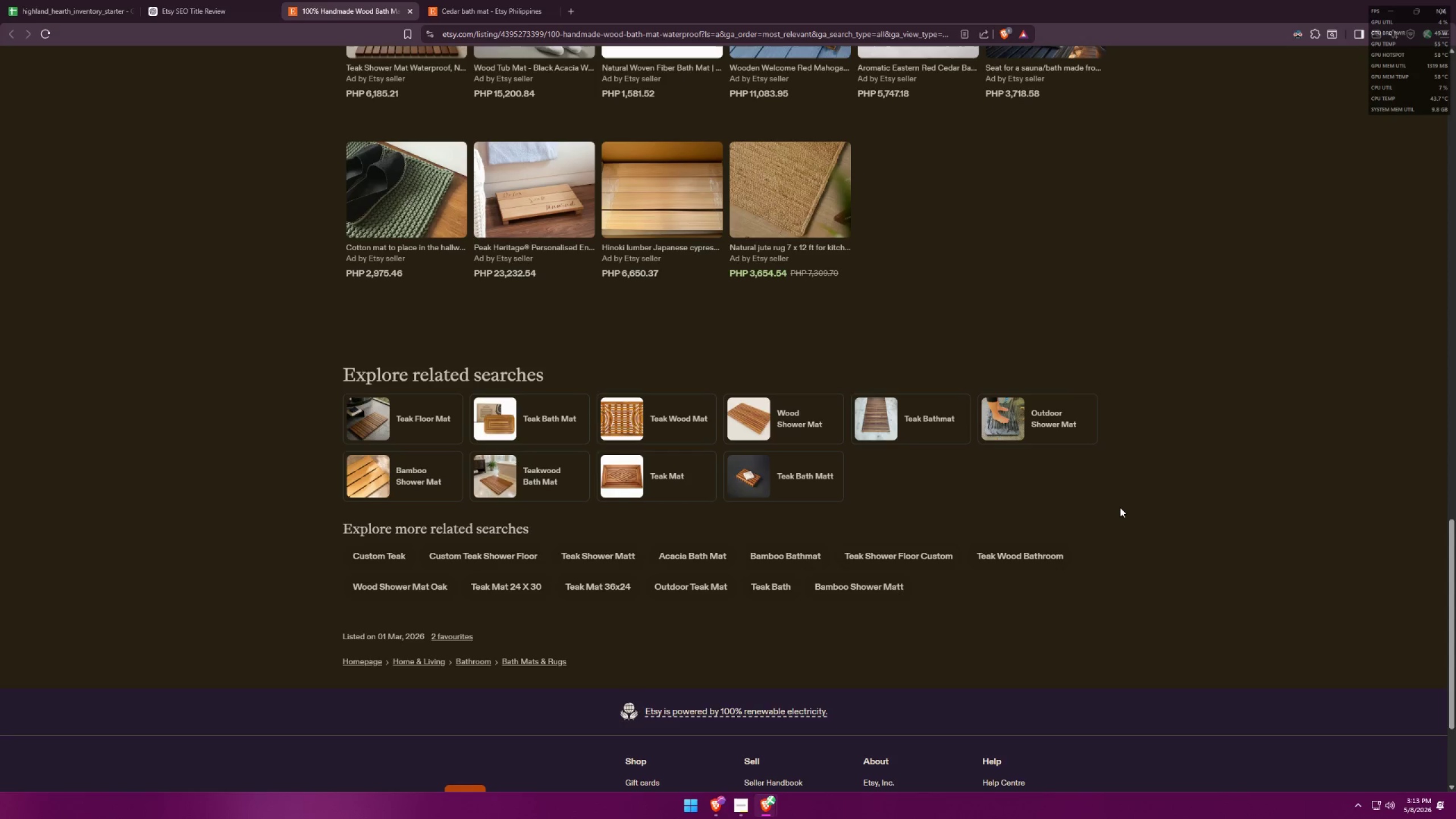 
wait(8.0)
 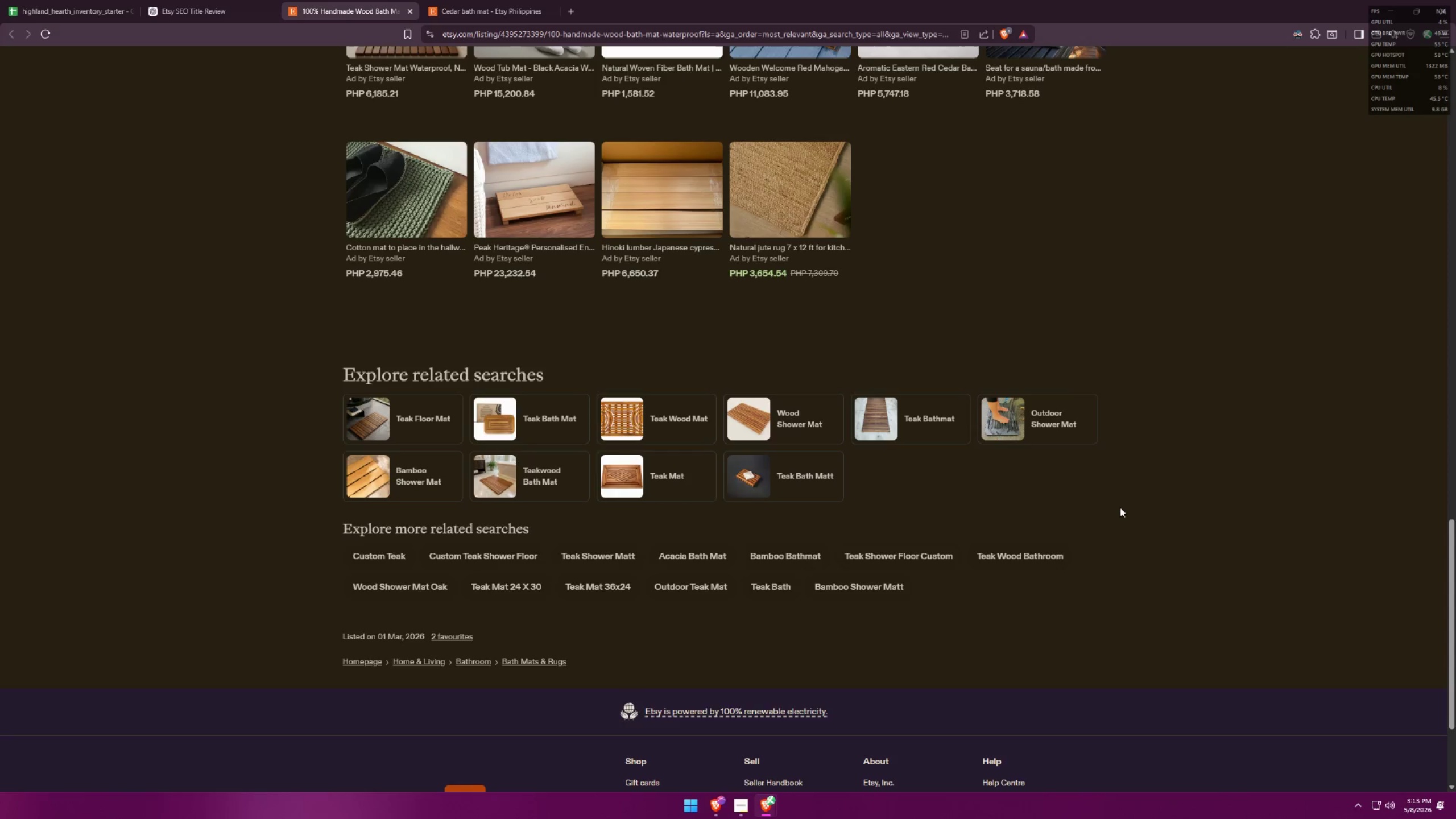 
key(Alt+AltLeft)
 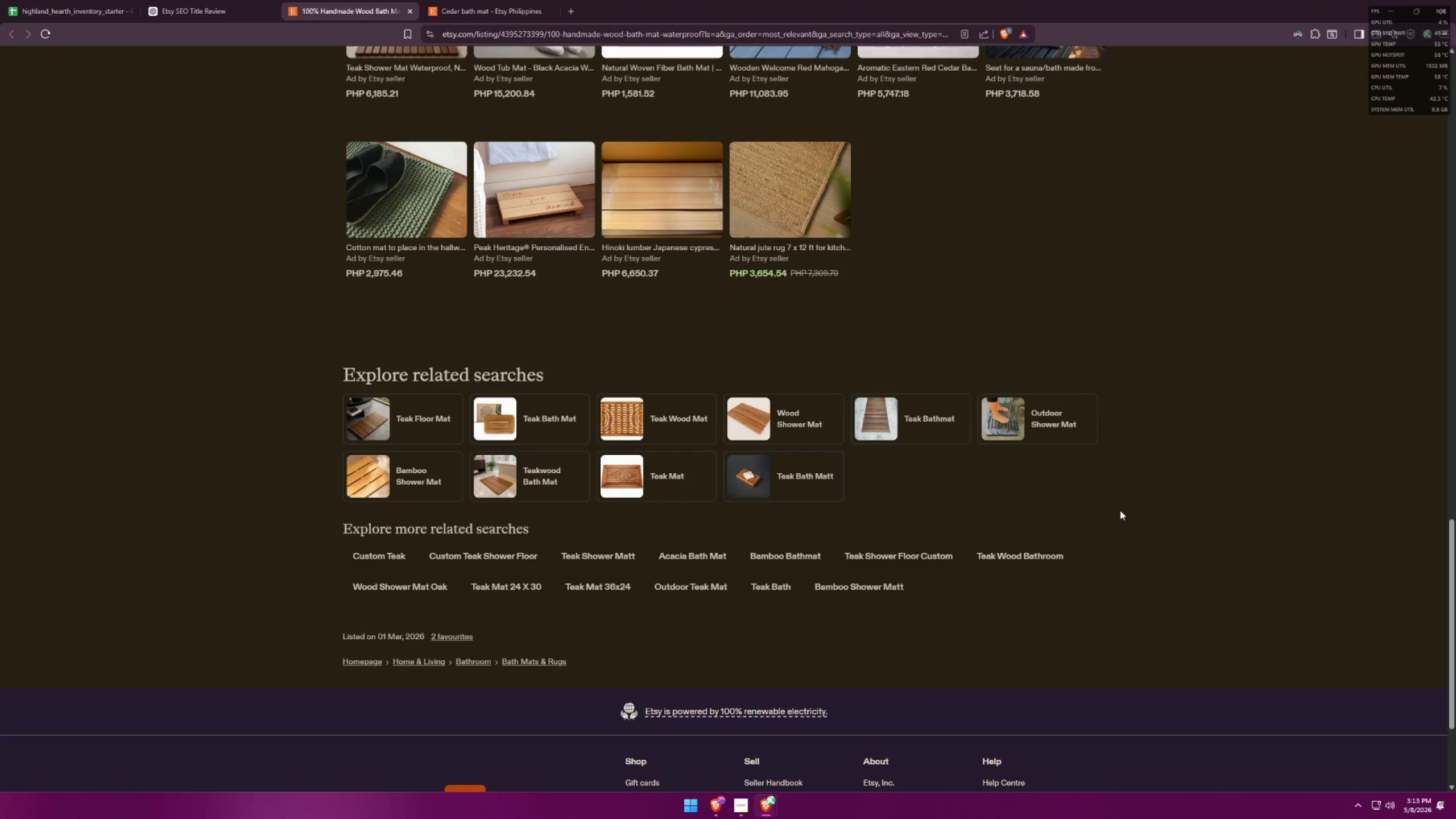 
key(Alt+Tab)
 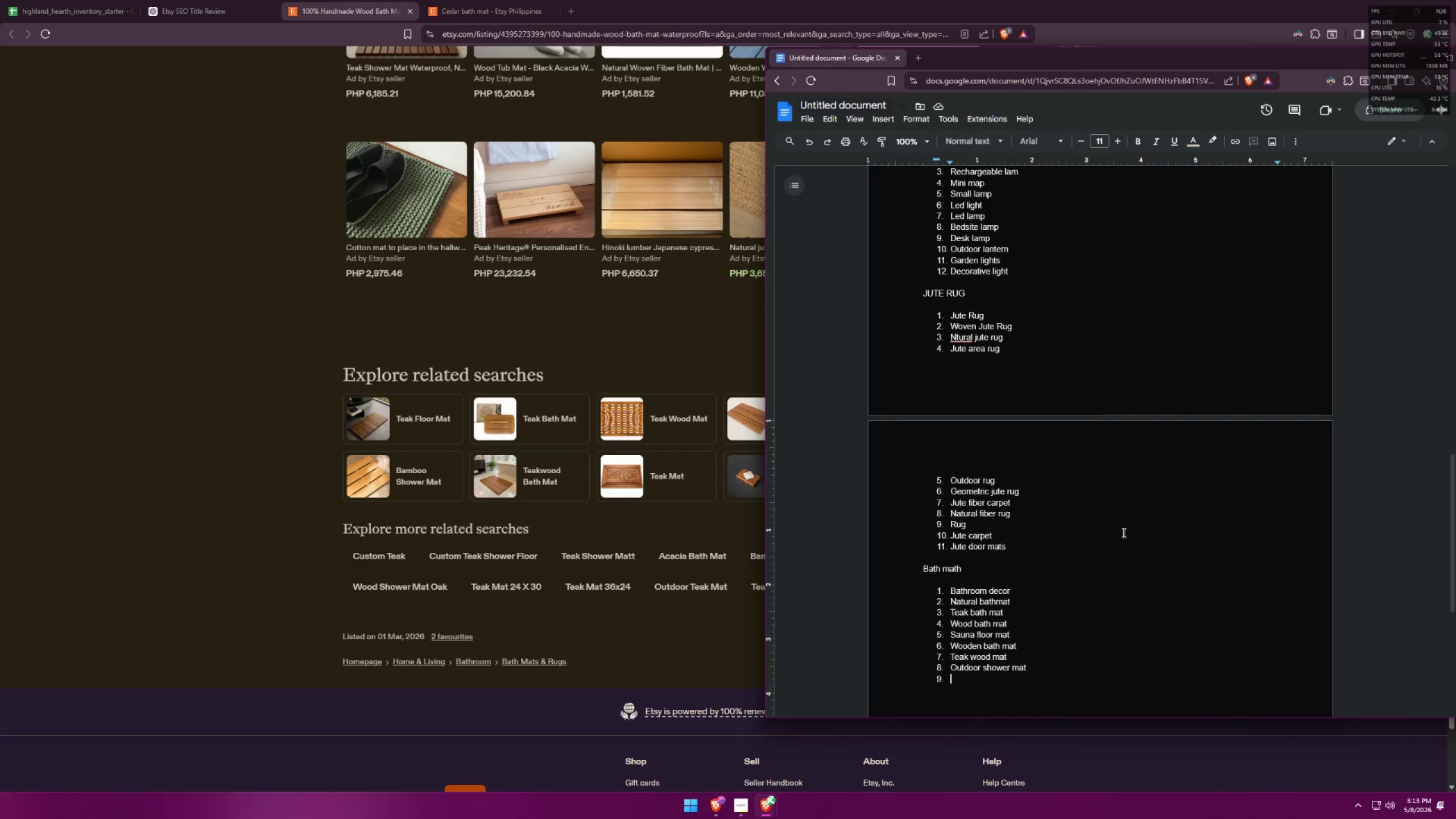 
type(teak wood bathroom)
 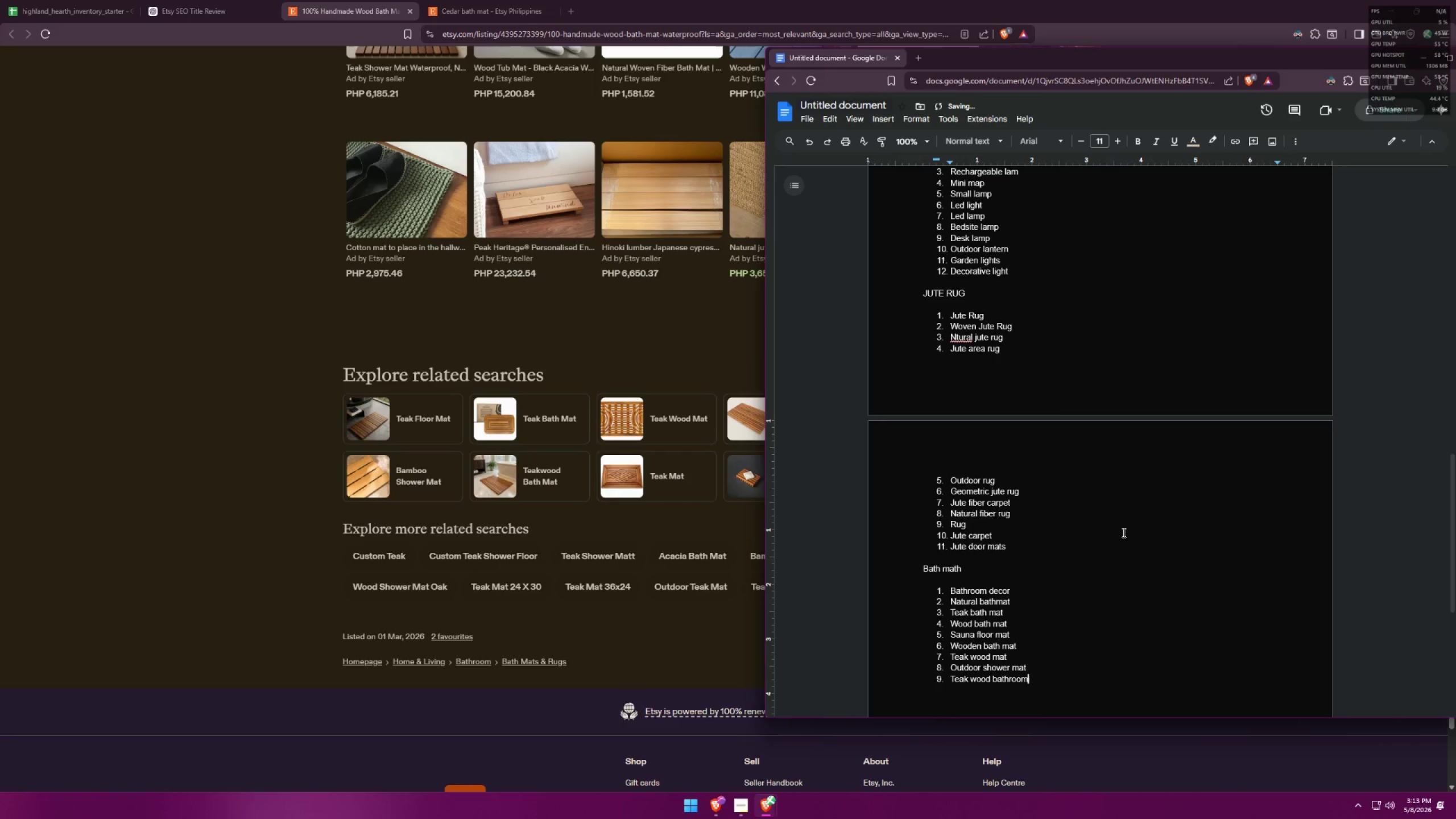 
key(Enter)
 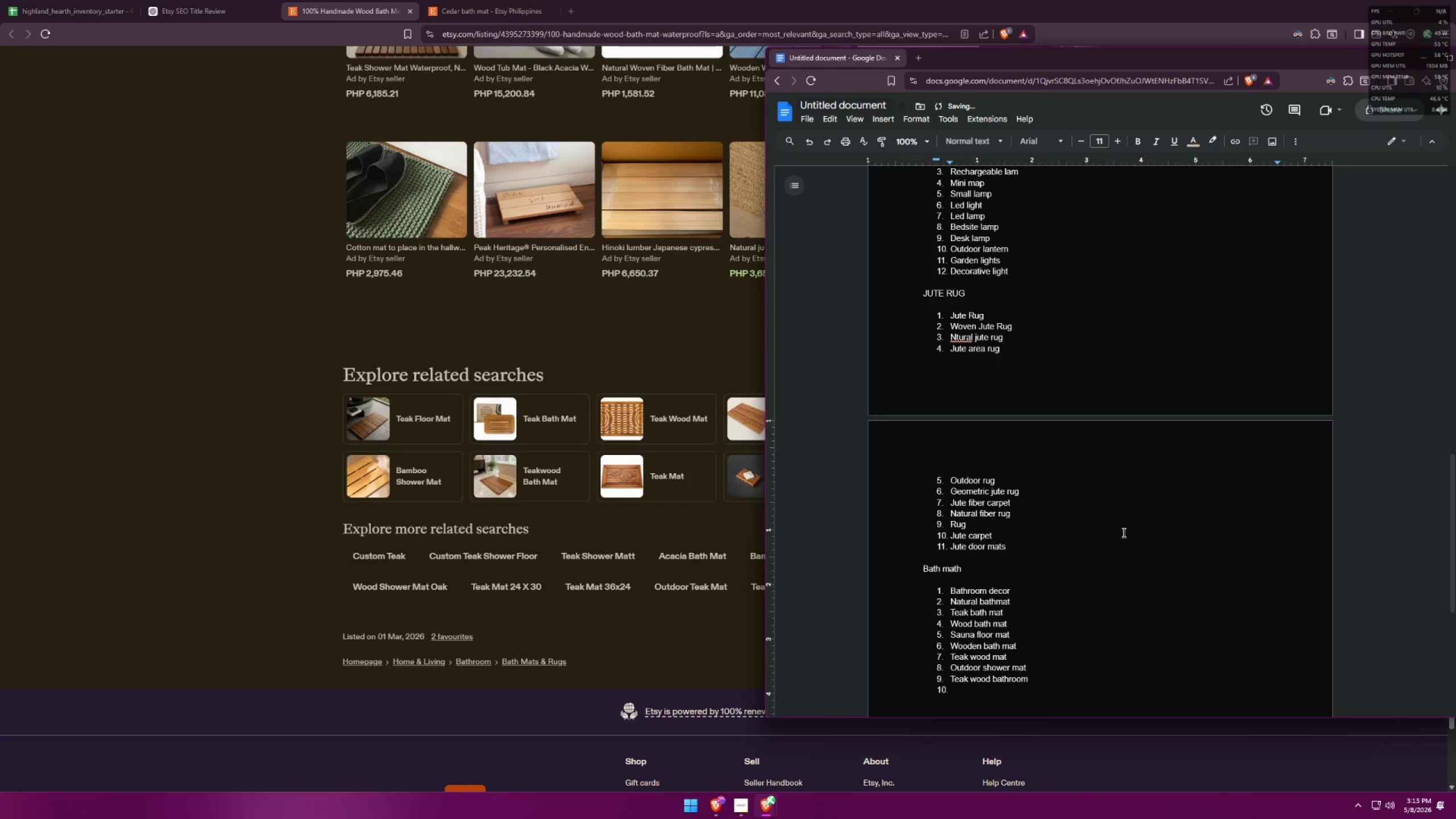 
type(outdoor teak mat)
 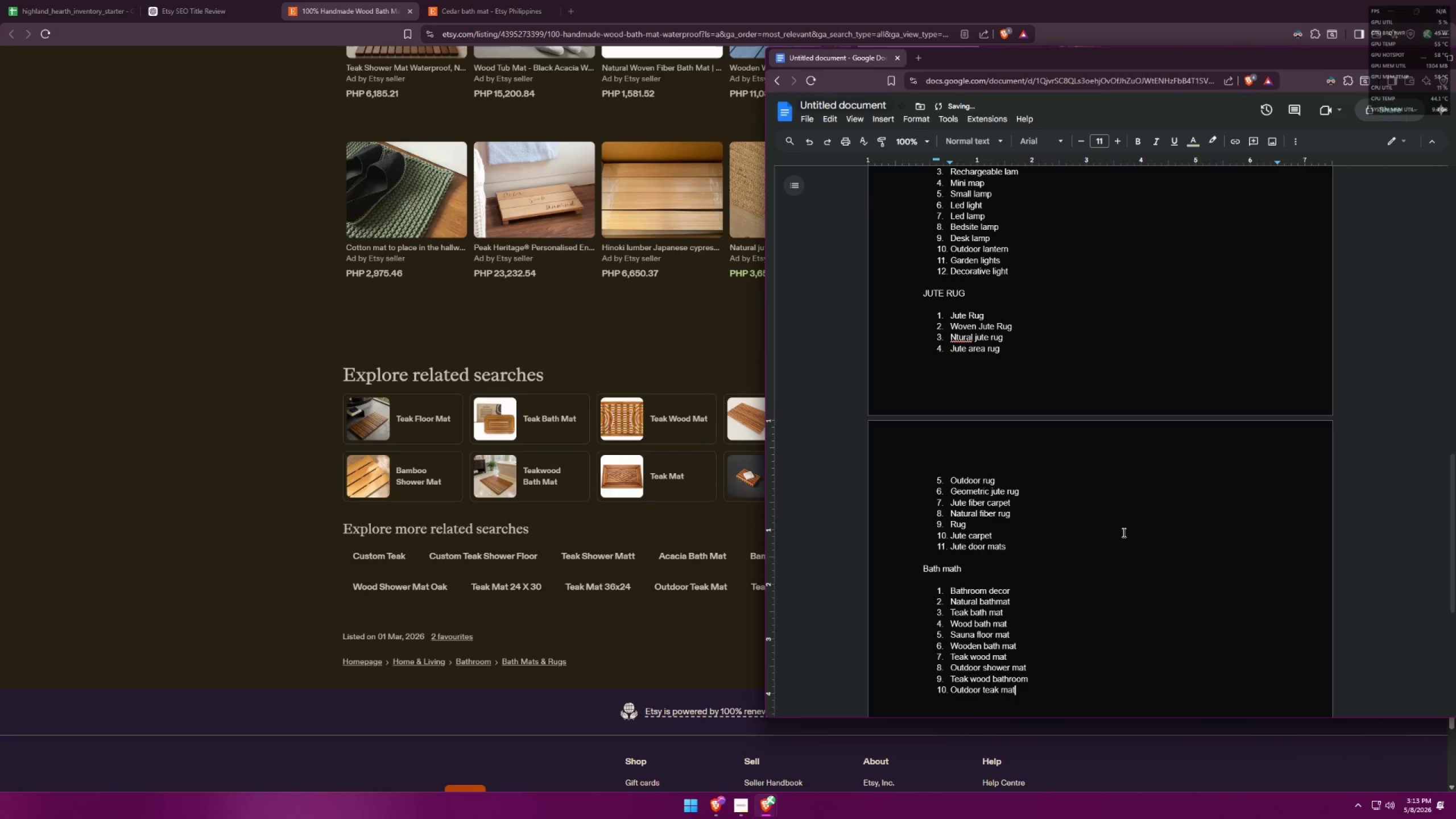 
key(Enter)
 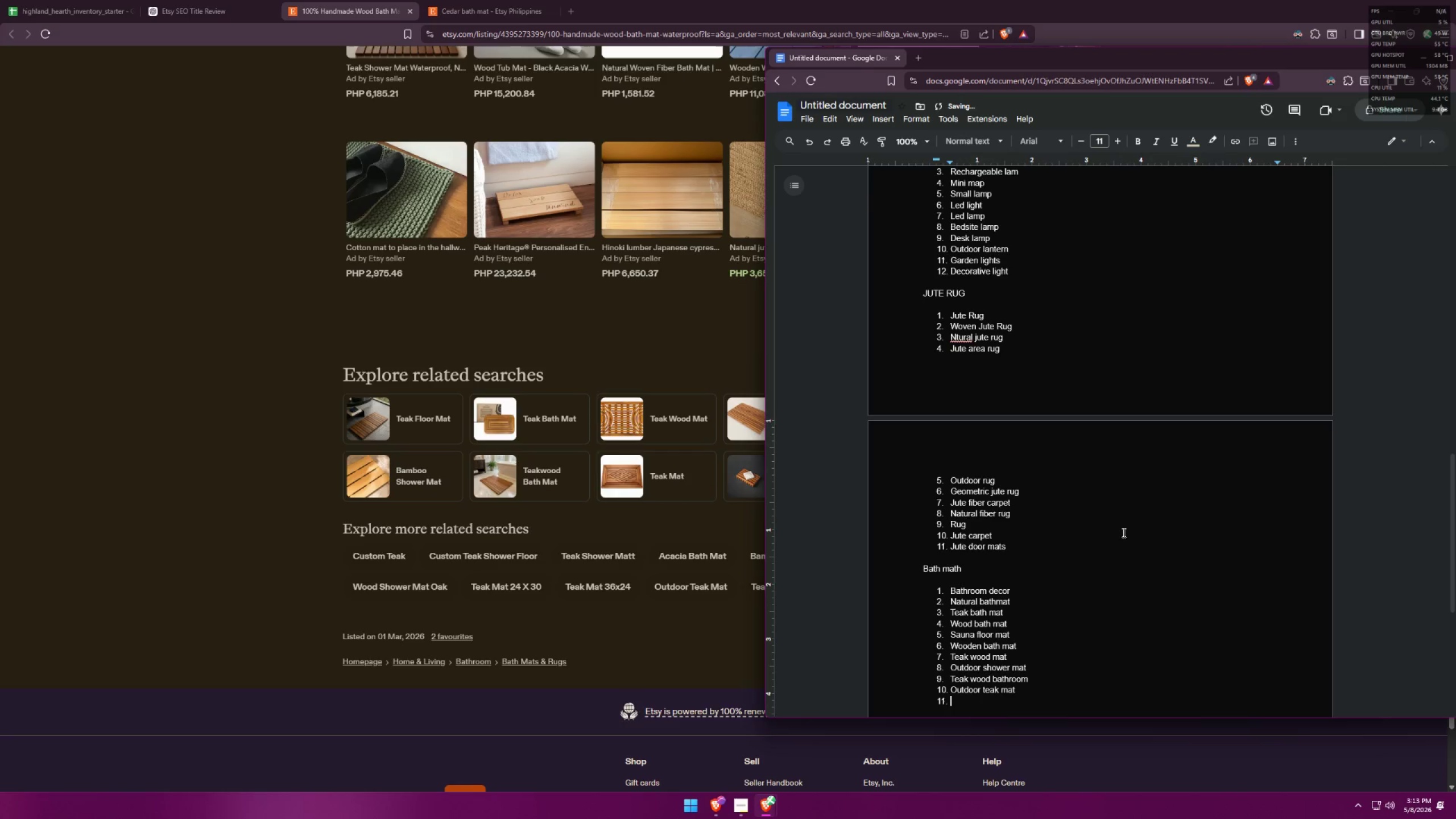 
key(Alt+AltLeft)
 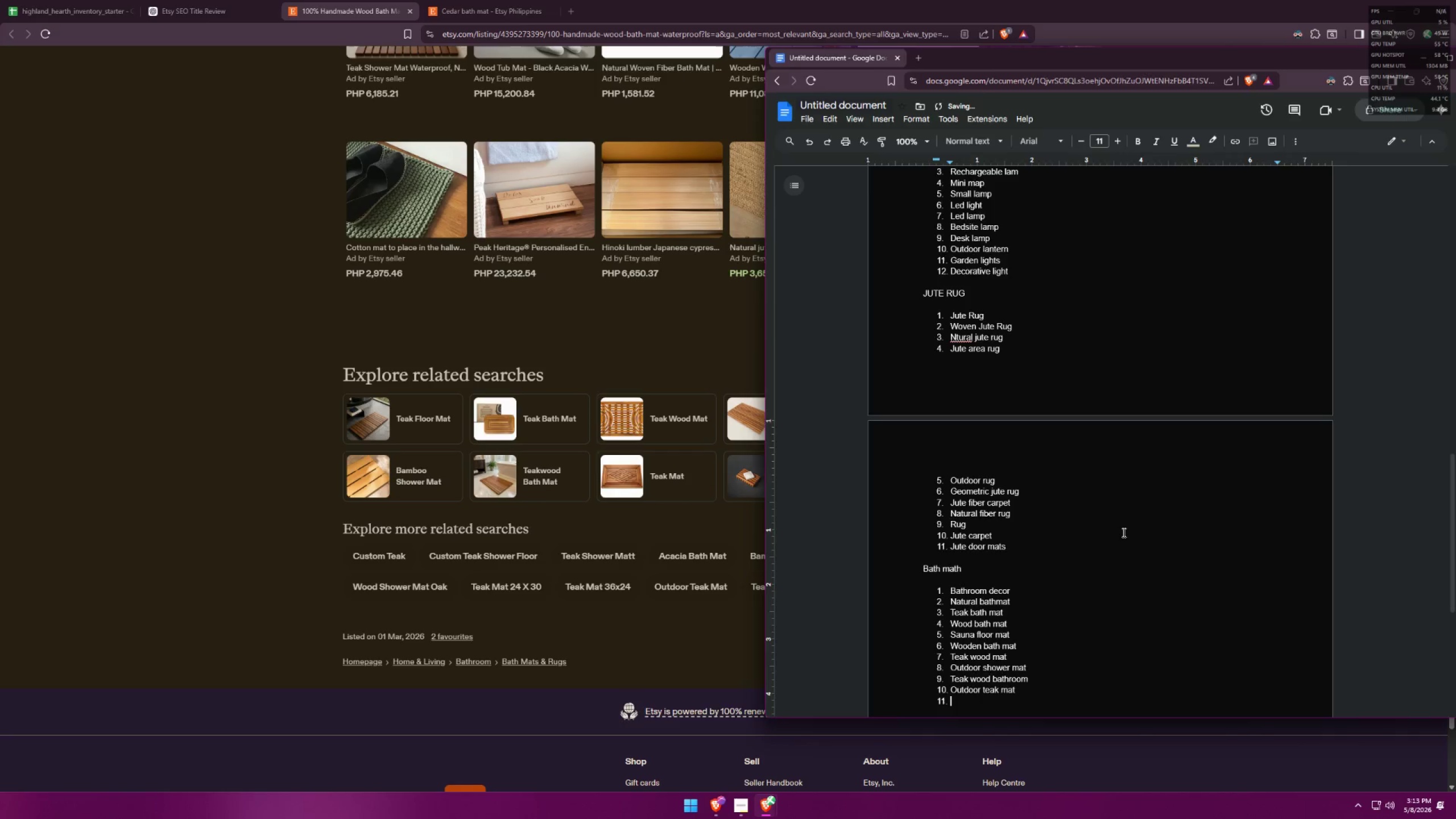 
key(Alt+Tab)
 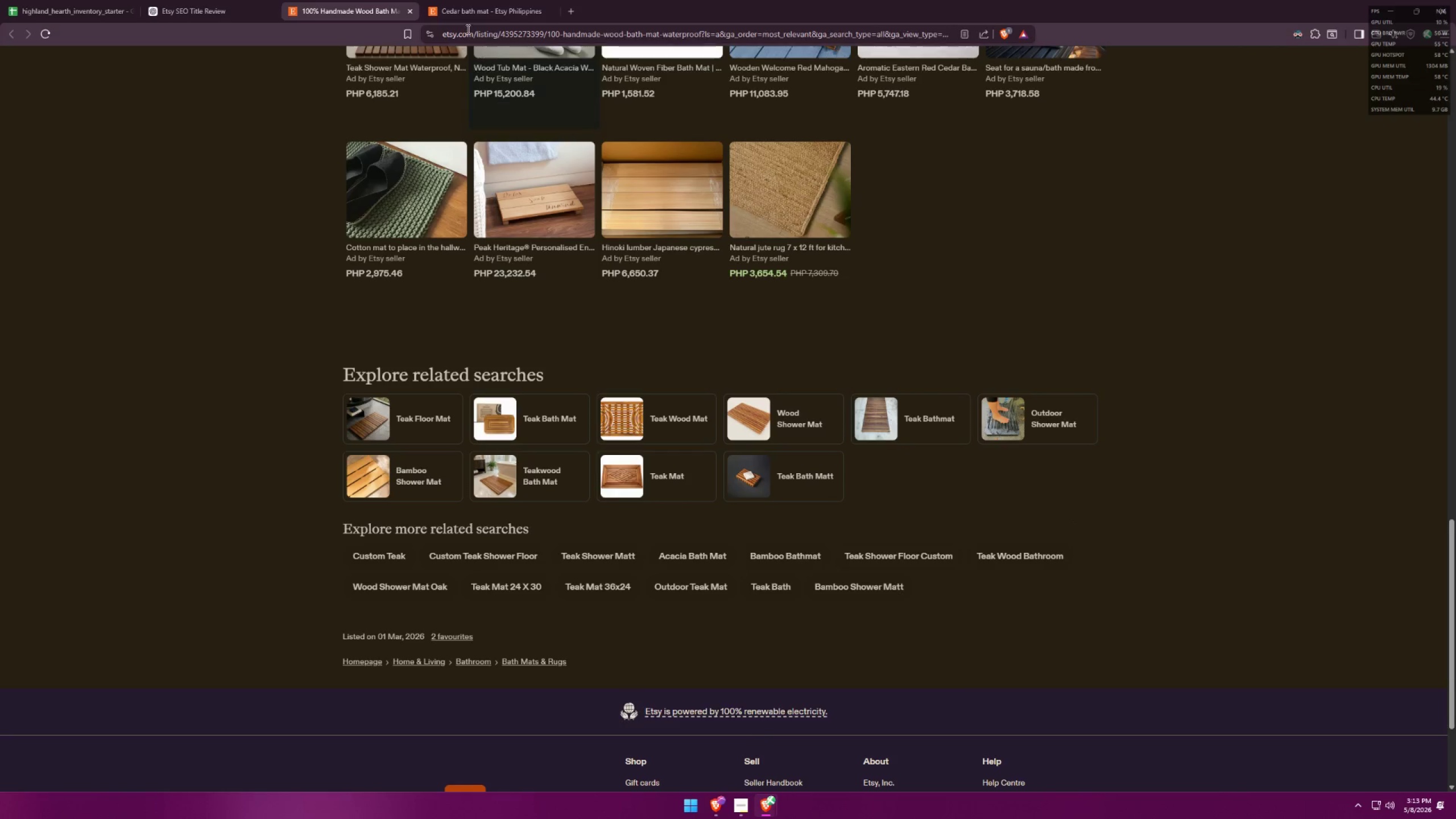 
left_click([445, 2])
 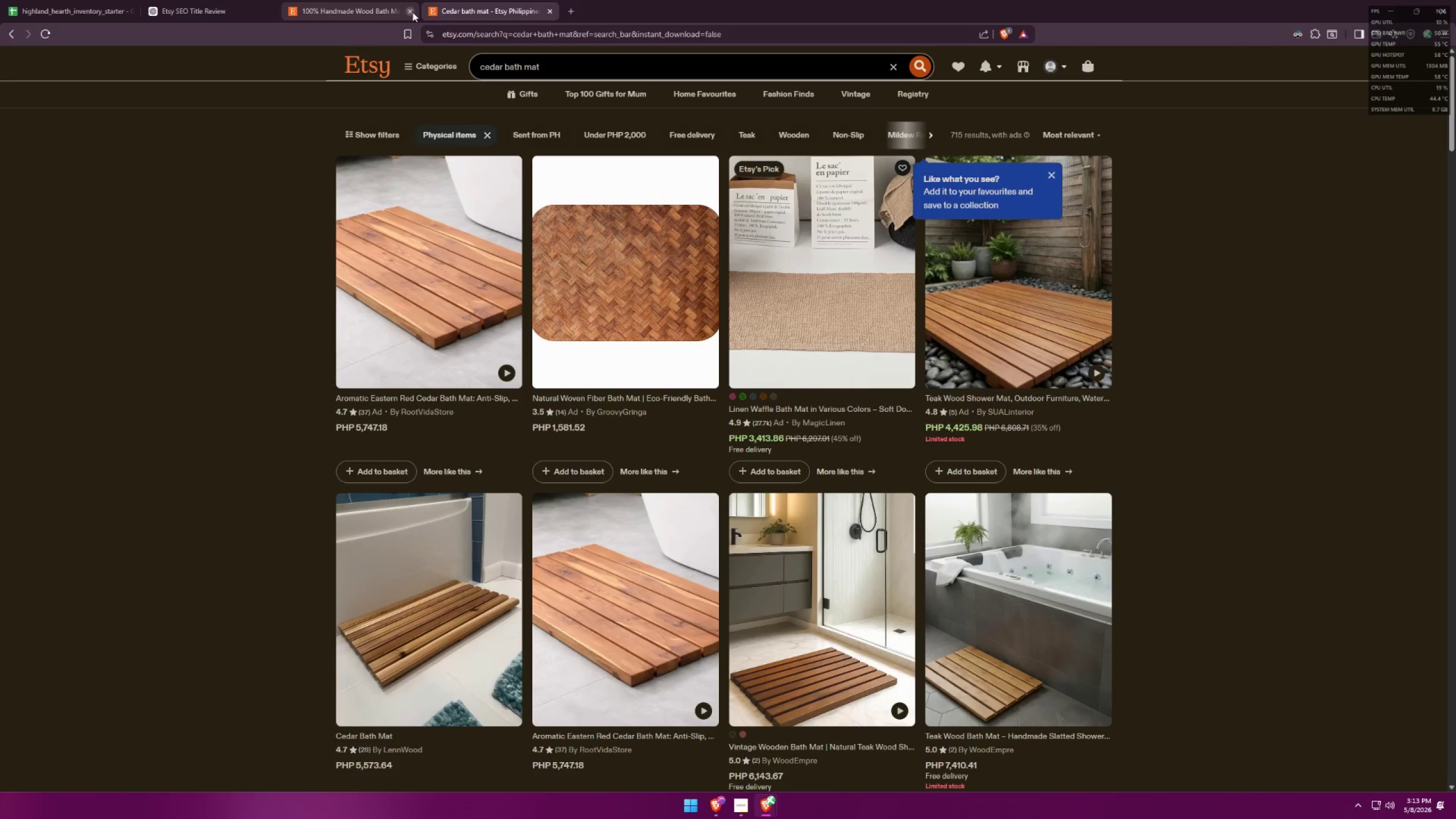 
left_click([410, 12])
 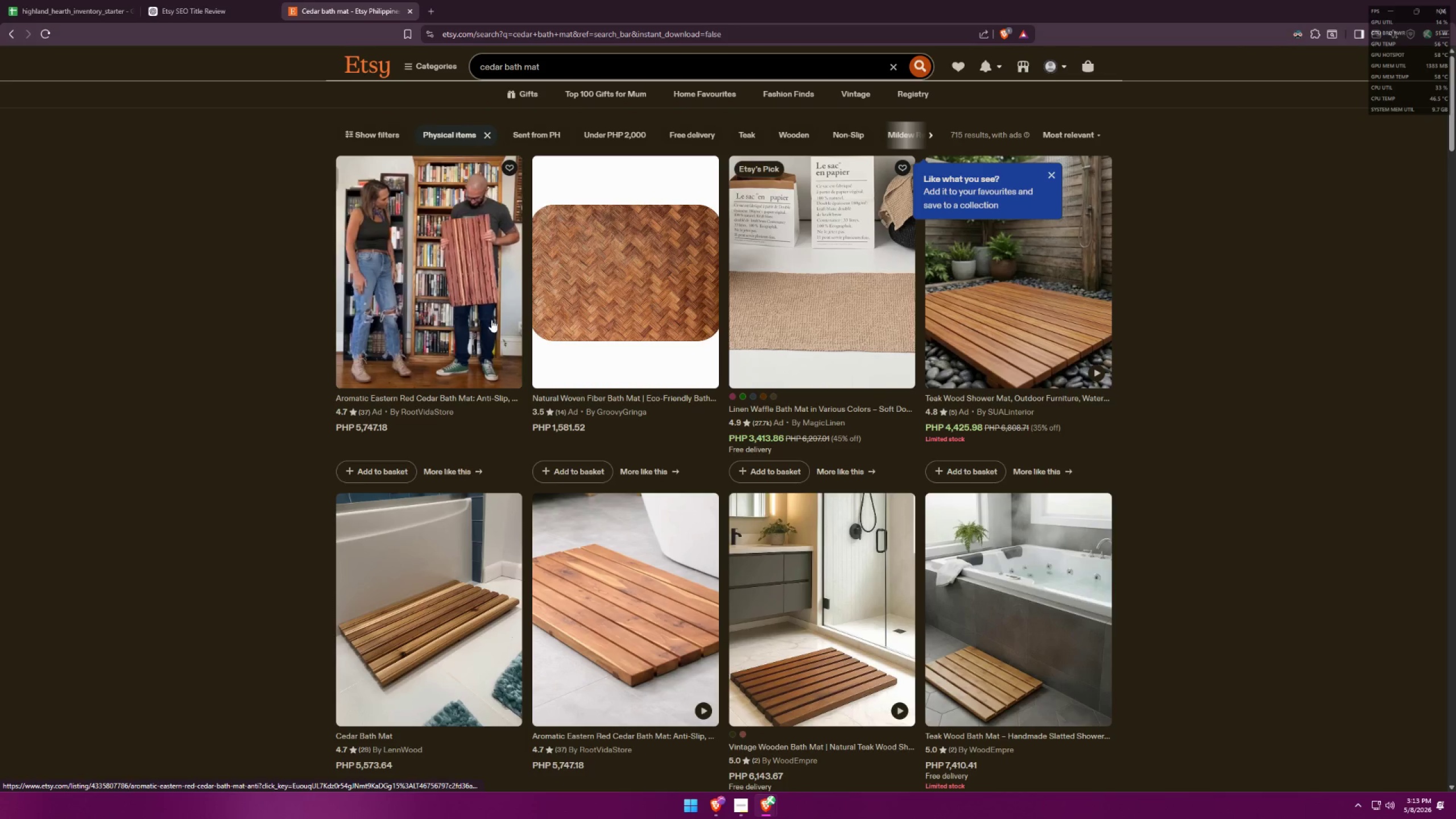 
scroll: coordinate [1000, 482], scroll_direction: down, amount: 3.0
 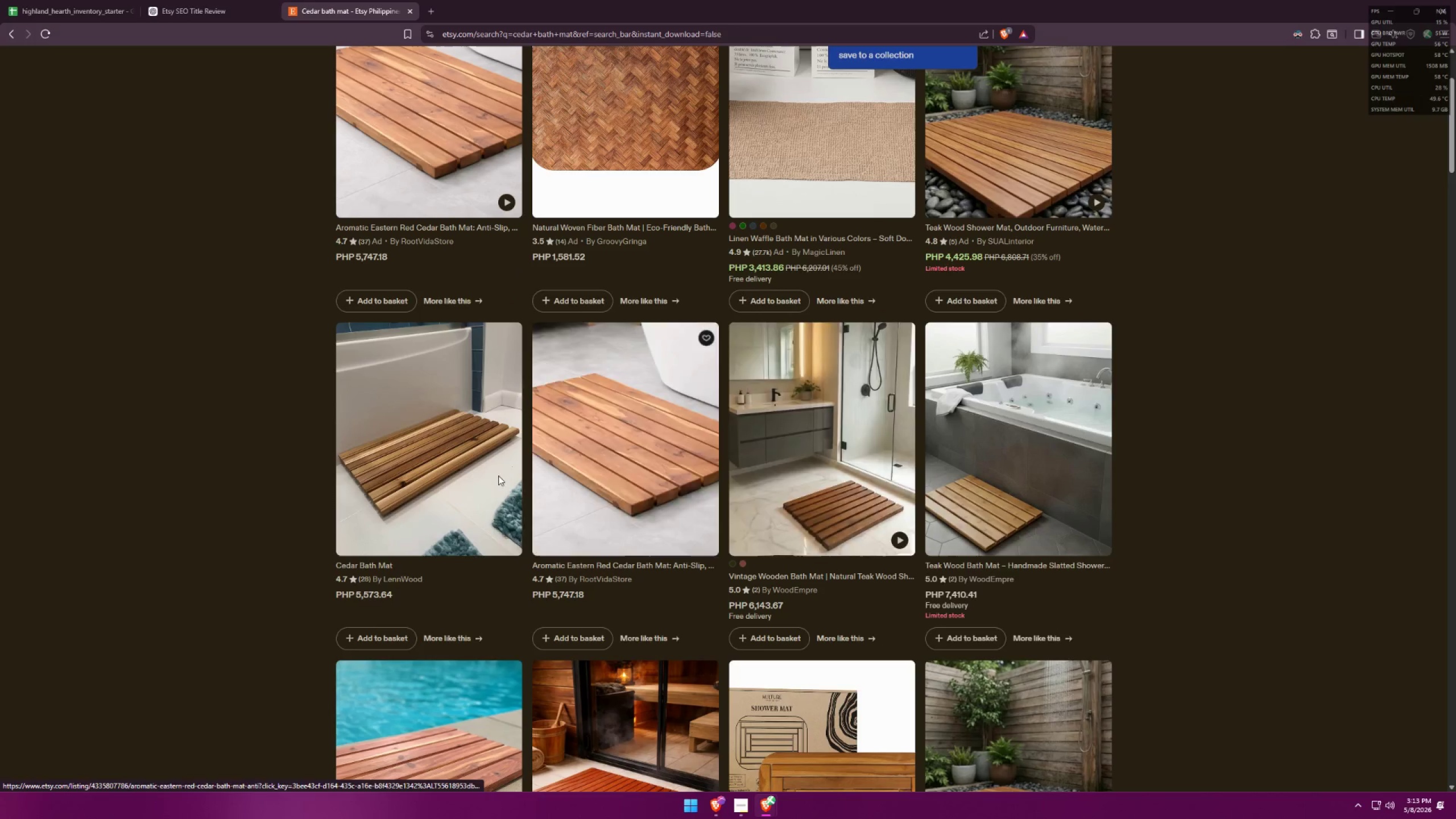 
left_click([458, 480])
 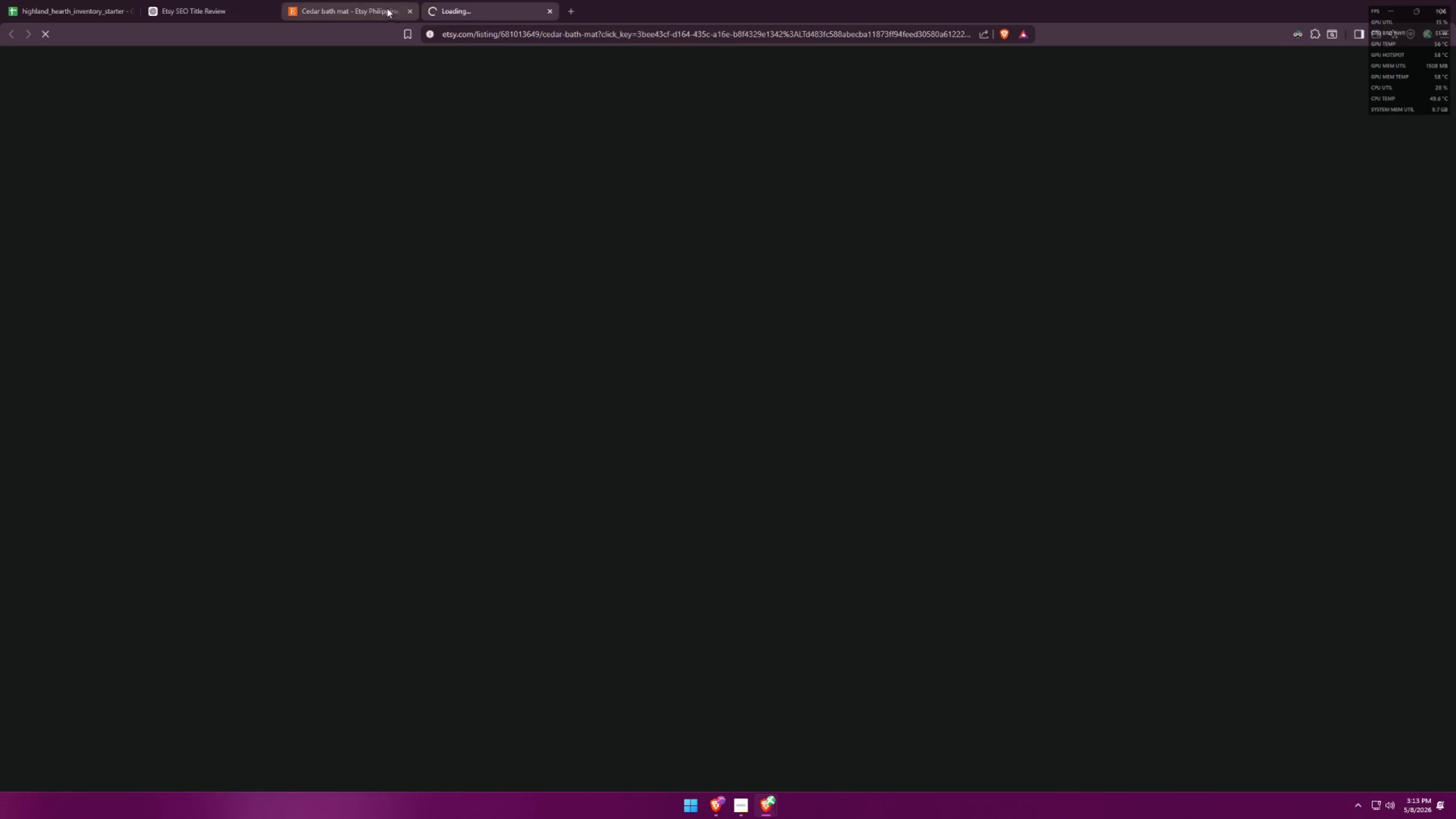 
left_click([410, 8])
 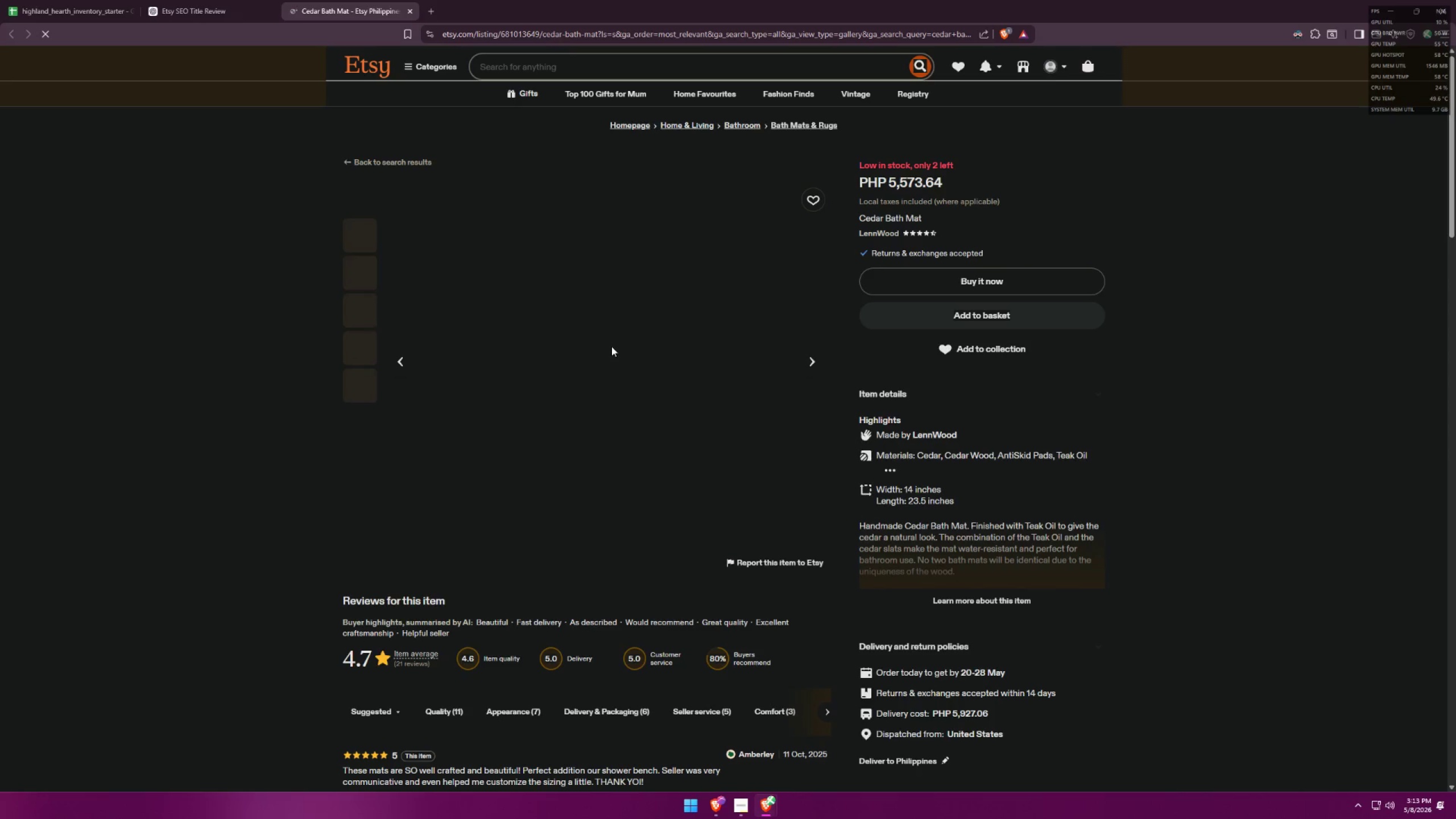 
scroll: coordinate [923, 390], scroll_direction: down, amount: 36.0
 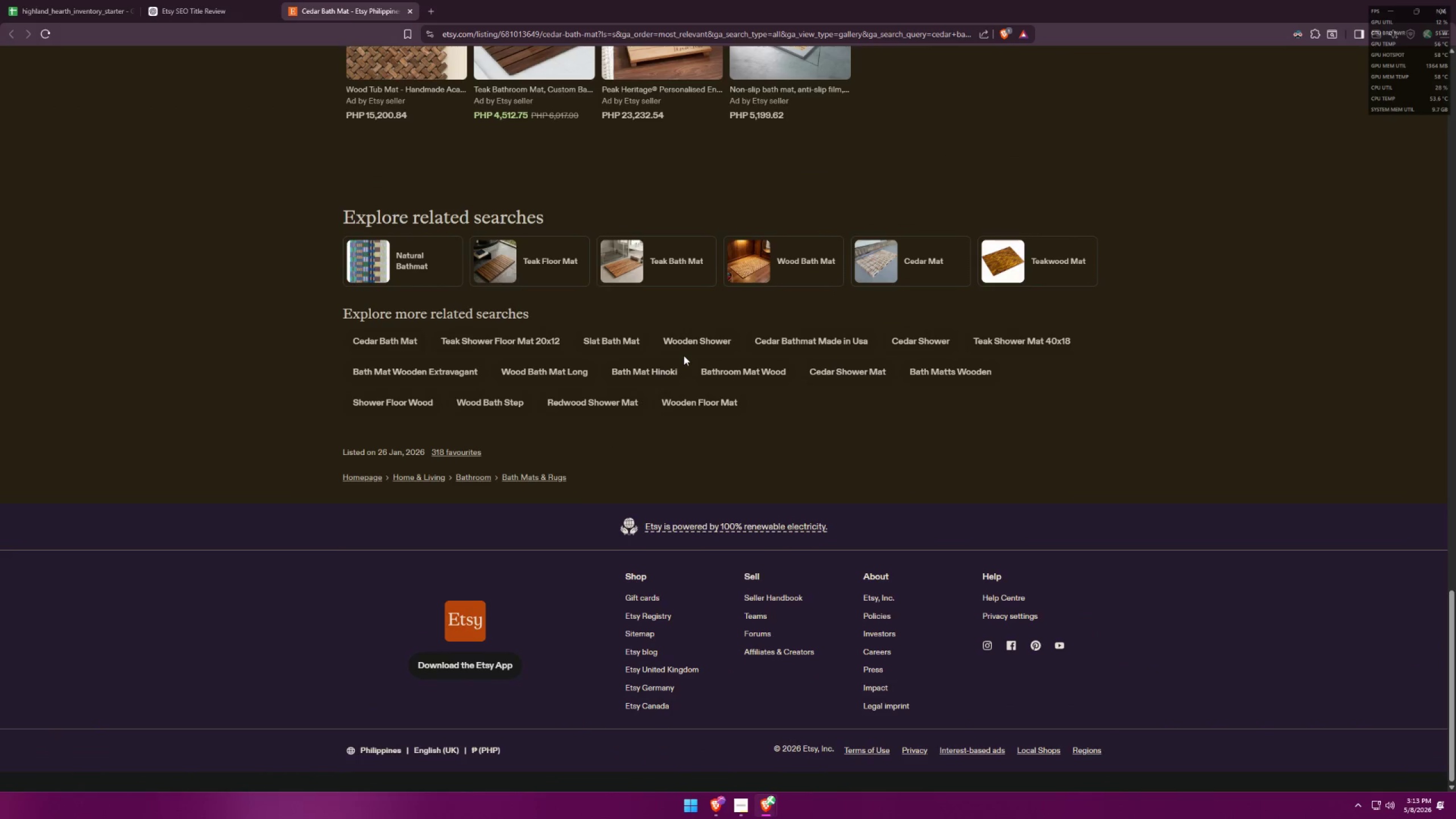 
key(Alt+AltLeft)
 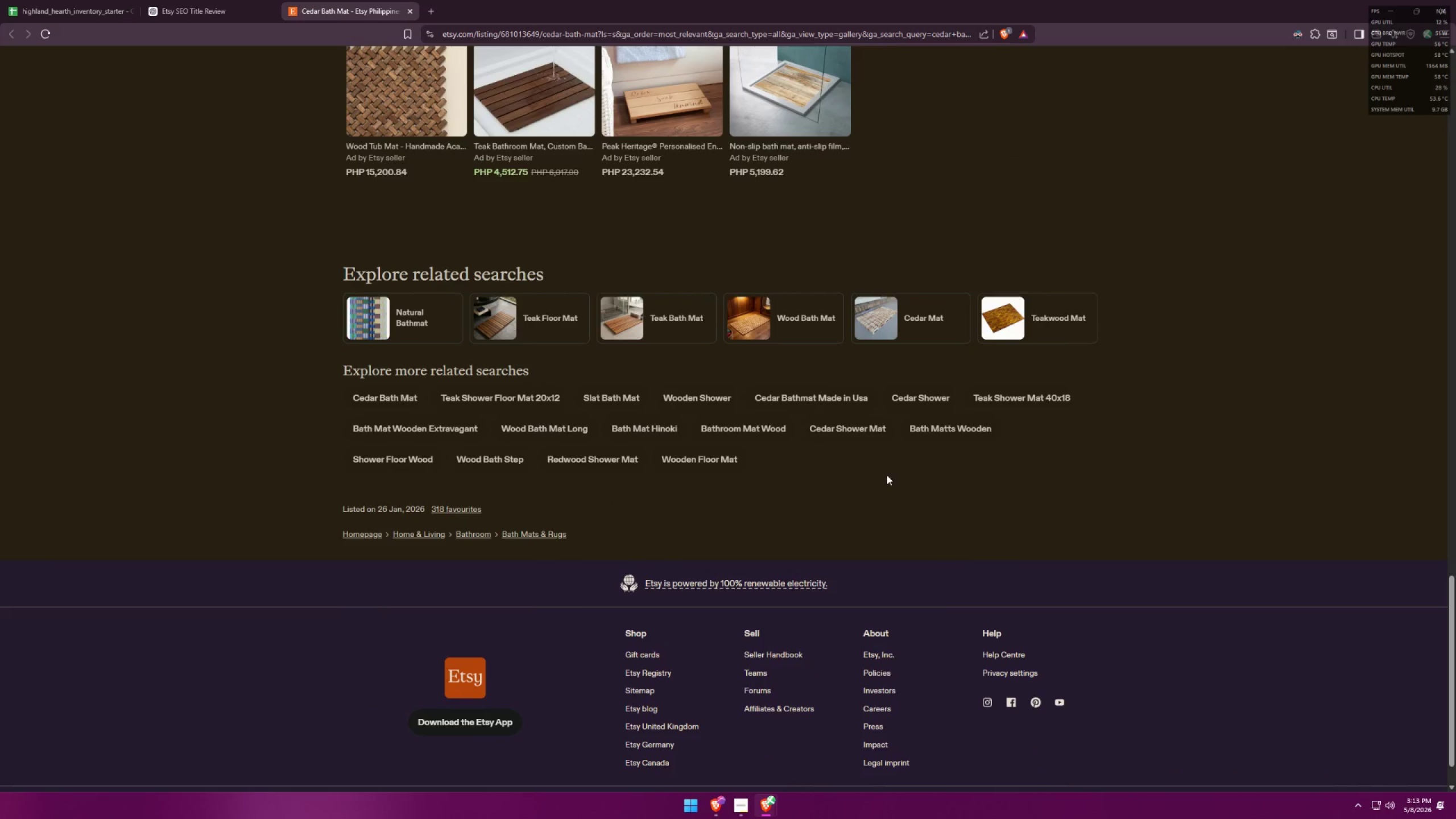 
key(Alt+Tab)
 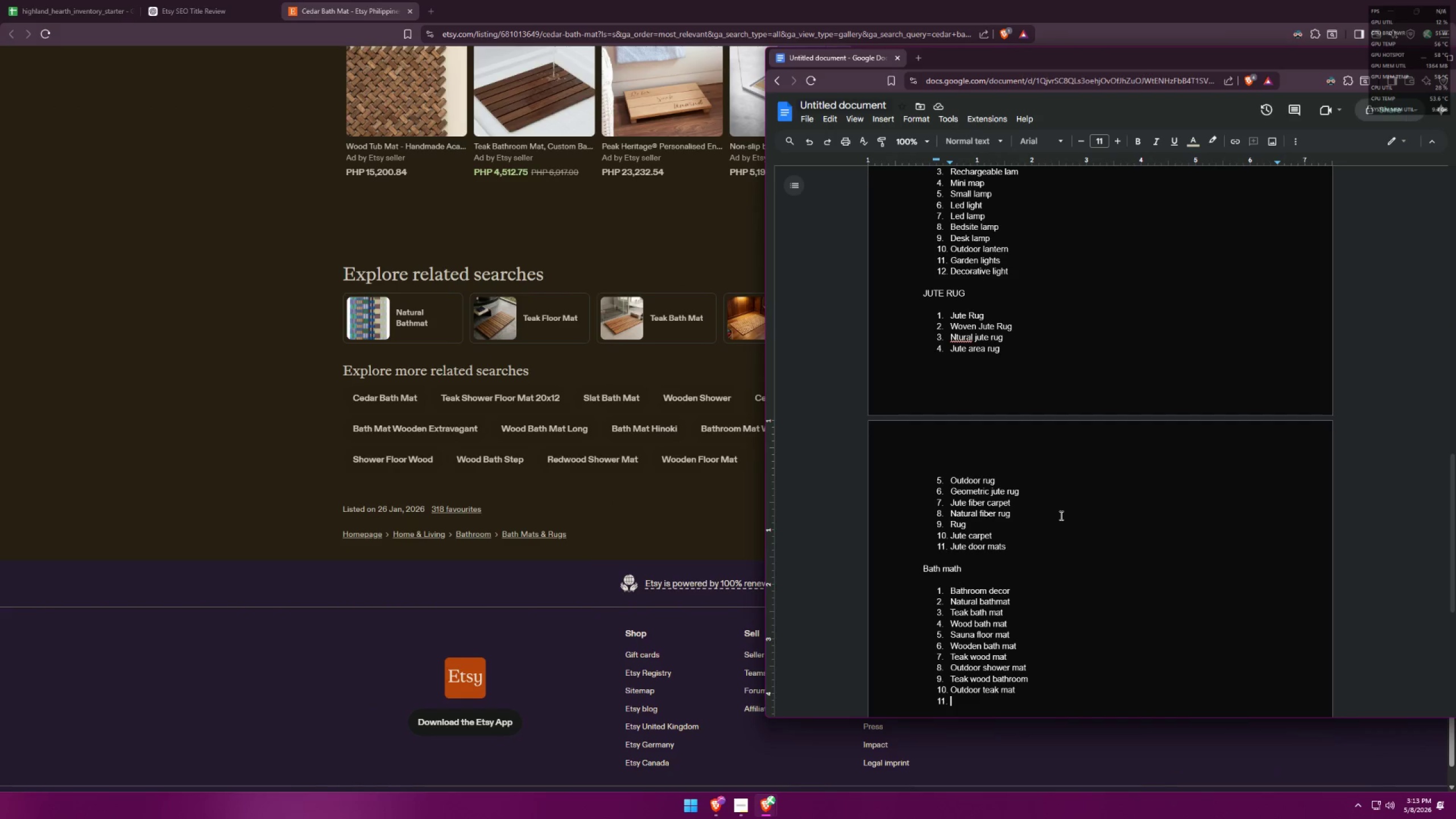 
scroll: coordinate [863, 470], scroll_direction: up, amount: 1.0
 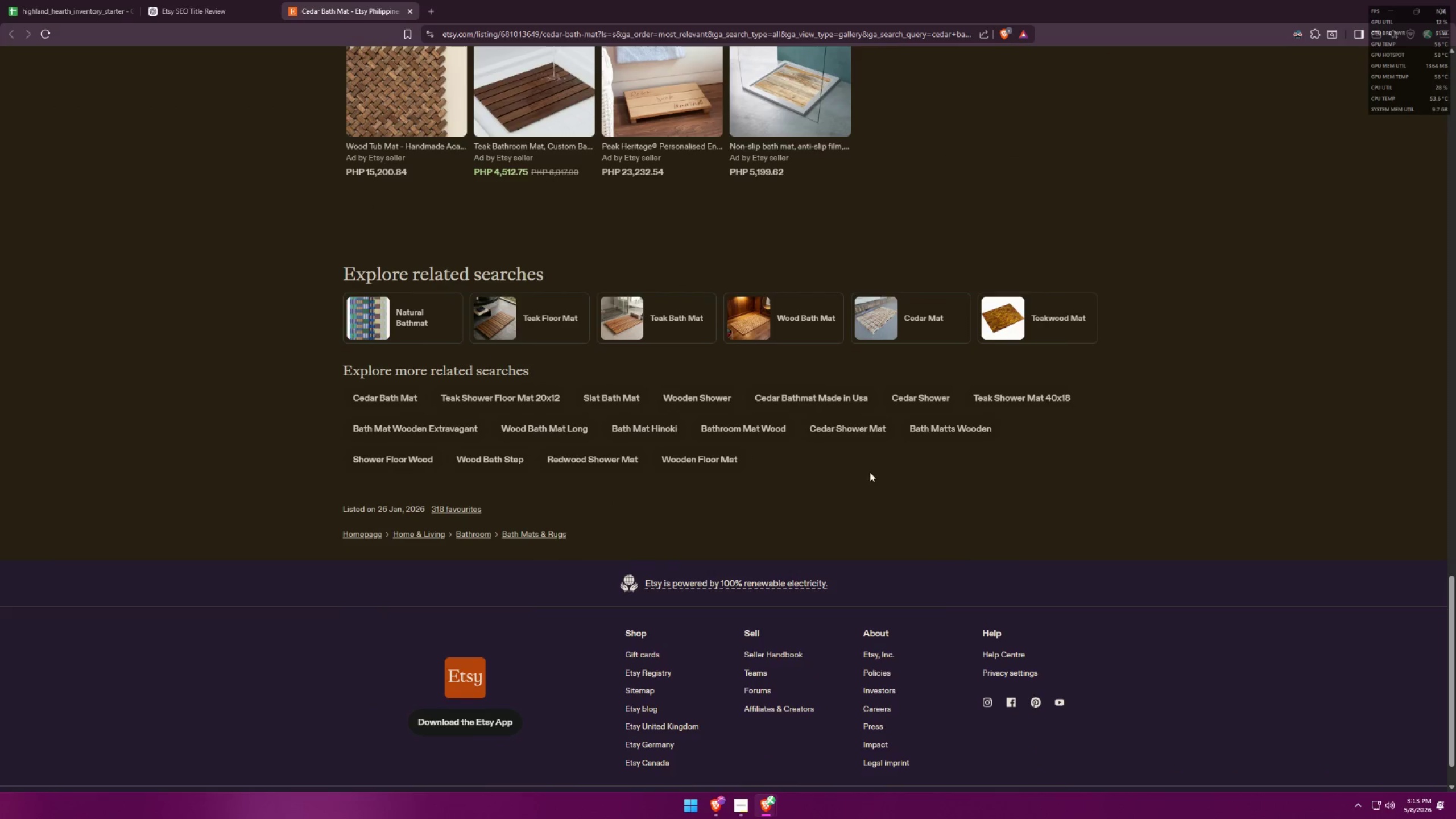 
type(wooden shower)
 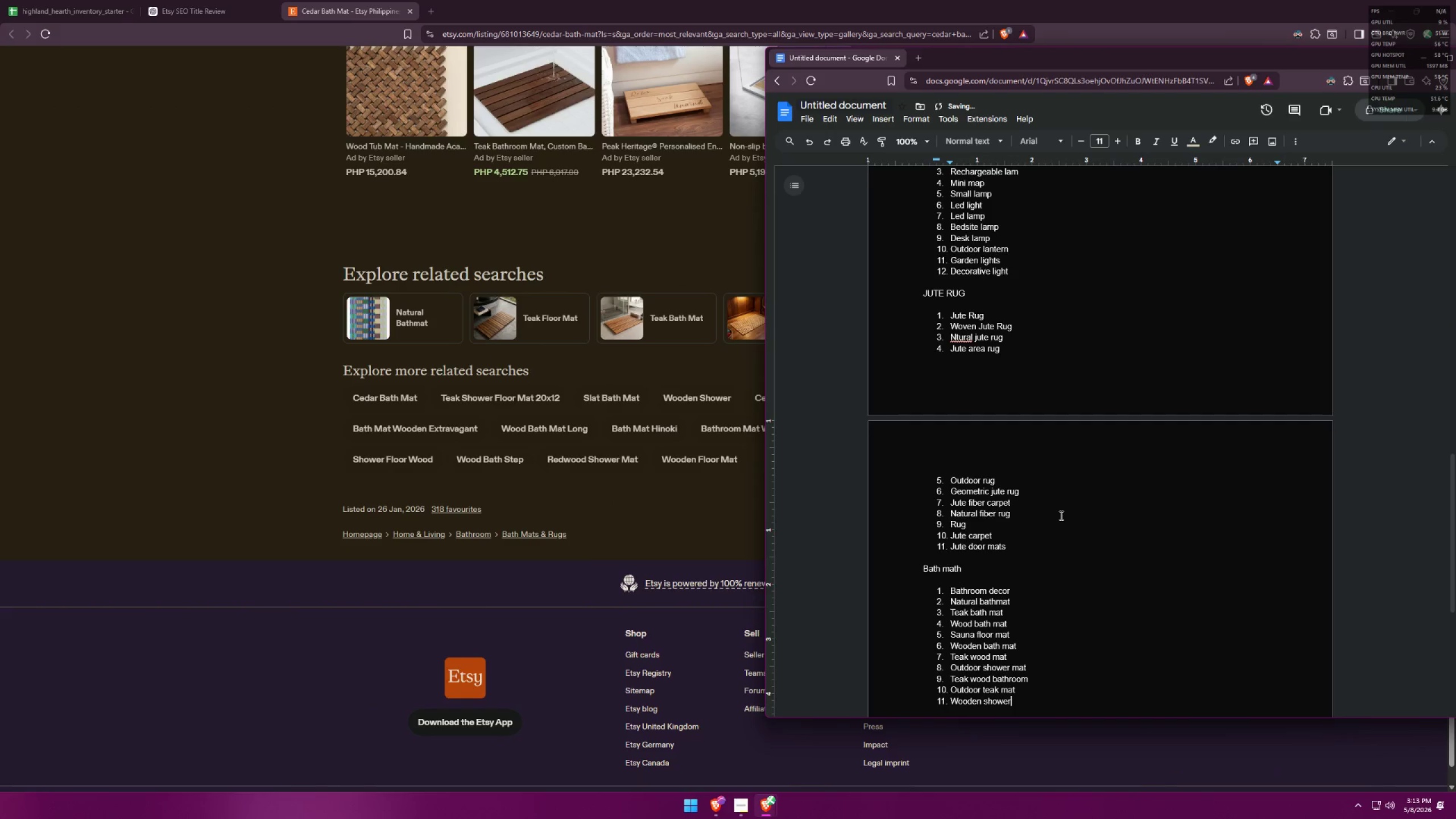 
key(Enter)
 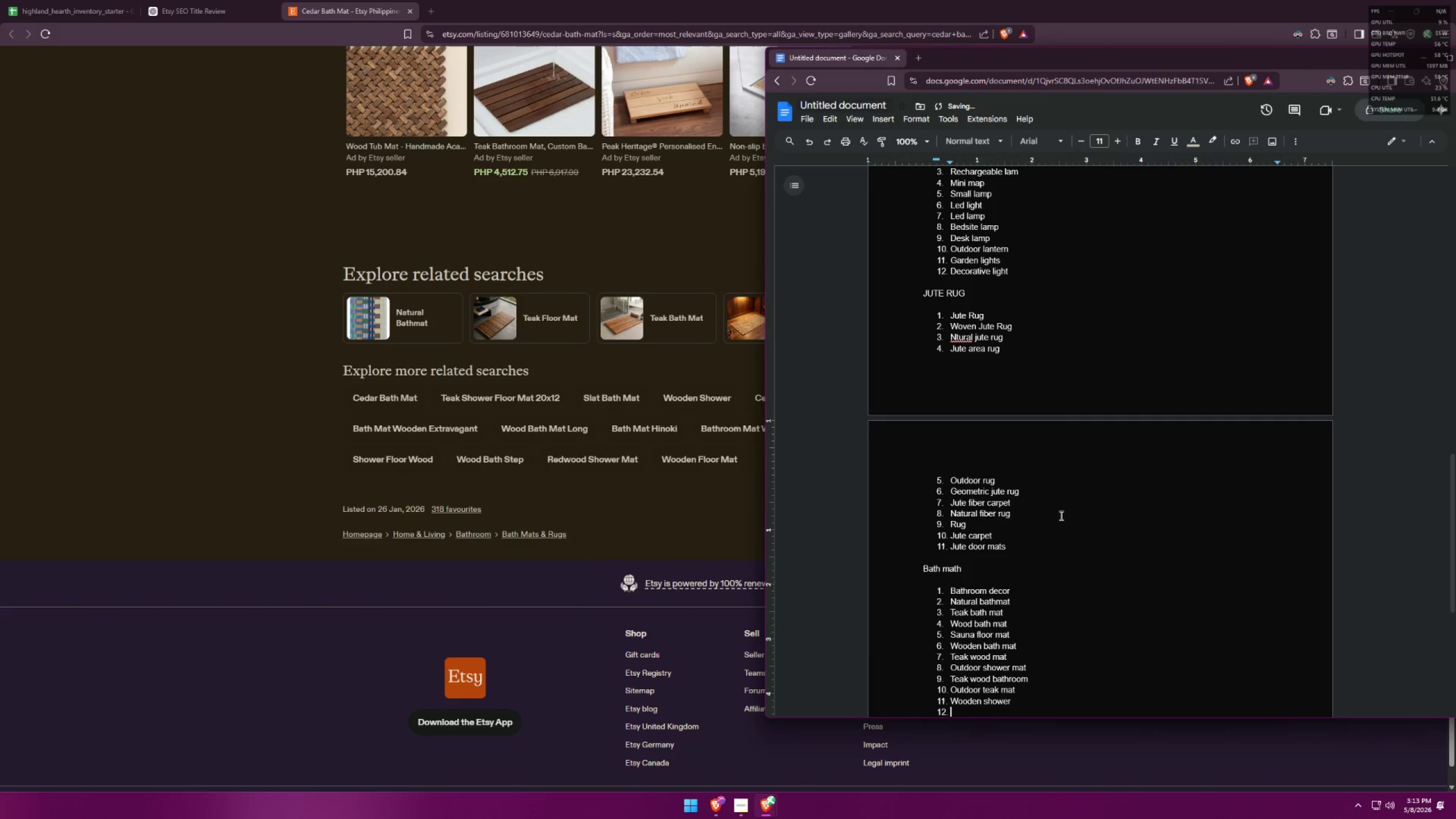 
key(Alt+AltLeft)
 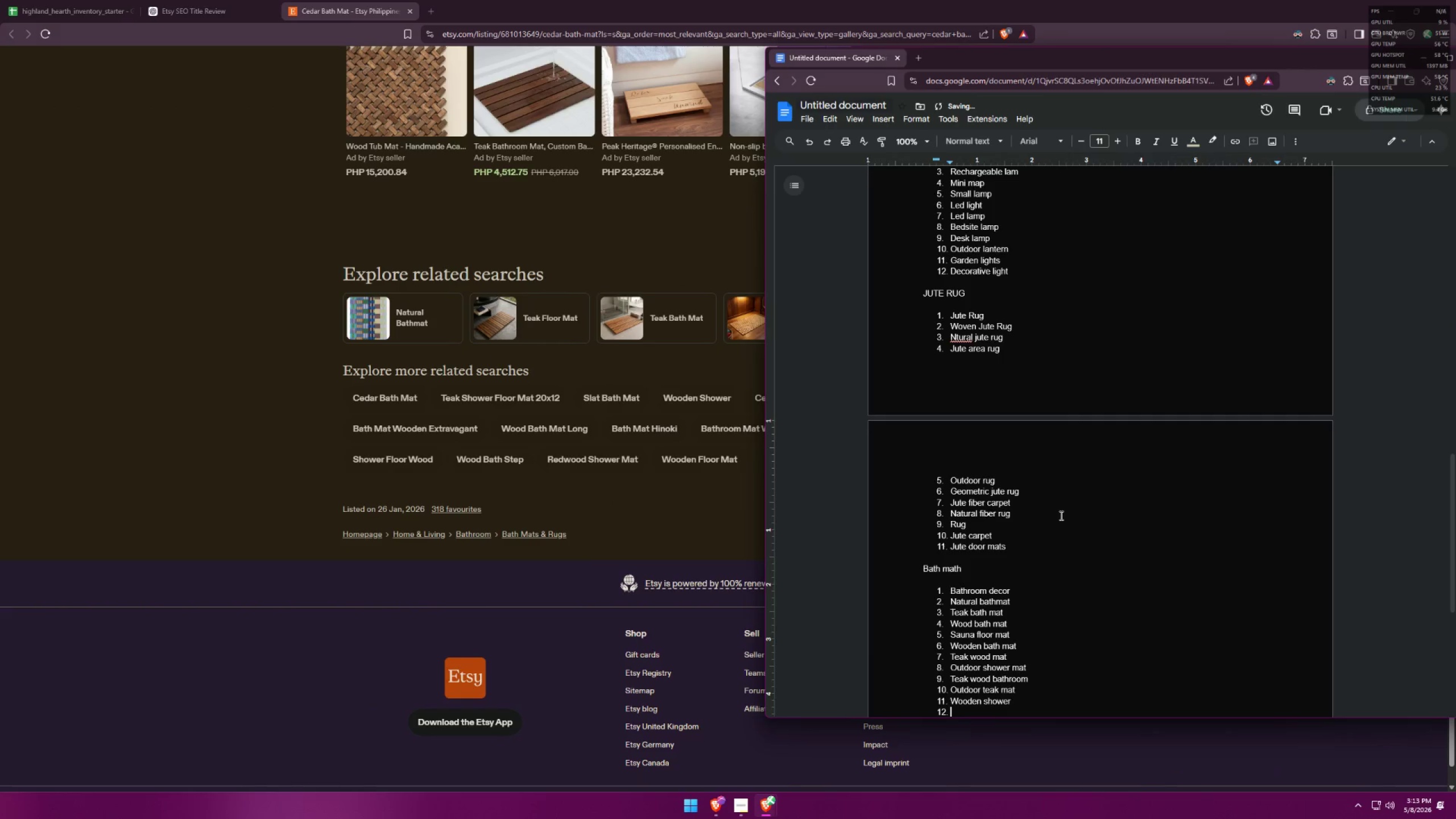 
key(Alt+Tab)
 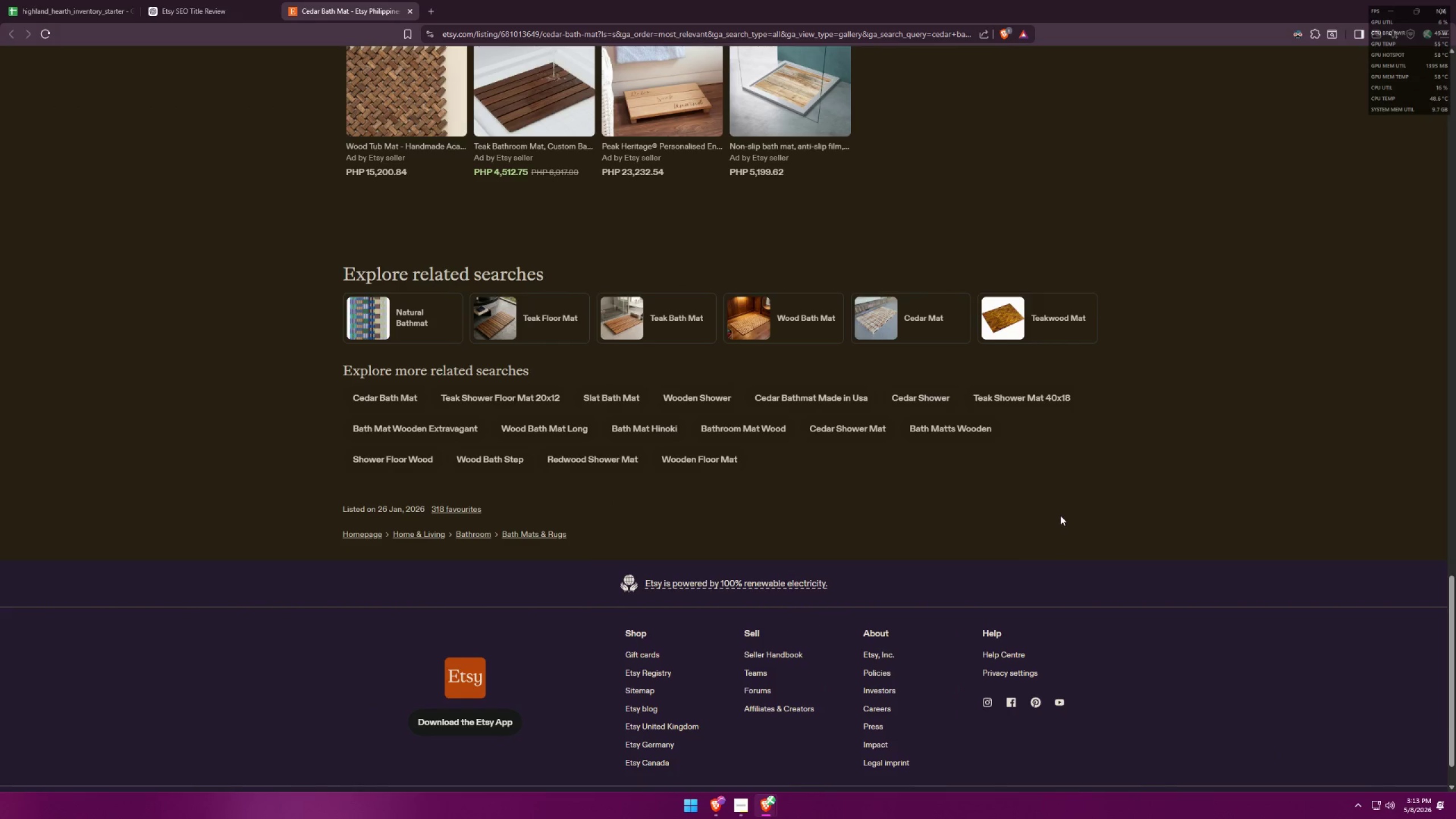 
key(Alt+AltLeft)
 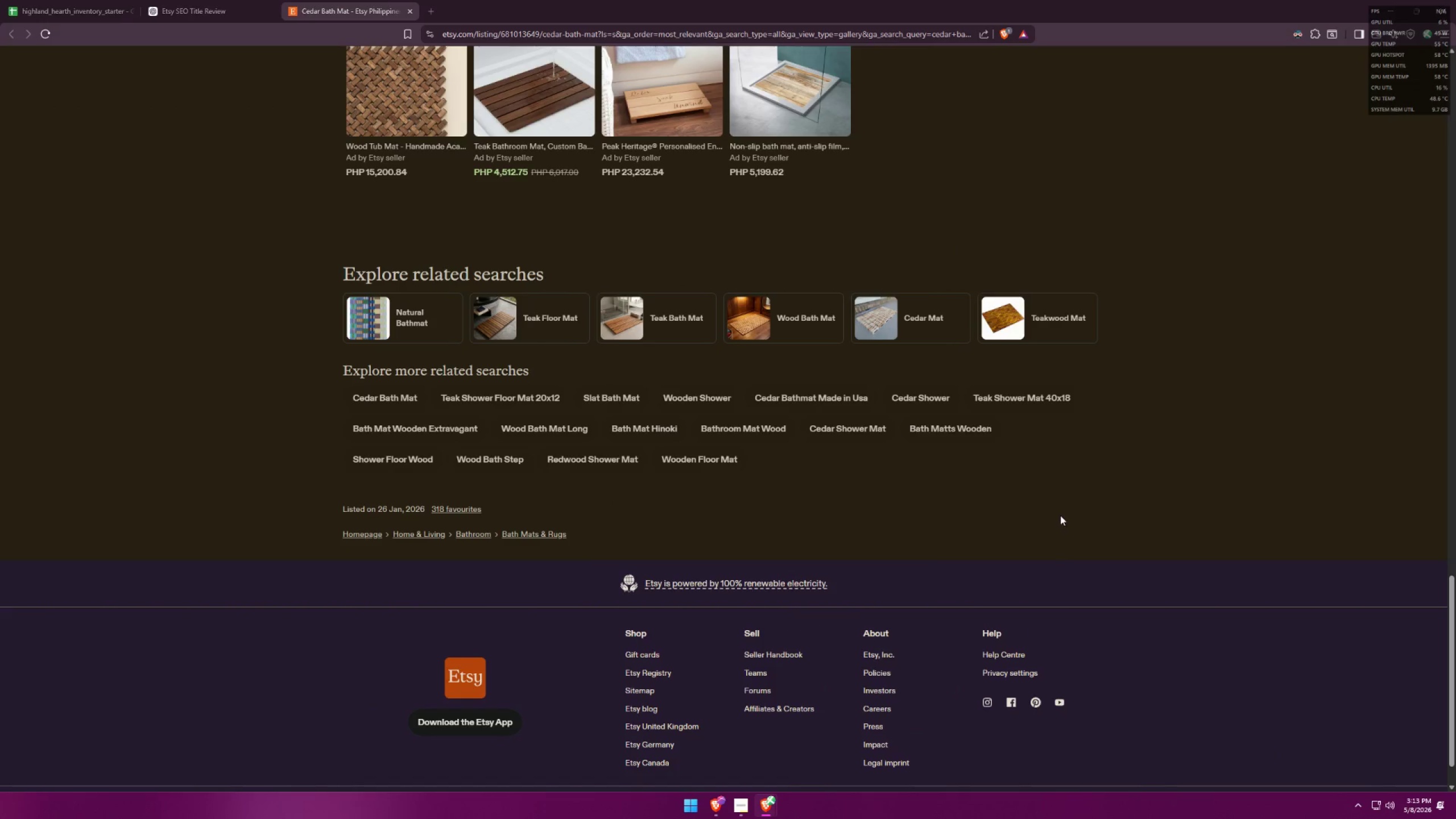 
key(Tab)
type(cedar mat)
 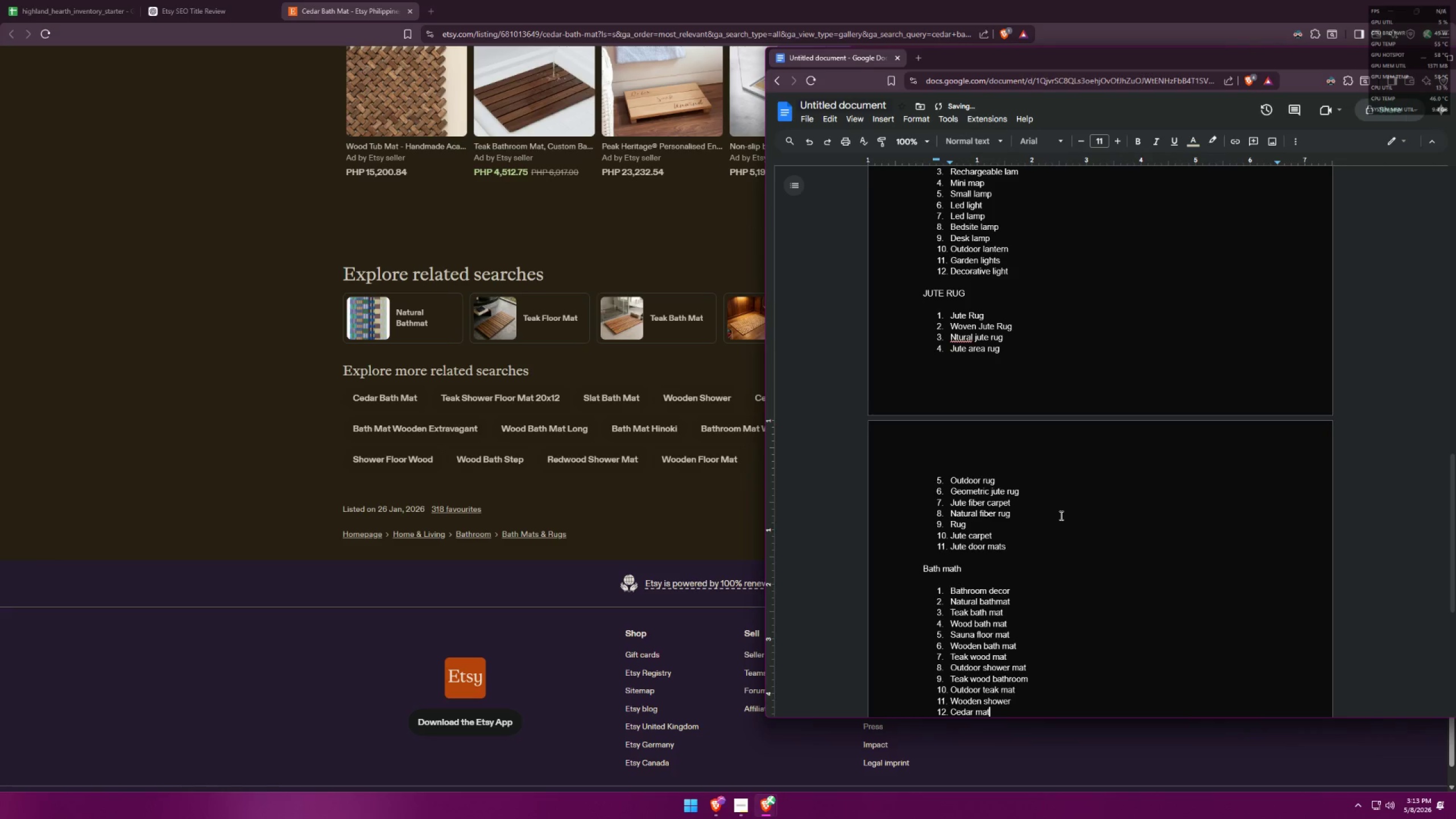 
key(Enter)
 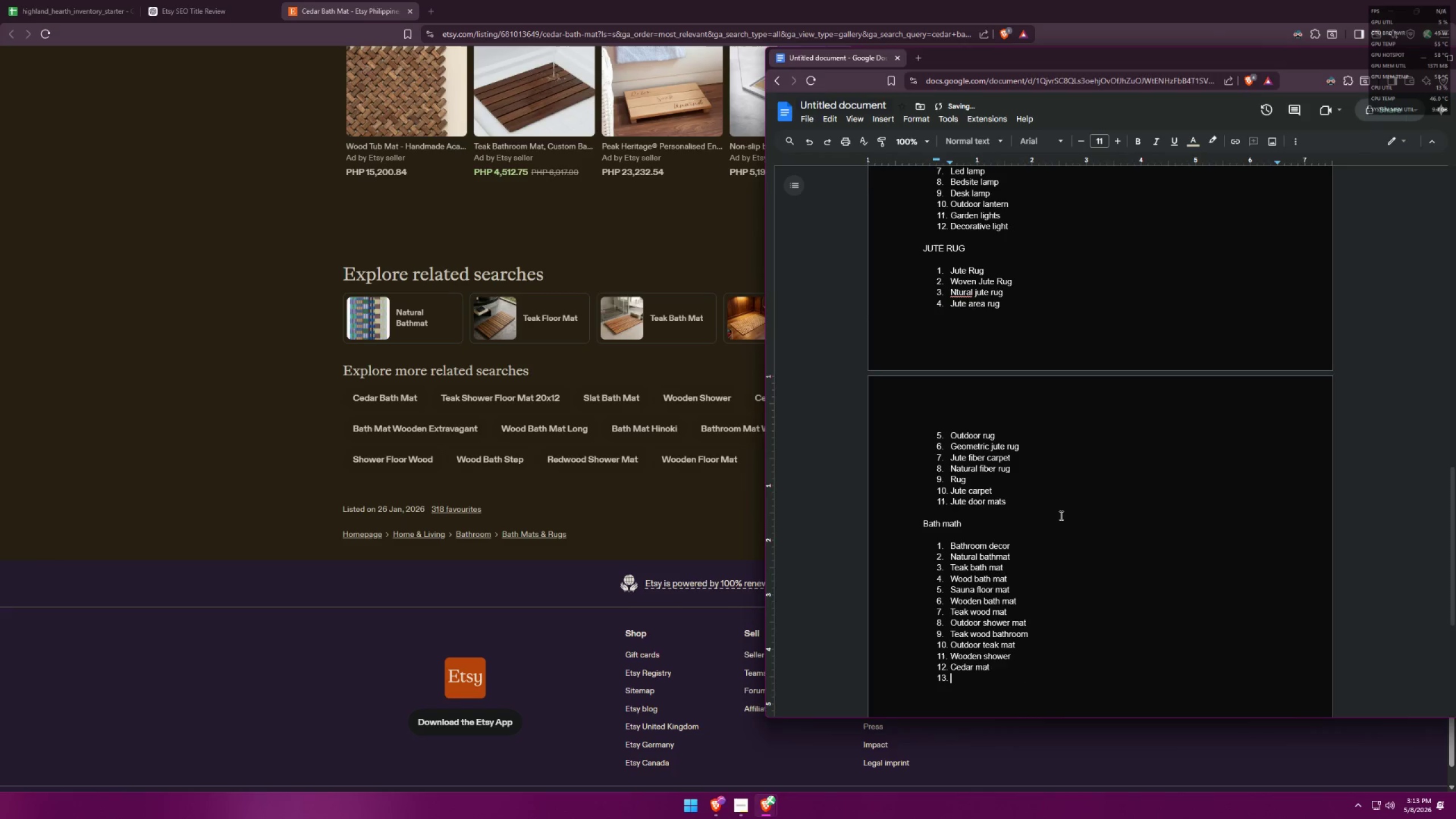 
key(Alt+AltLeft)
 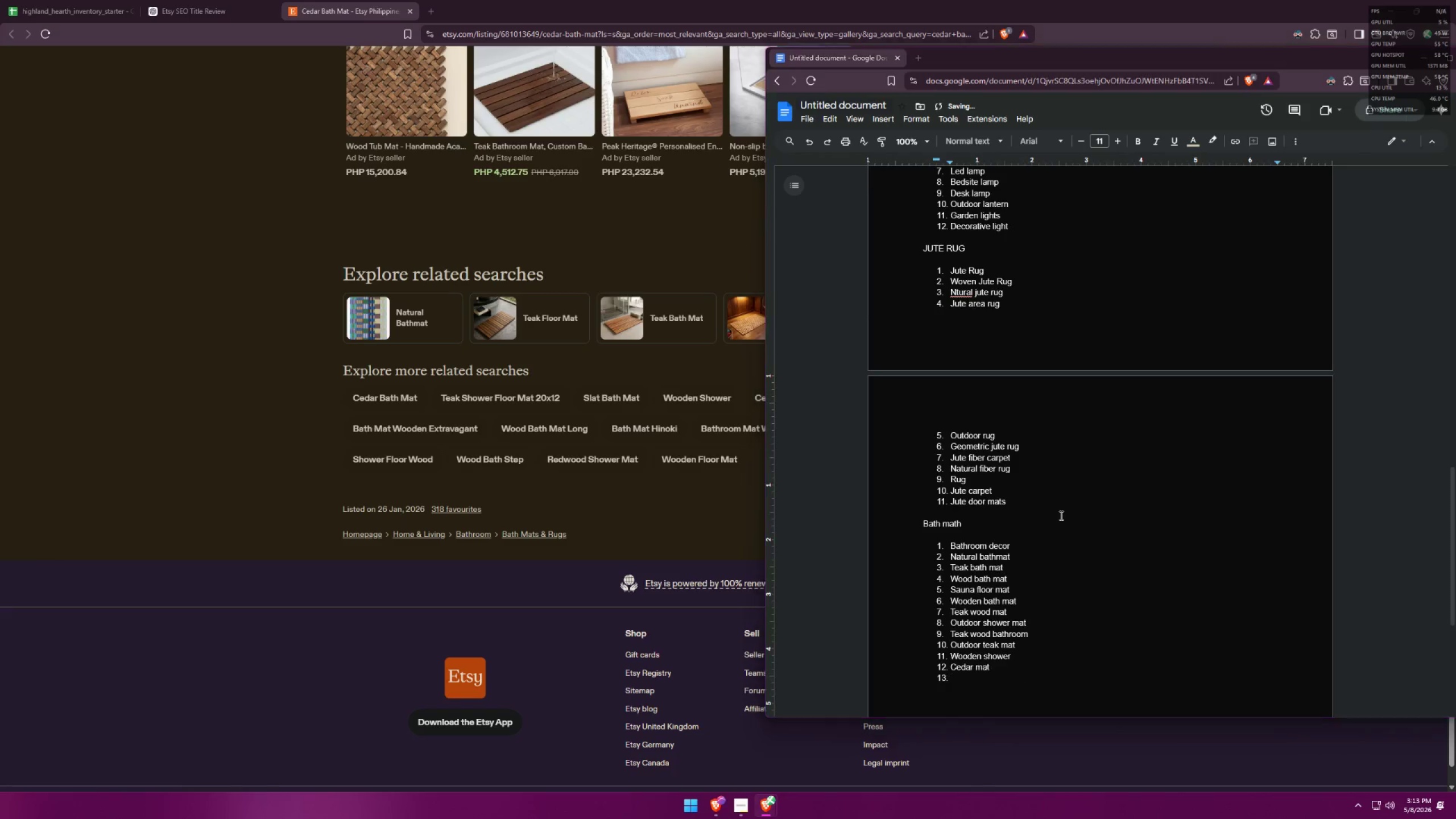 
key(Alt+Tab)
 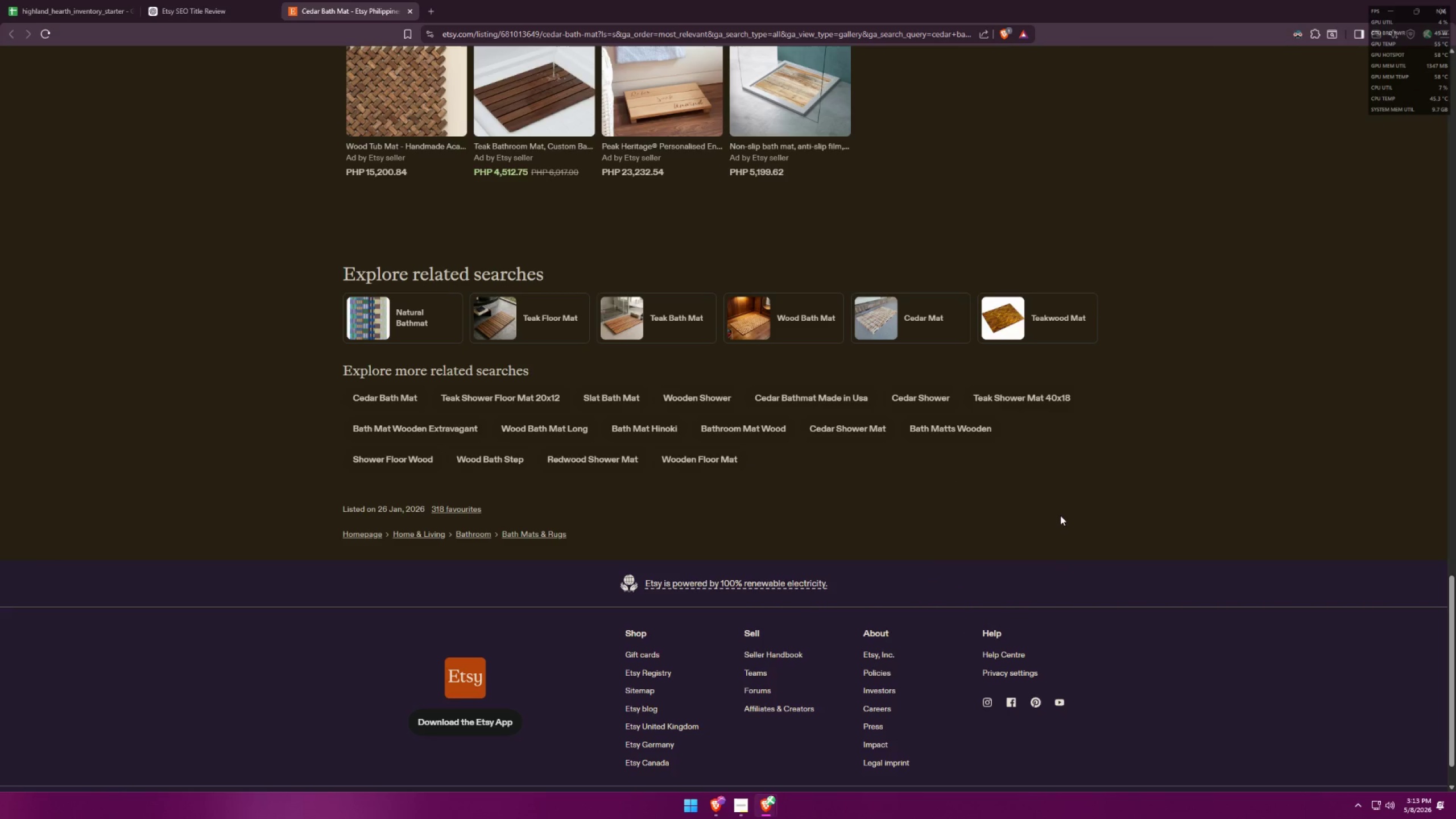 
key(Alt+AltLeft)
 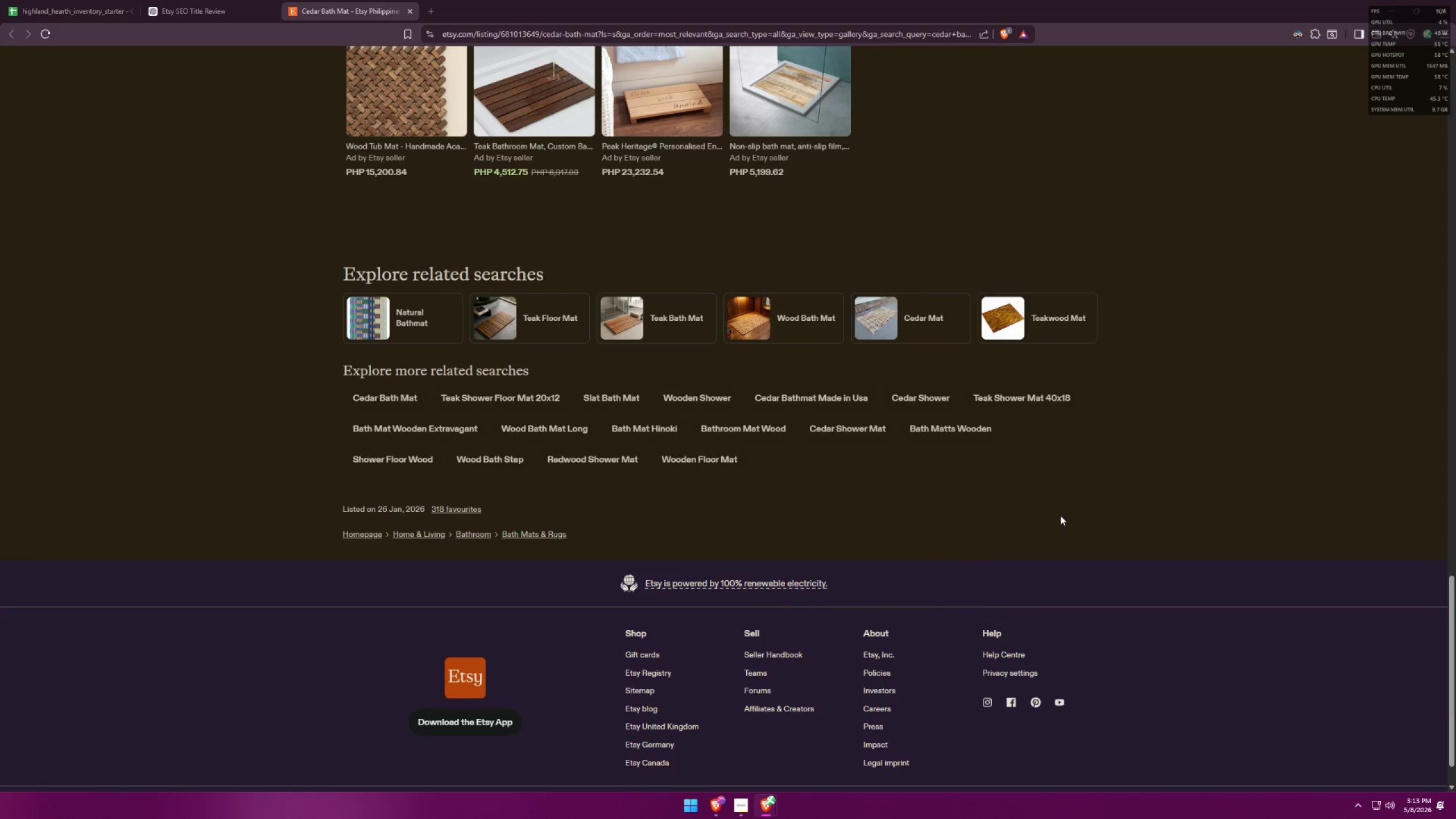 
key(Tab)
type(shower floor wood)
 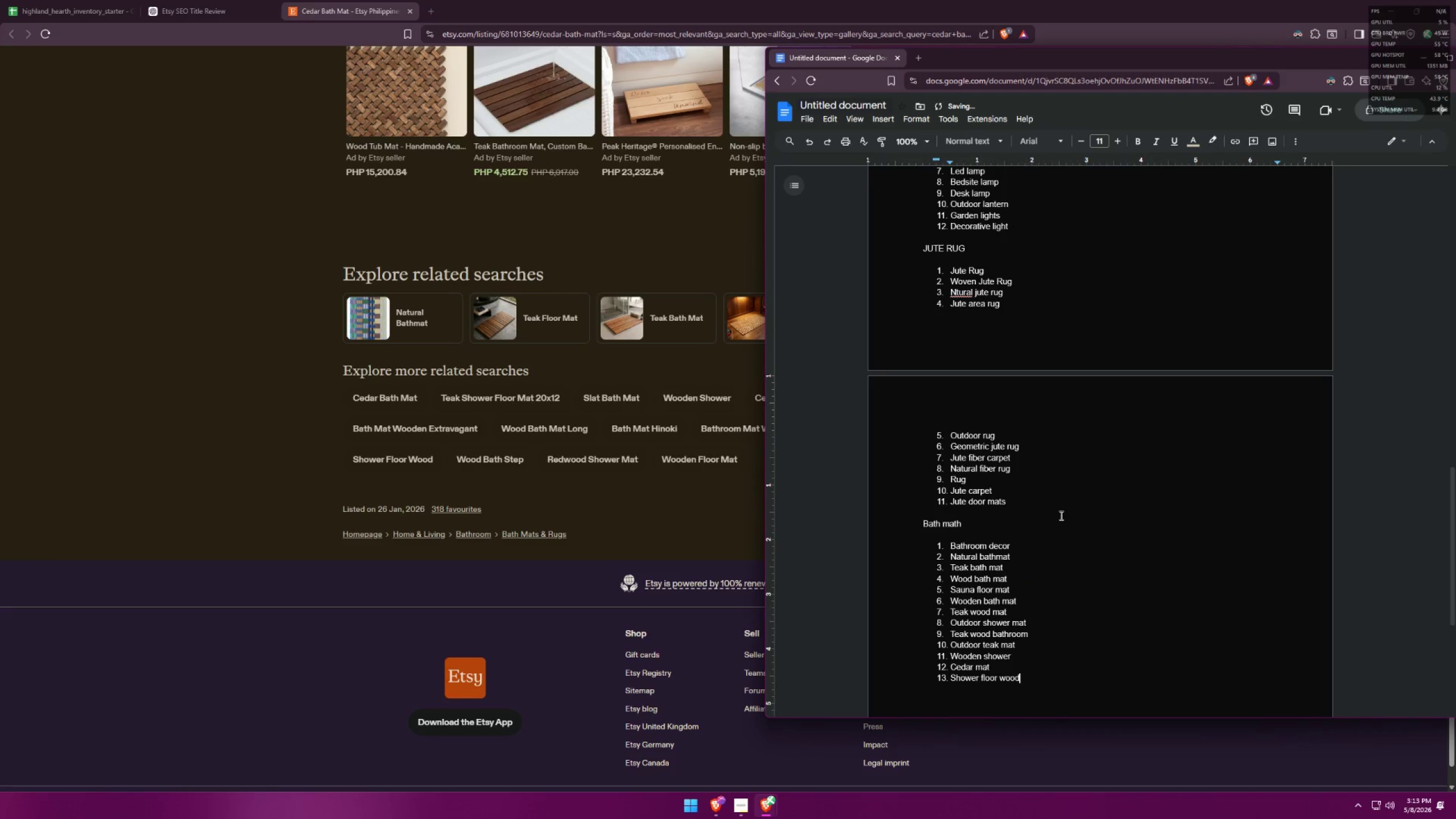 
key(Alt+AltLeft)
 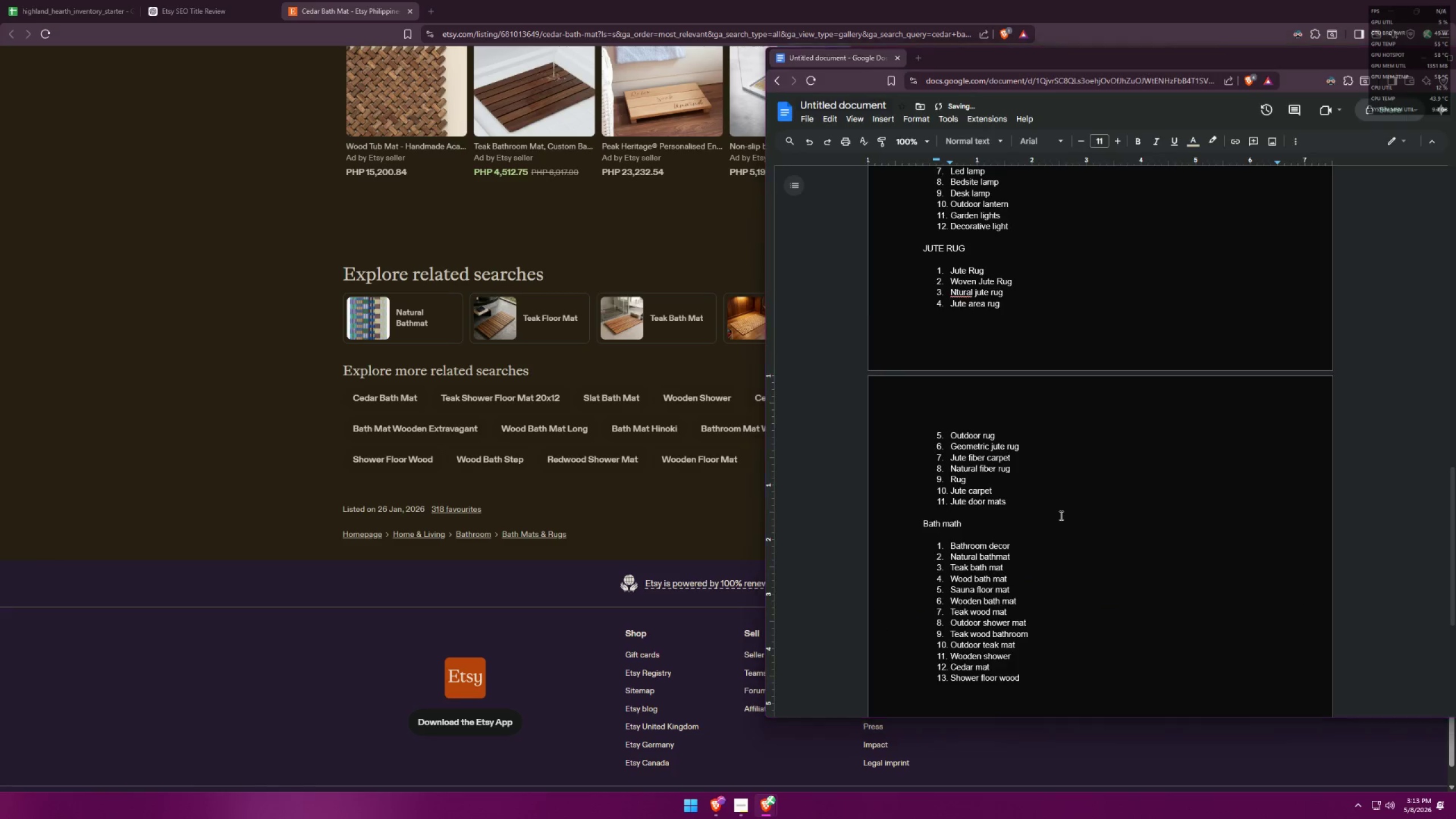 
key(Alt+Tab)
 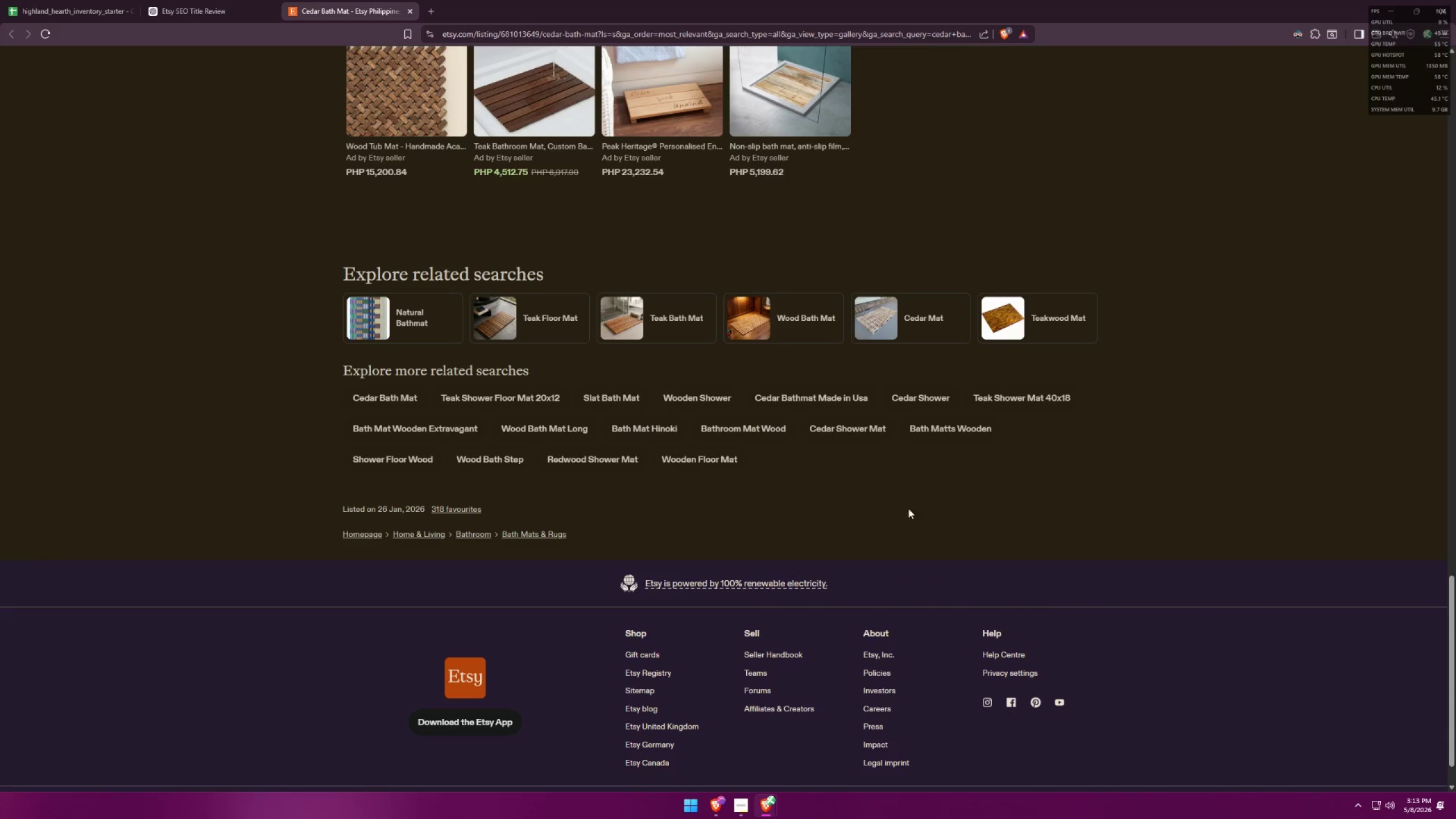 
key(Alt+AltLeft)
 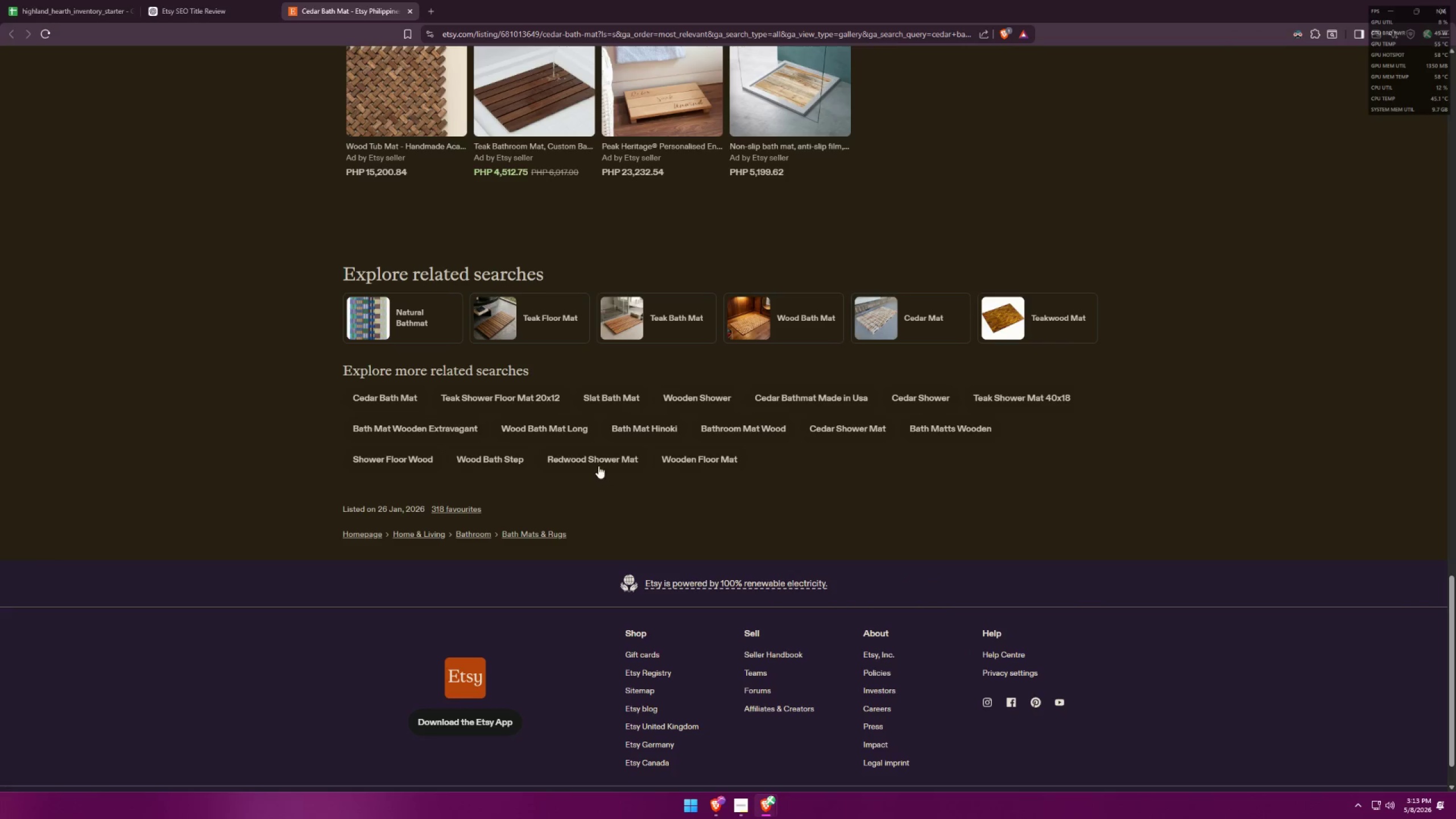 
key(Alt+Tab)
 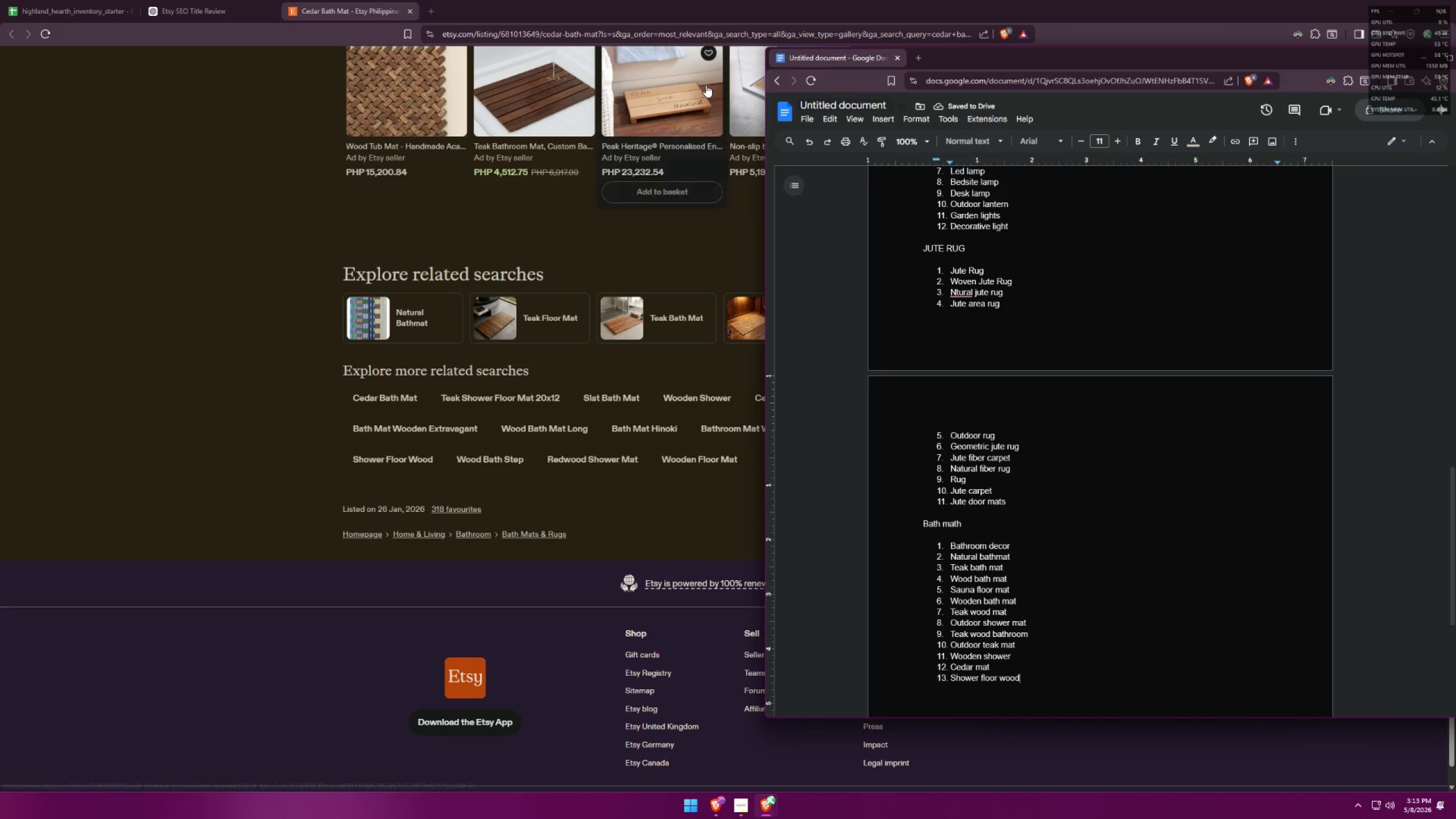 
left_click_drag(start_coordinate=[809, 60], to_coordinate=[458, 0])
 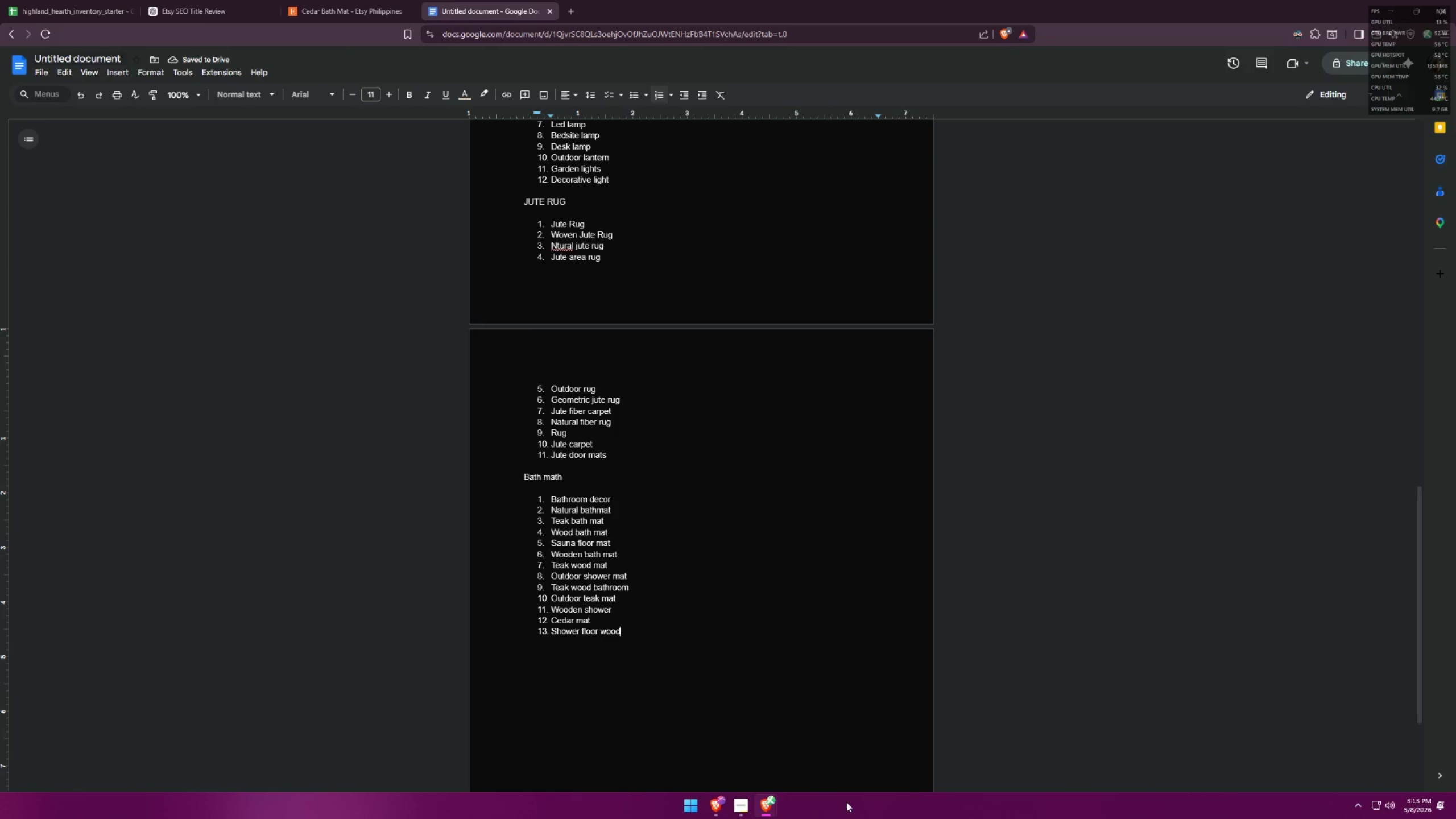 
left_click([766, 810])
 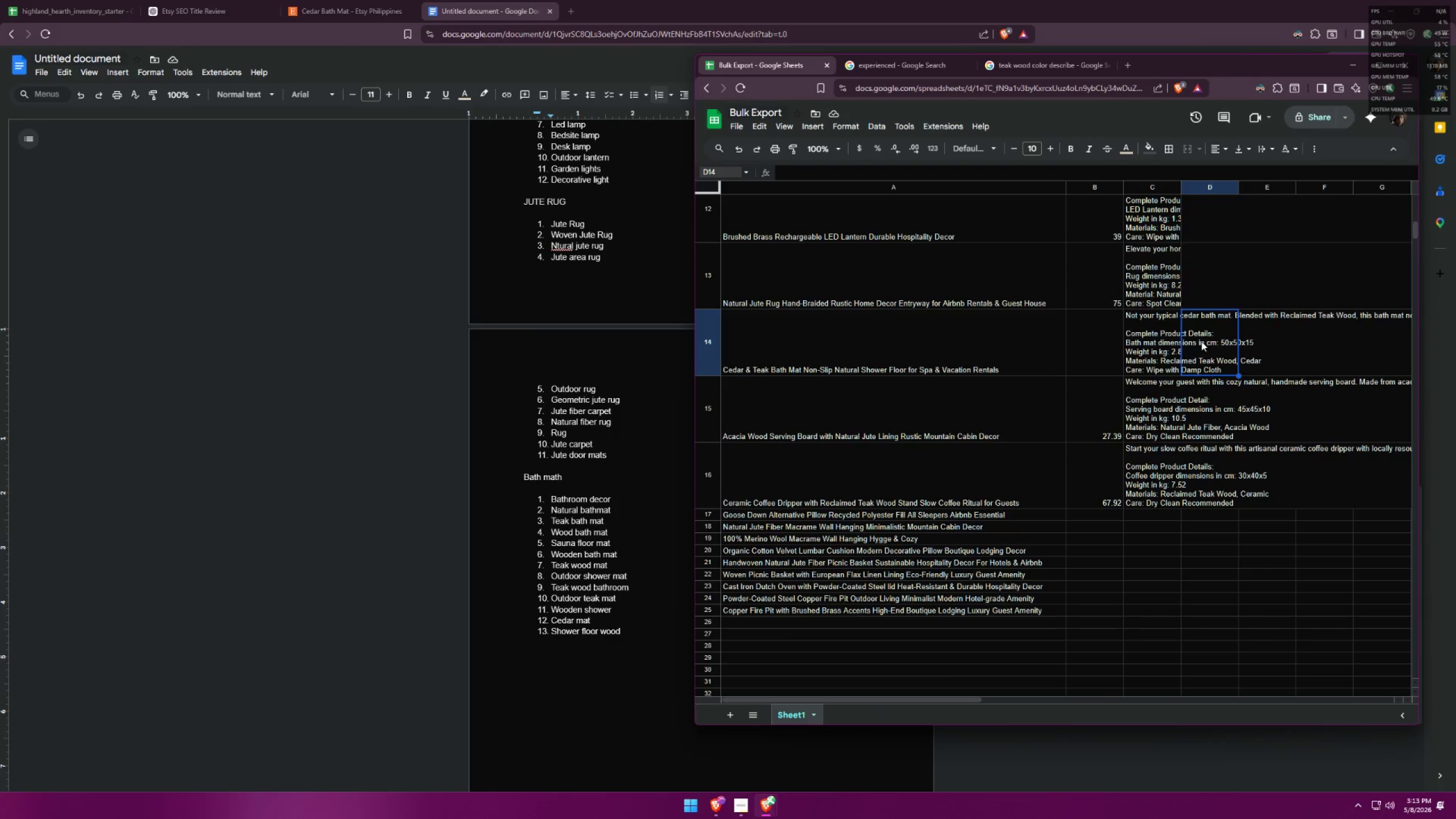 
wait(5.27)
 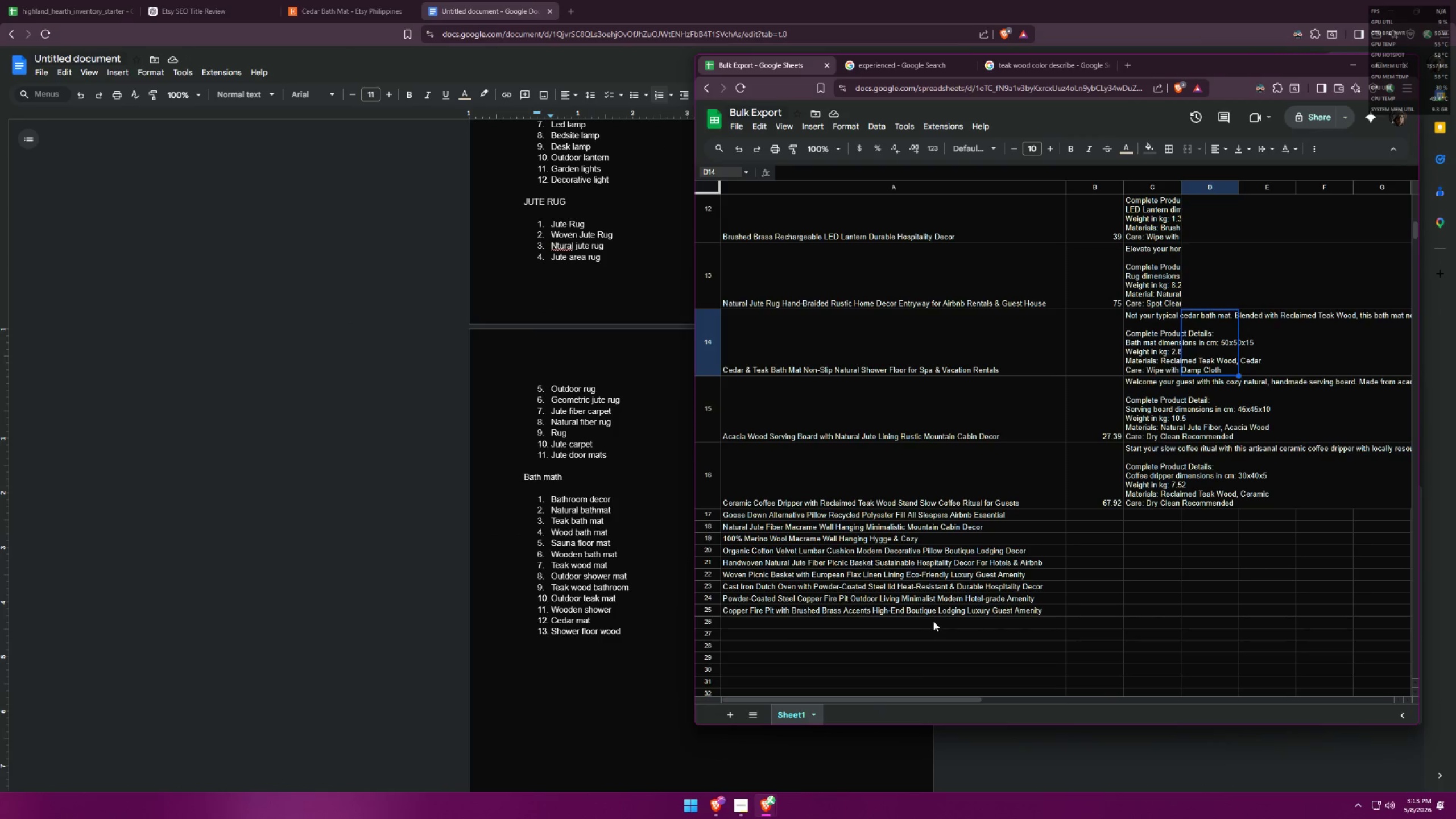 
double_click([1214, 331])
 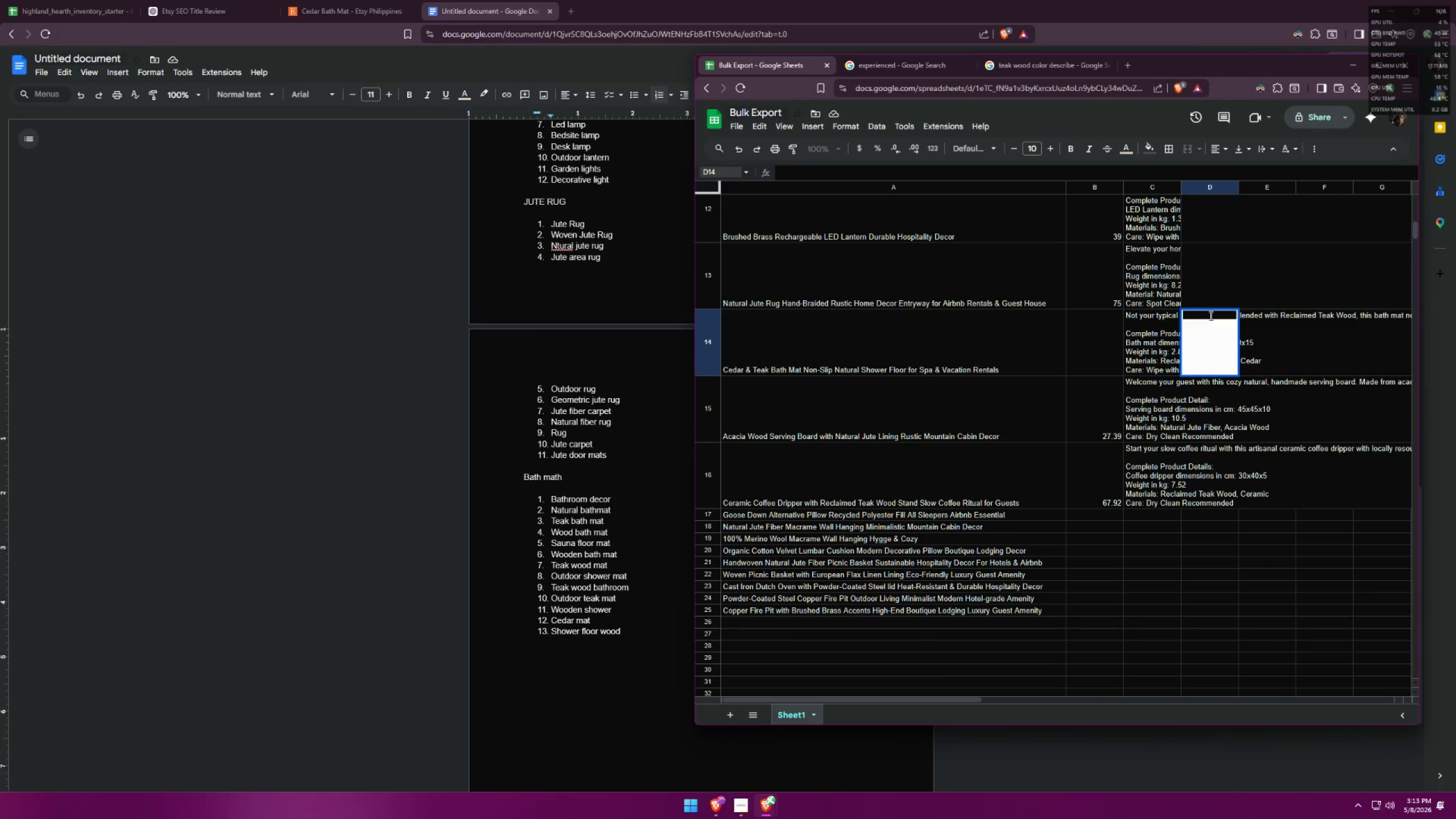 
left_click([1210, 312])
 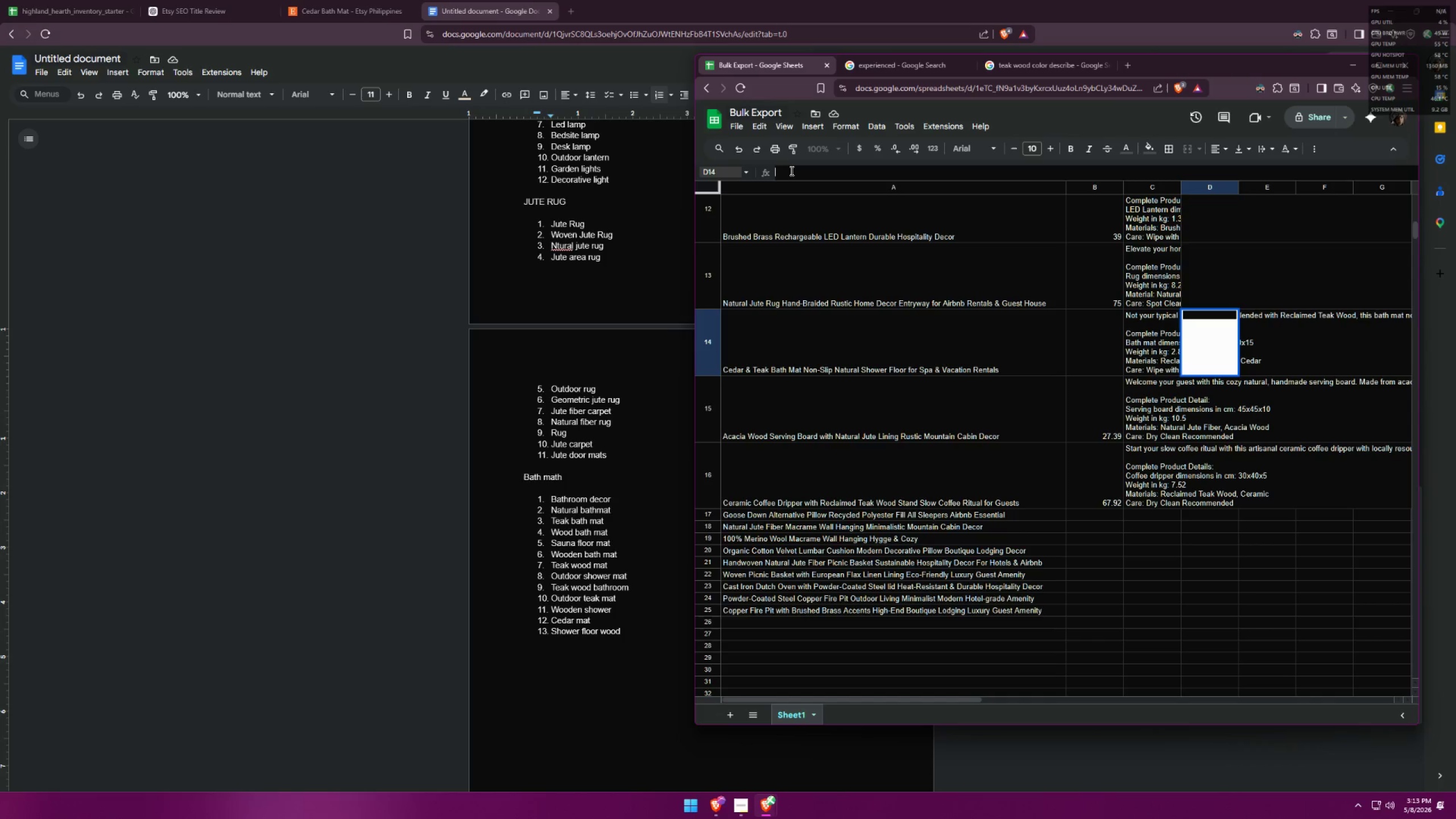 
type(bathroom decor,natural bathmat,teak bath mat,woi)
key(Backspace)
type(od bath mat,sauna floor mat,wooden bath mat,teak wood mat,outdoor shower mat,teak wood bathroom,outdoor teak mat,wooden shower,)
 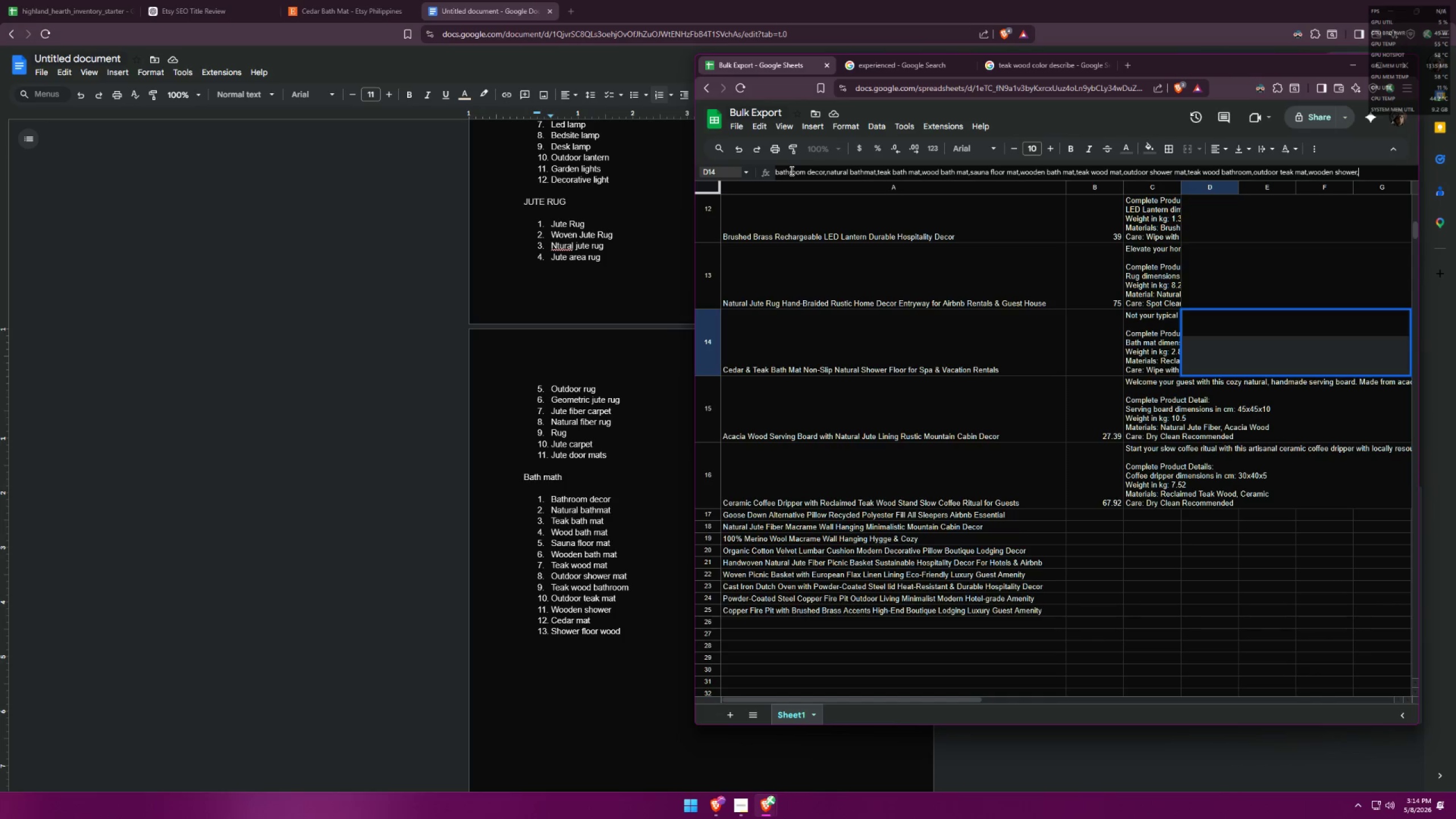 
wait(6.23)
 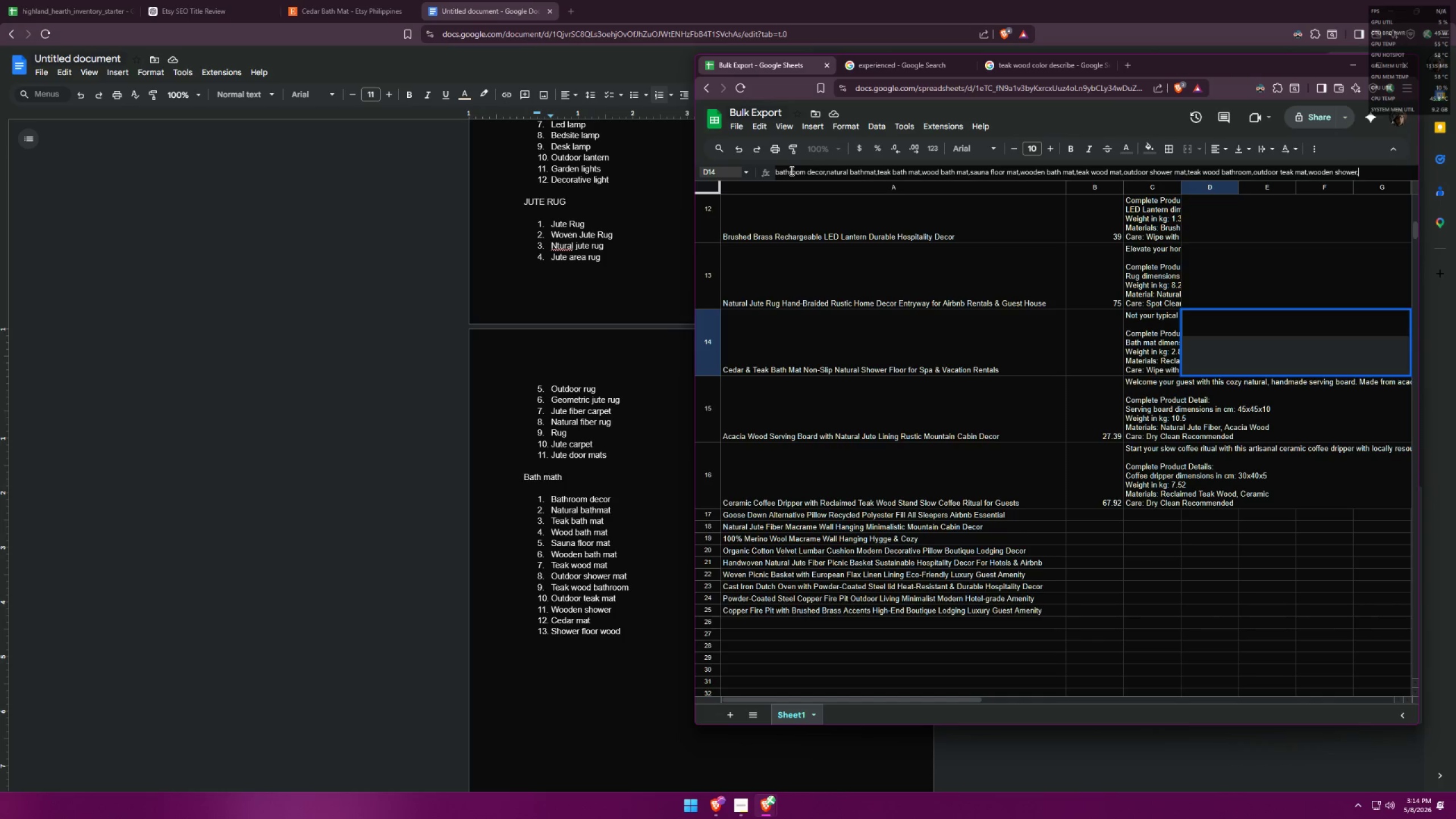 
key(Backspace)
type( mat,)
 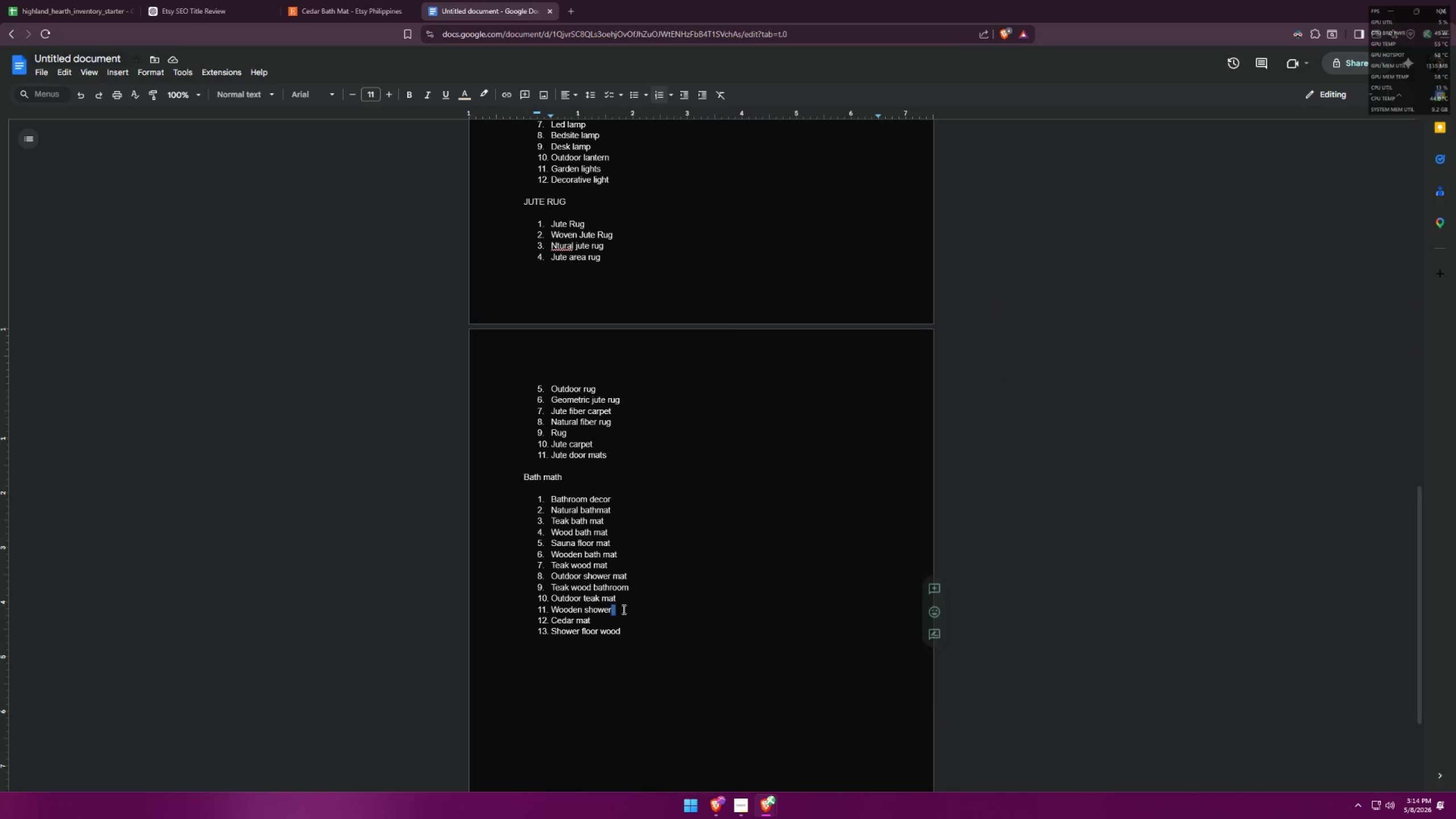 
type( mat)
 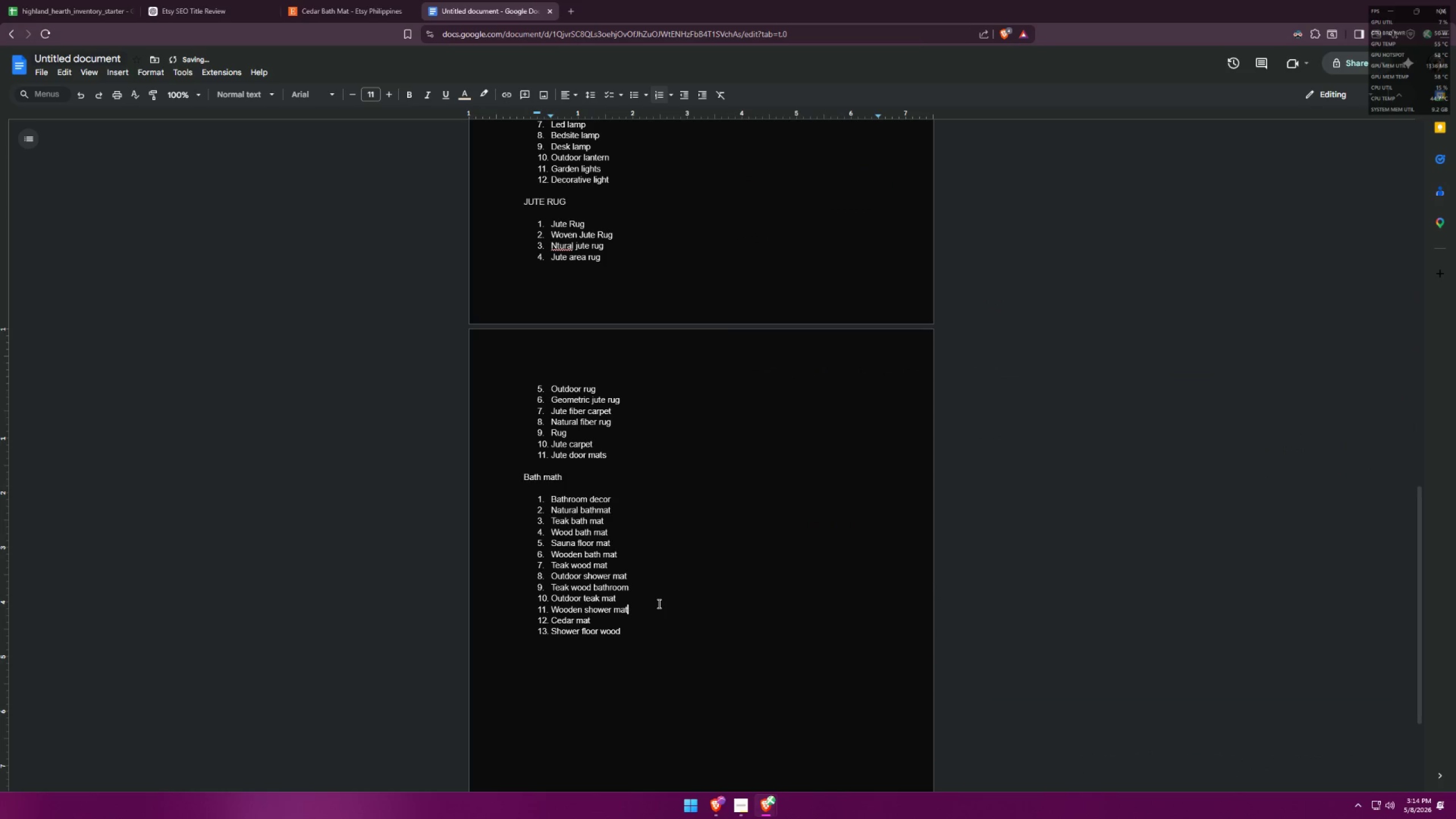 
key(Alt+AltLeft)
 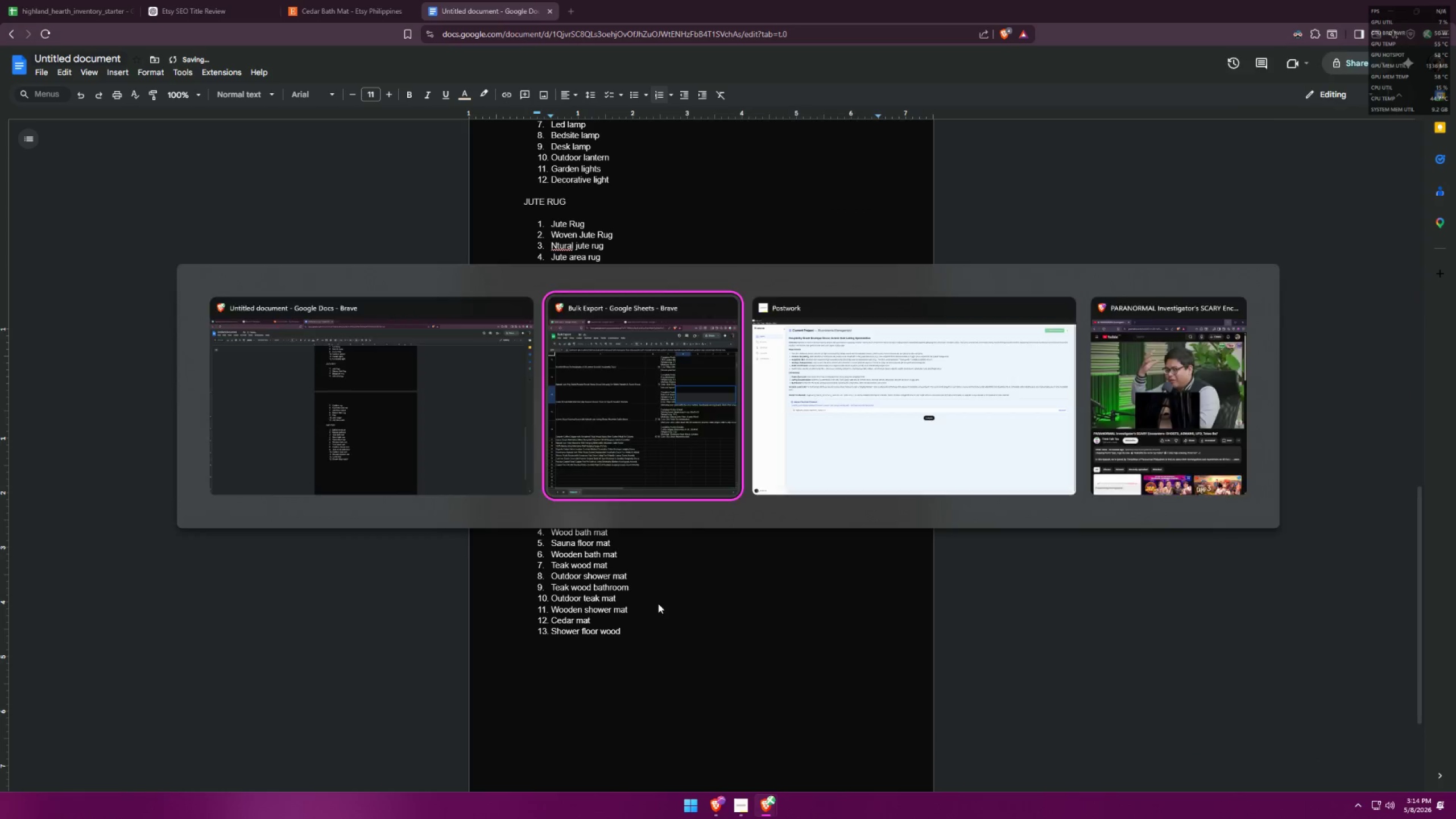 
key(Alt+Tab)
 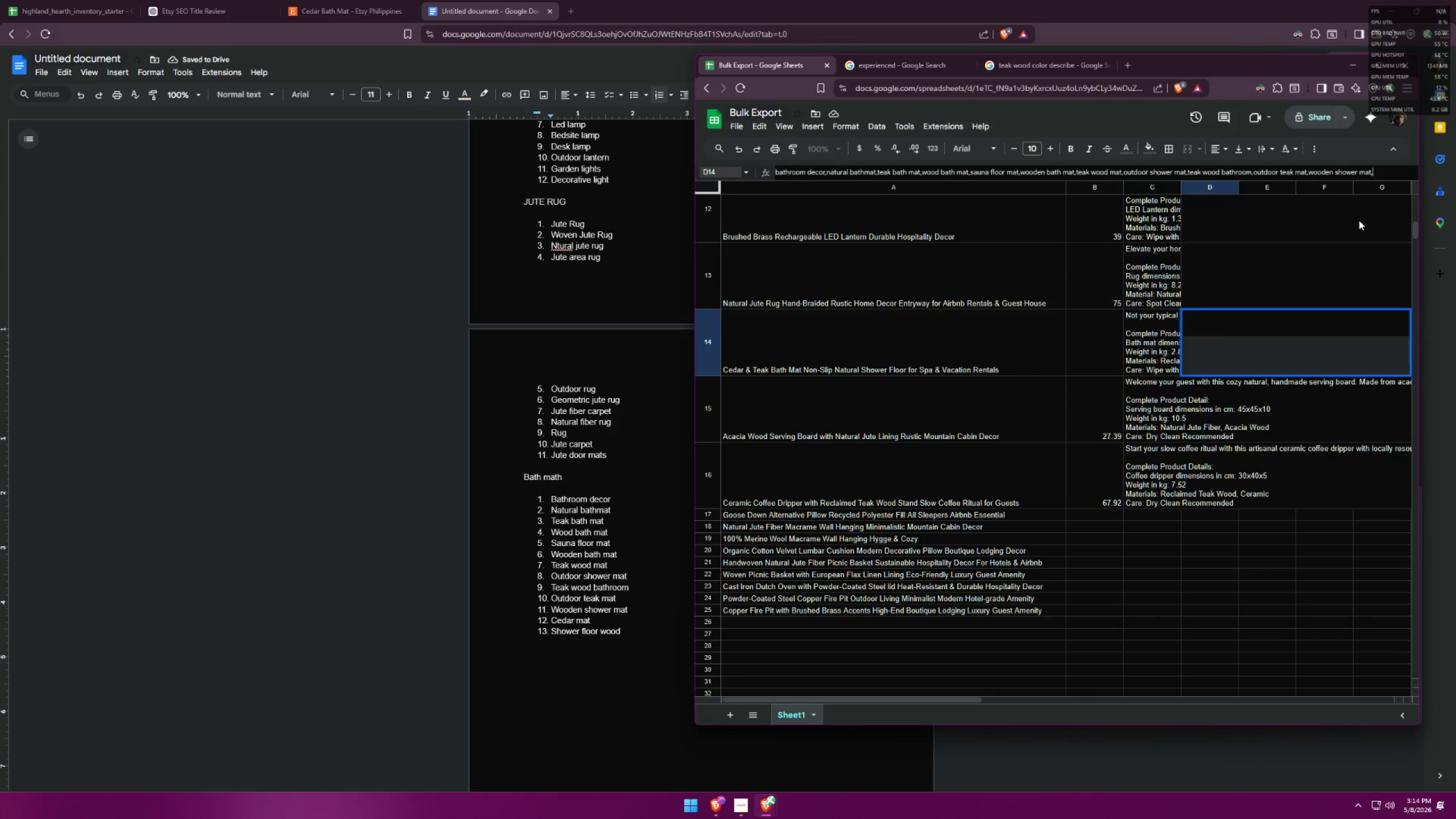 
left_click([1387, 175])
 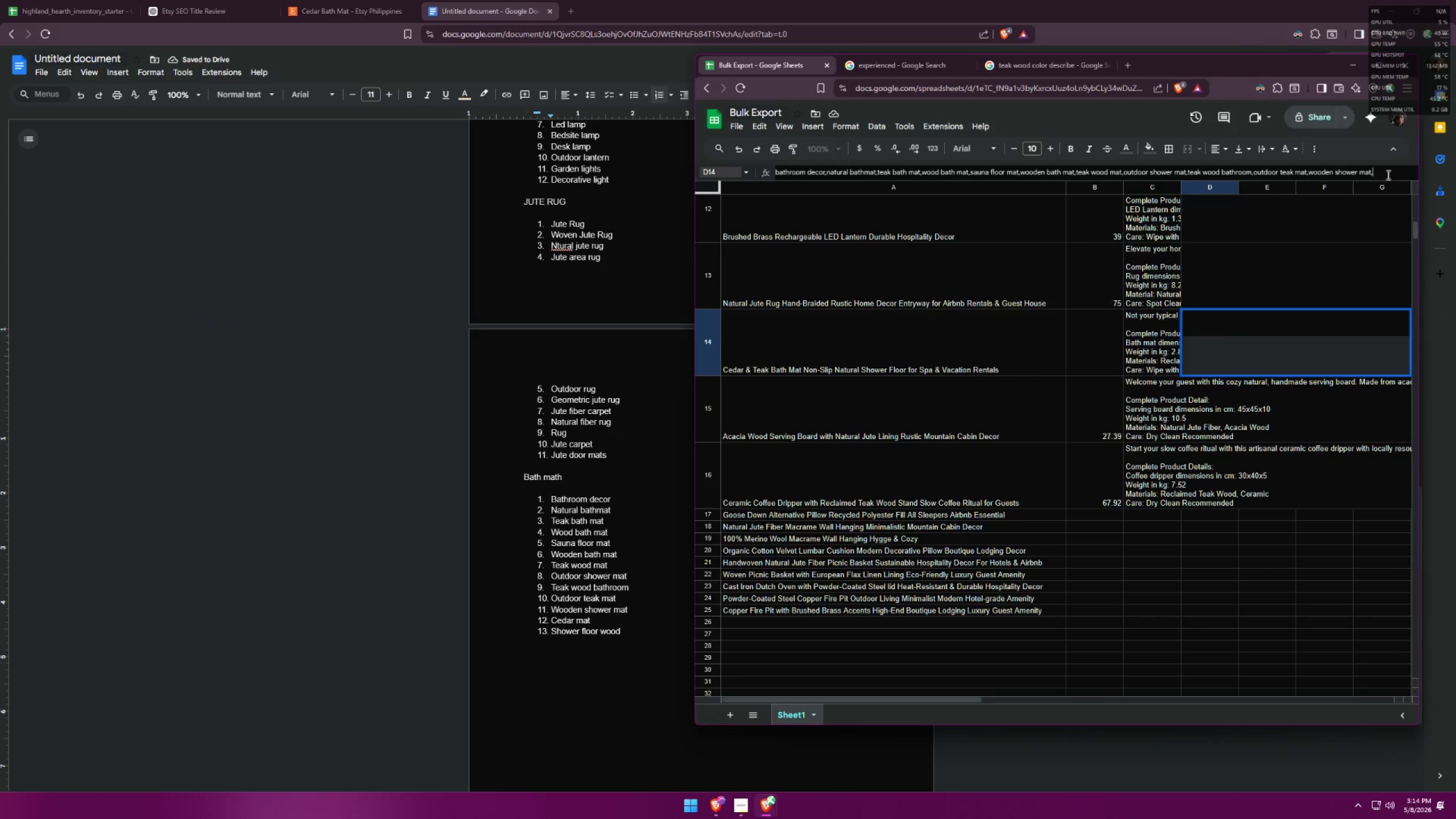 
type(cedar mat,shower floor wood)
 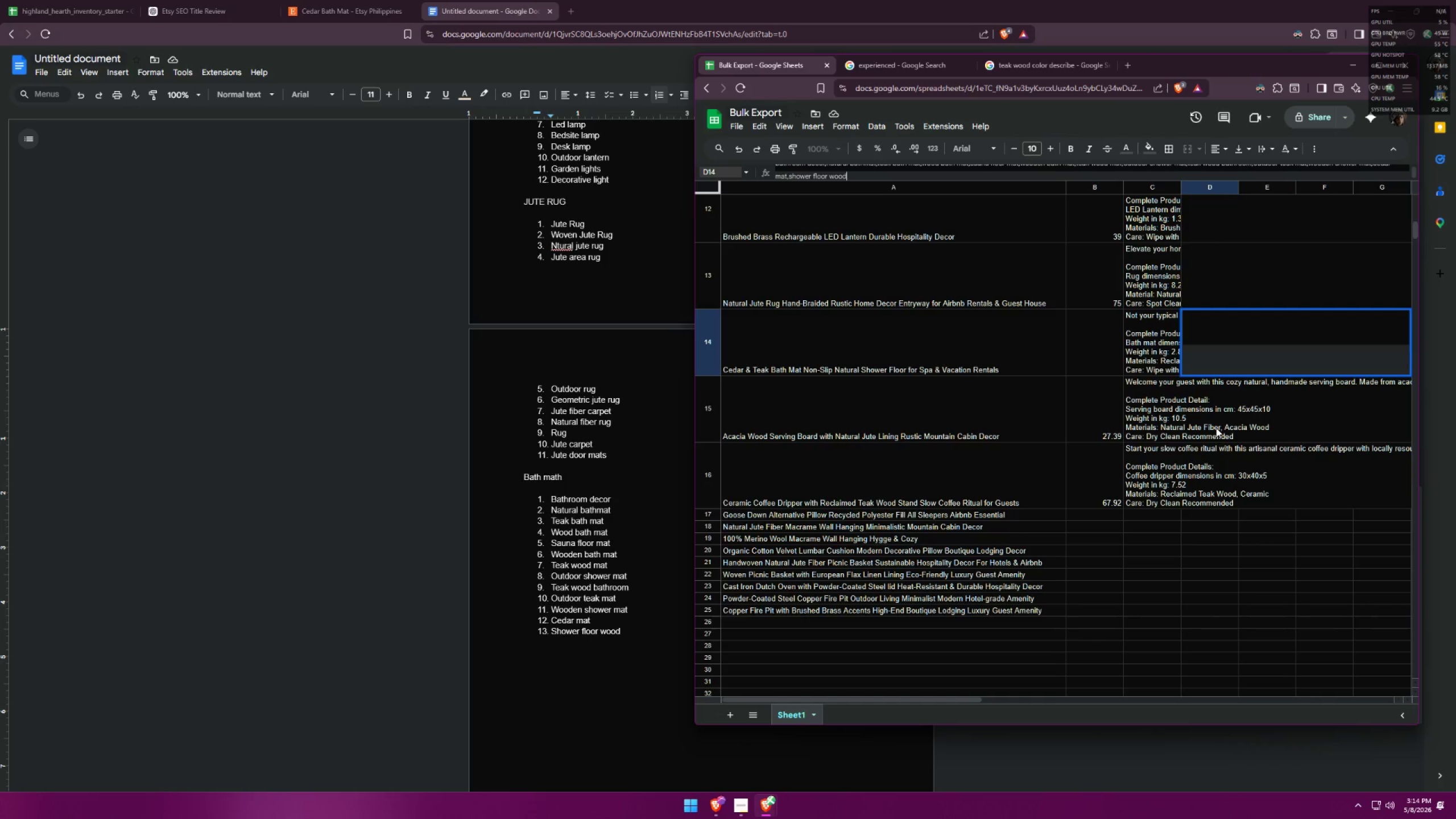 
left_click([1222, 422])
 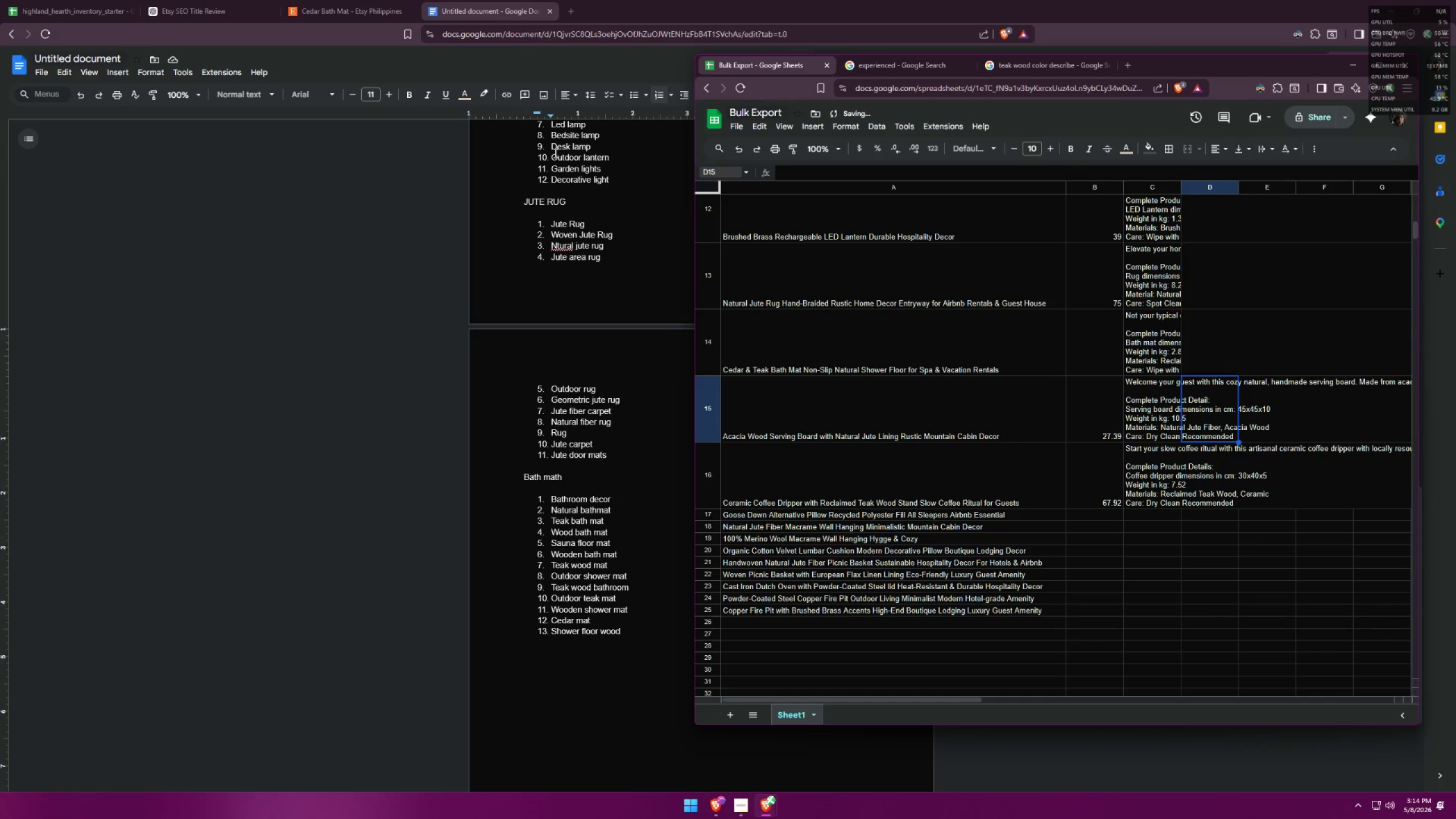 
left_click([351, 0])
 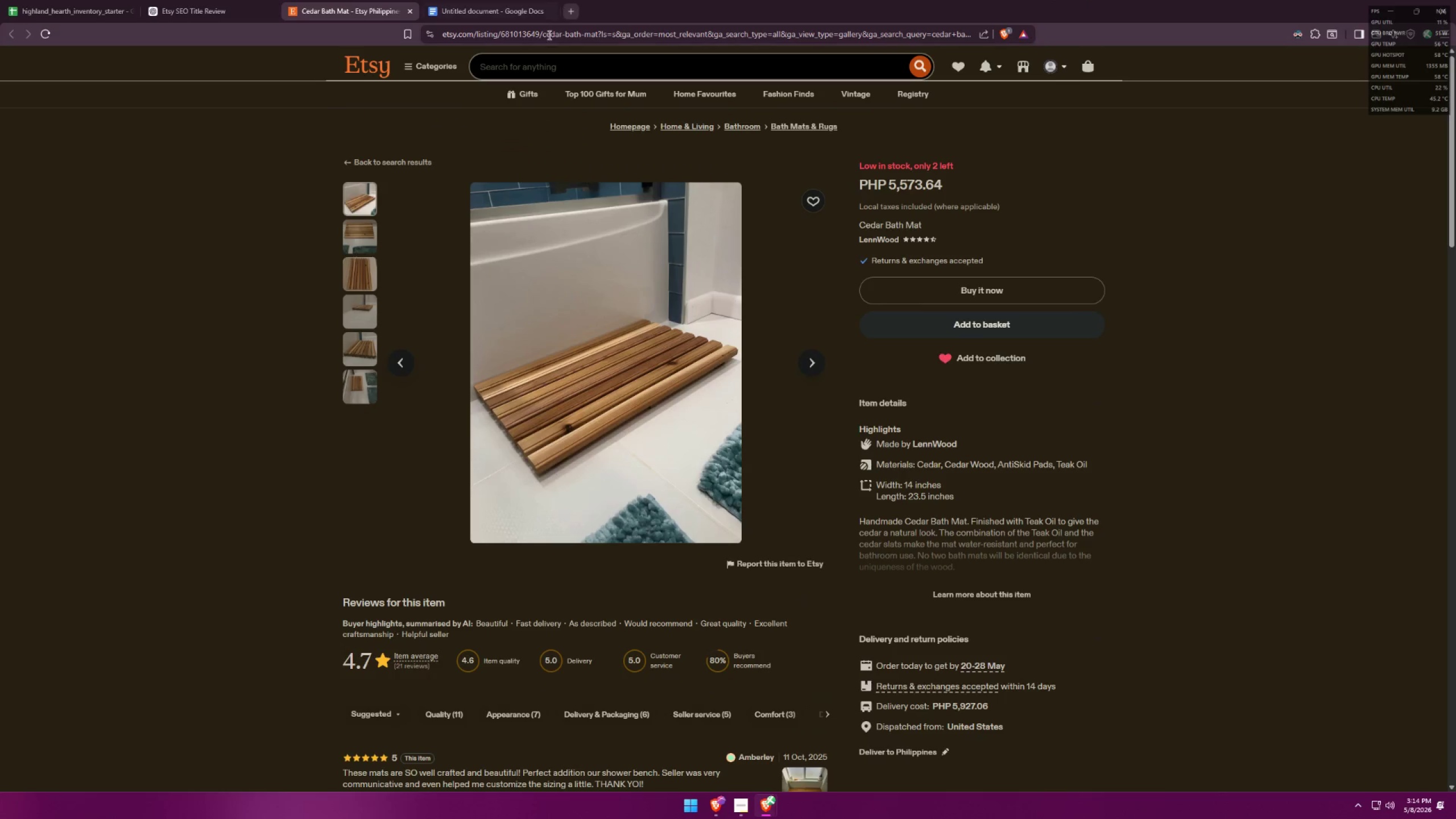 
left_click([564, 71])
 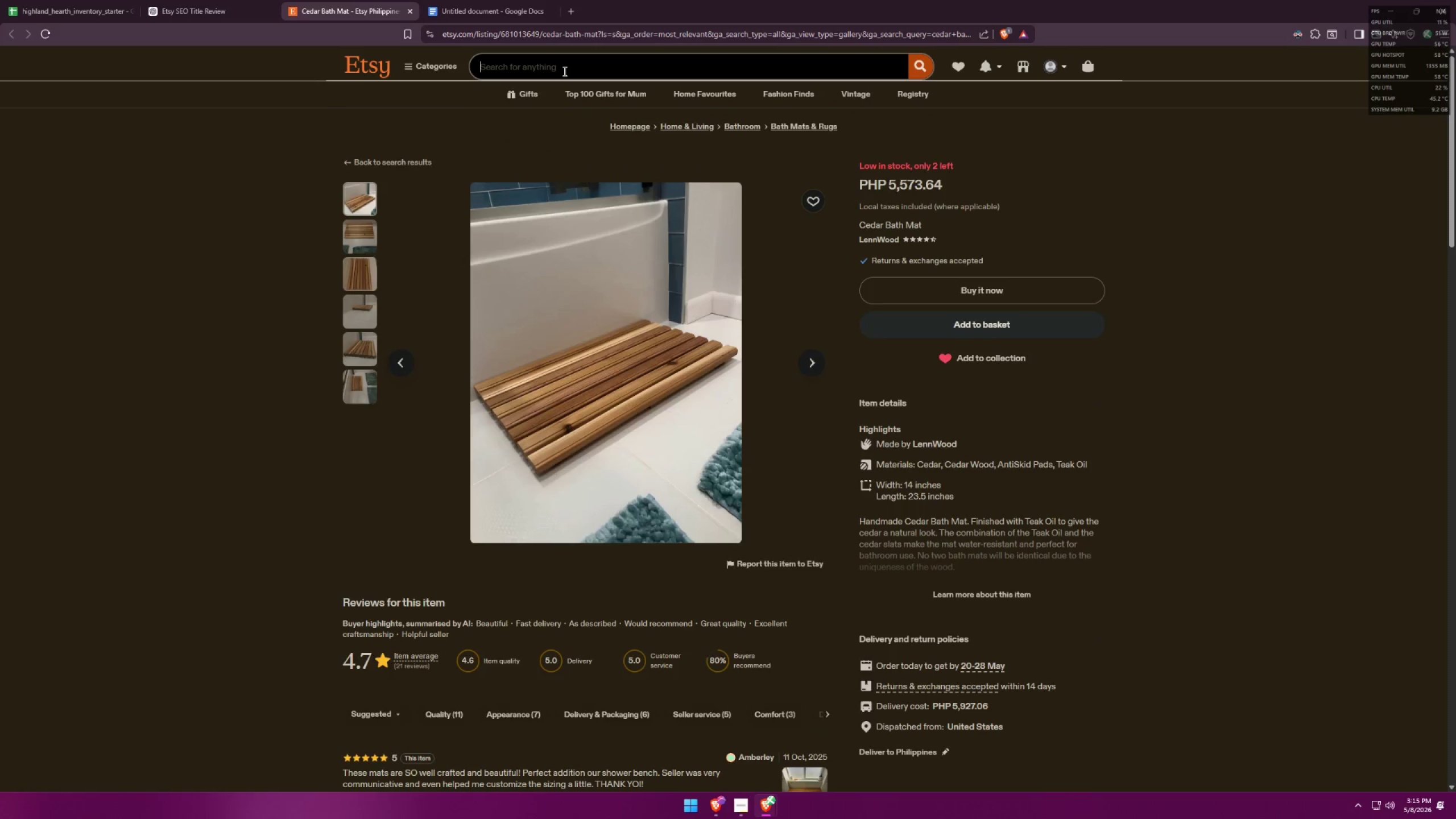 
type(wood serving board)
 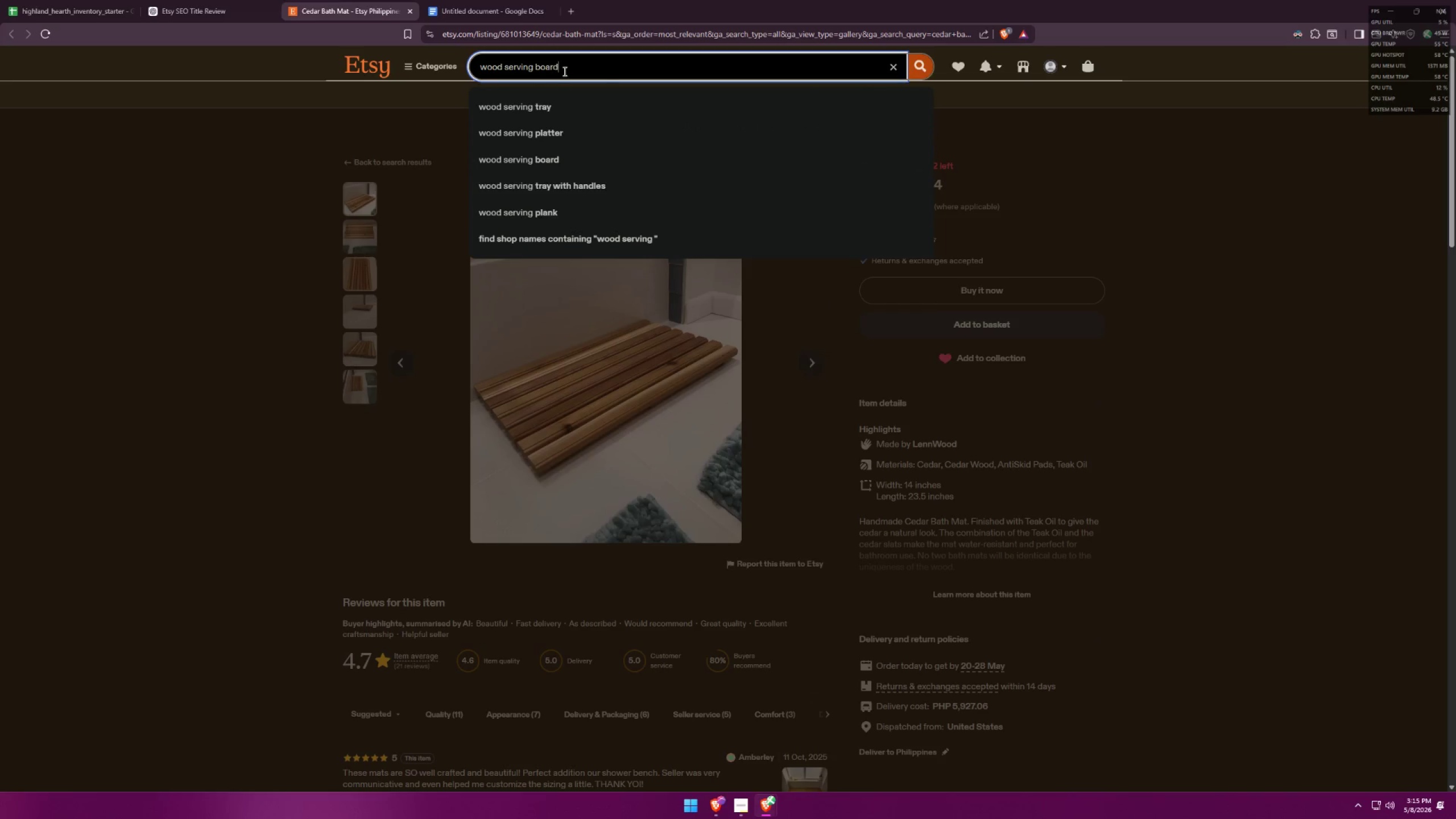 
key(Enter)
 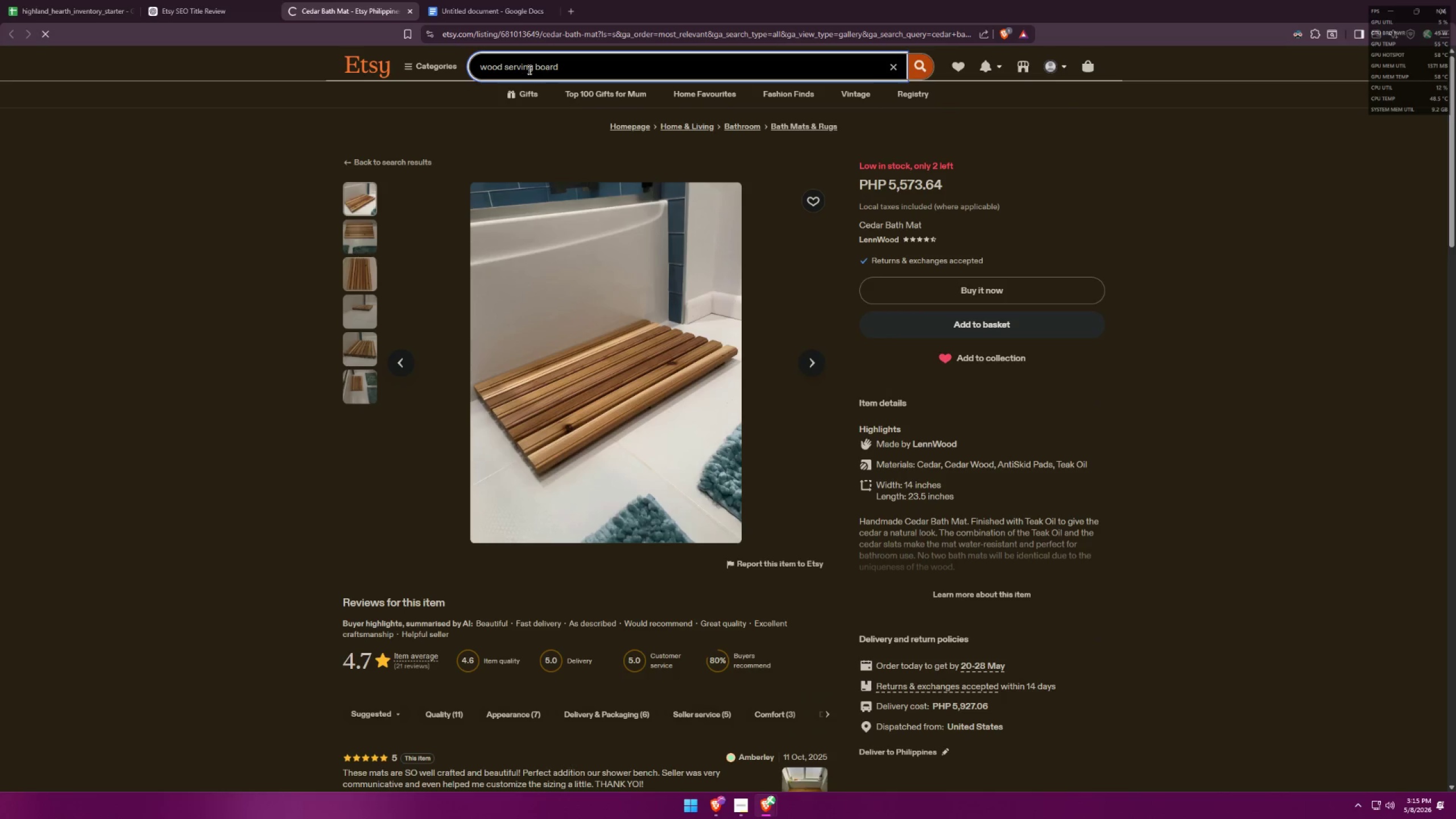 
left_click([489, 0])
 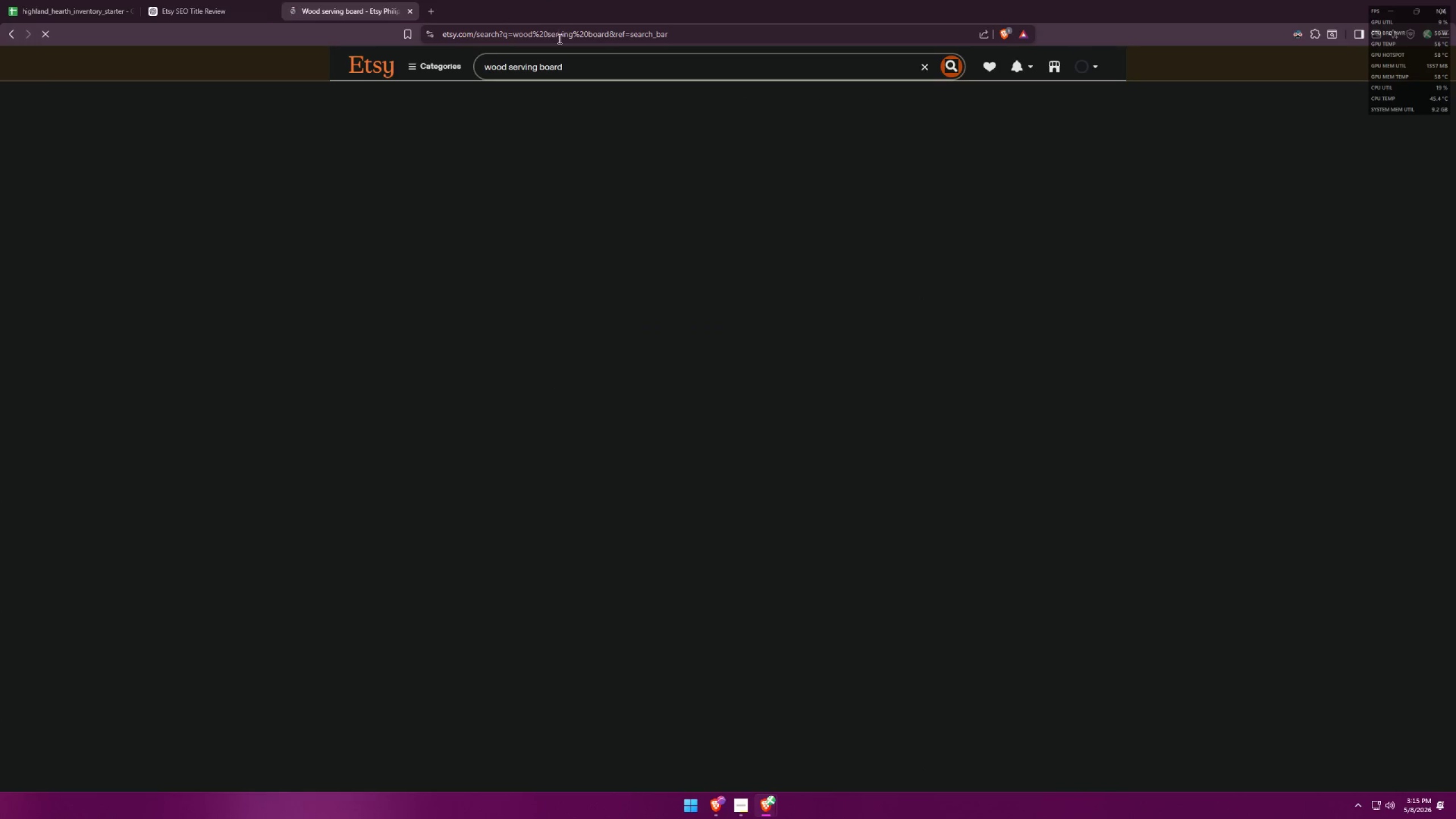 
scroll: coordinate [568, 34], scroll_direction: up, amount: 1.0
 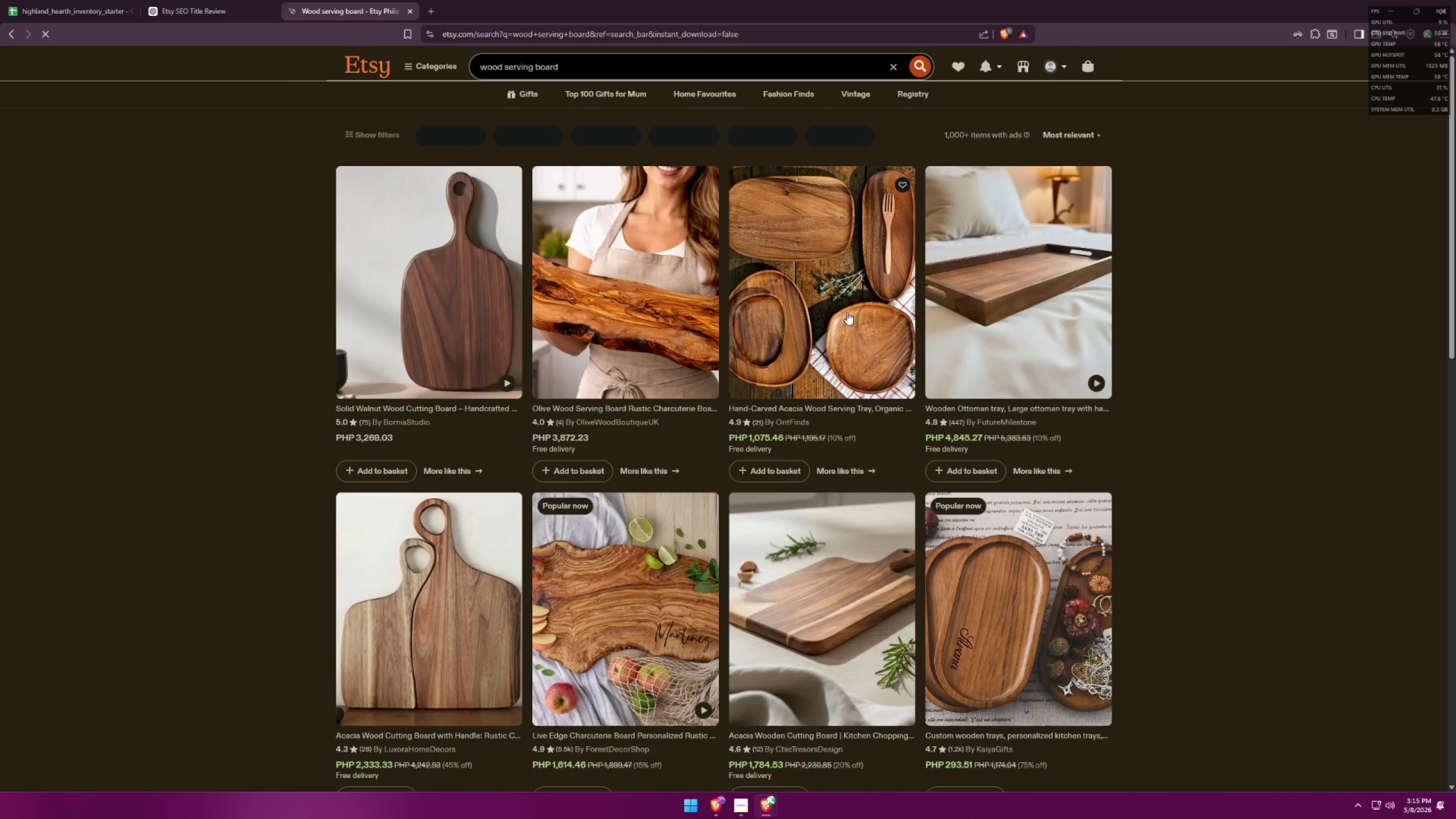 
mouse_move([1077, 145])
 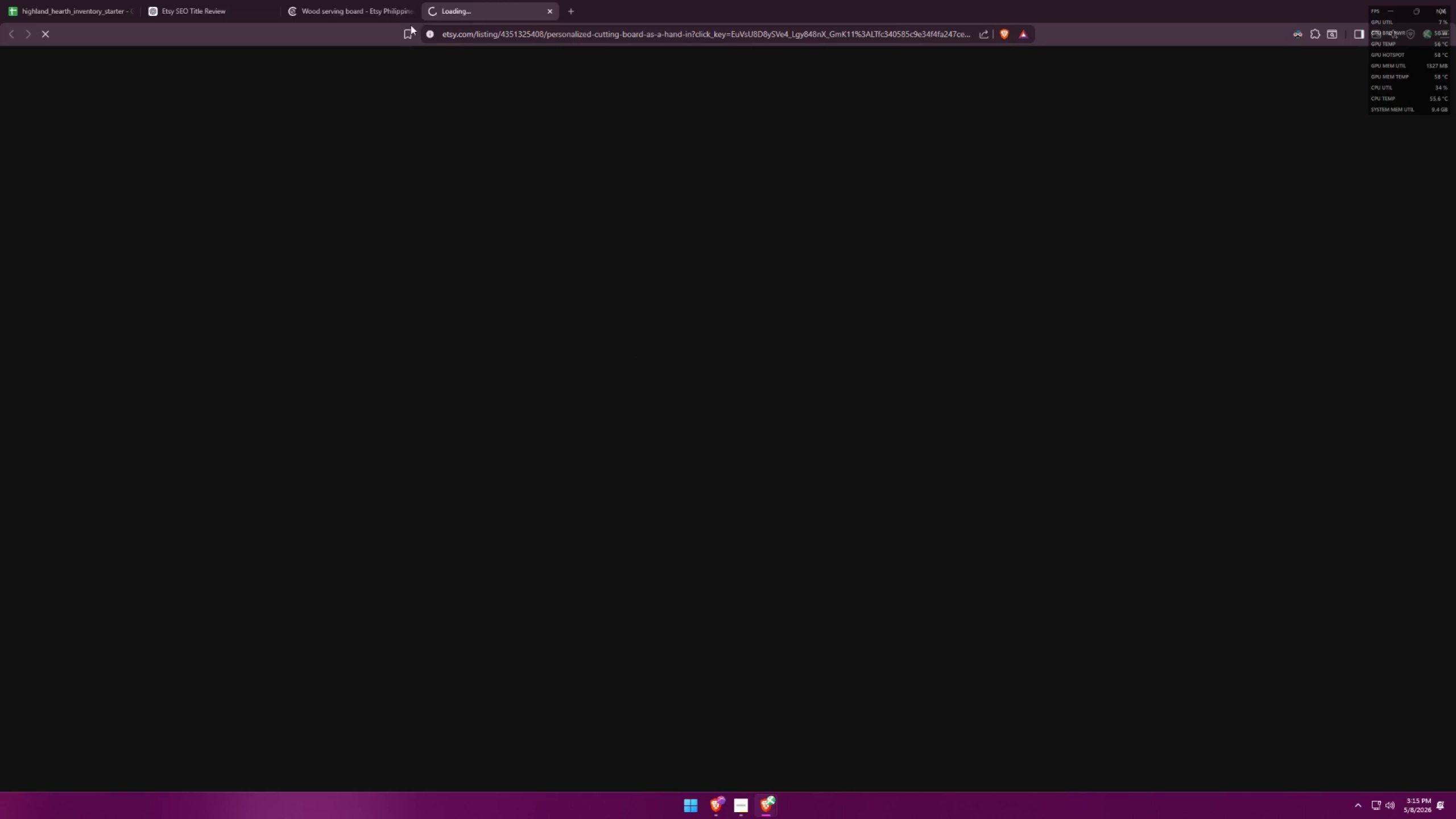 
left_click([412, 11])
 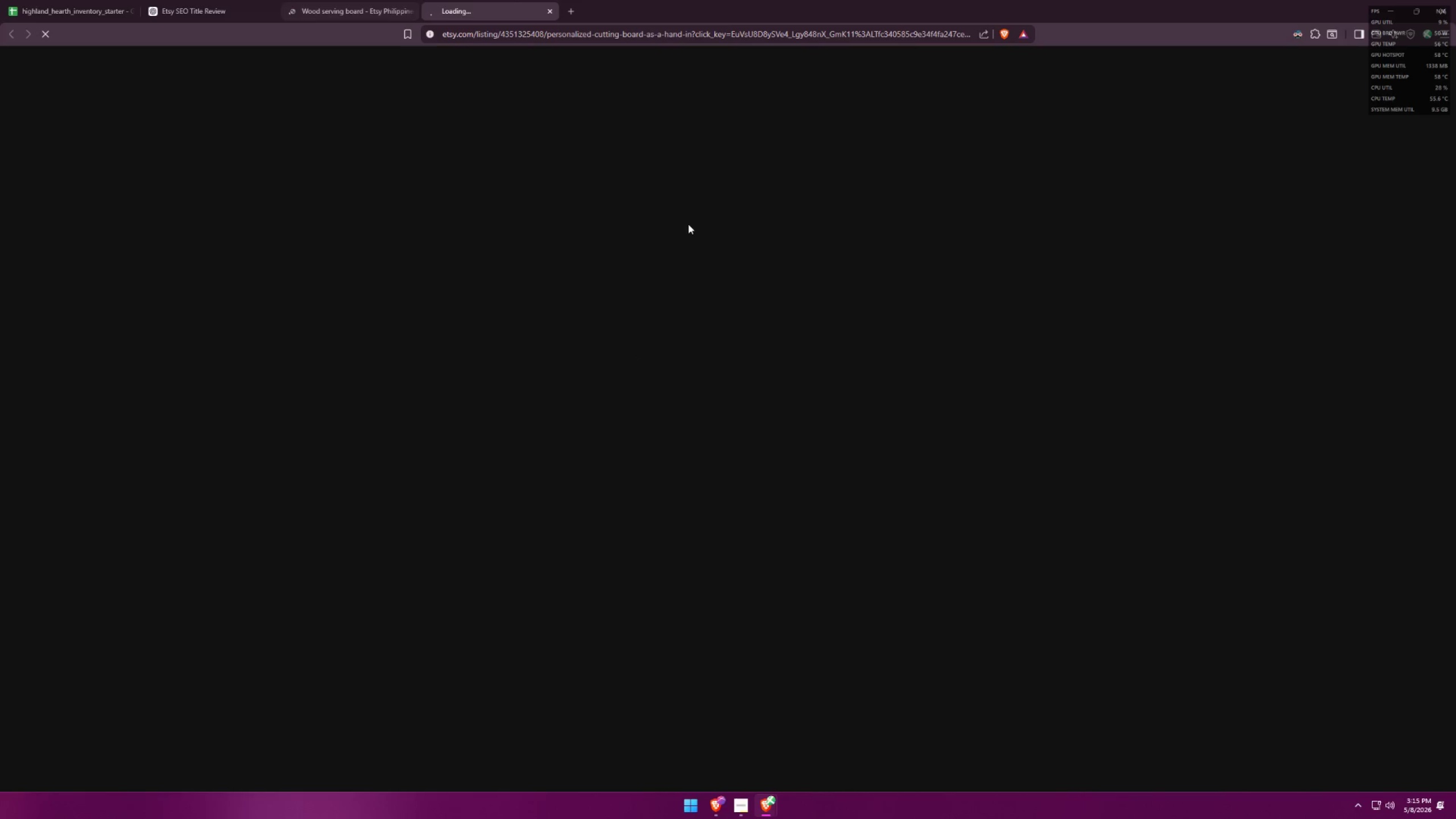 
key(Alt+AltLeft)
 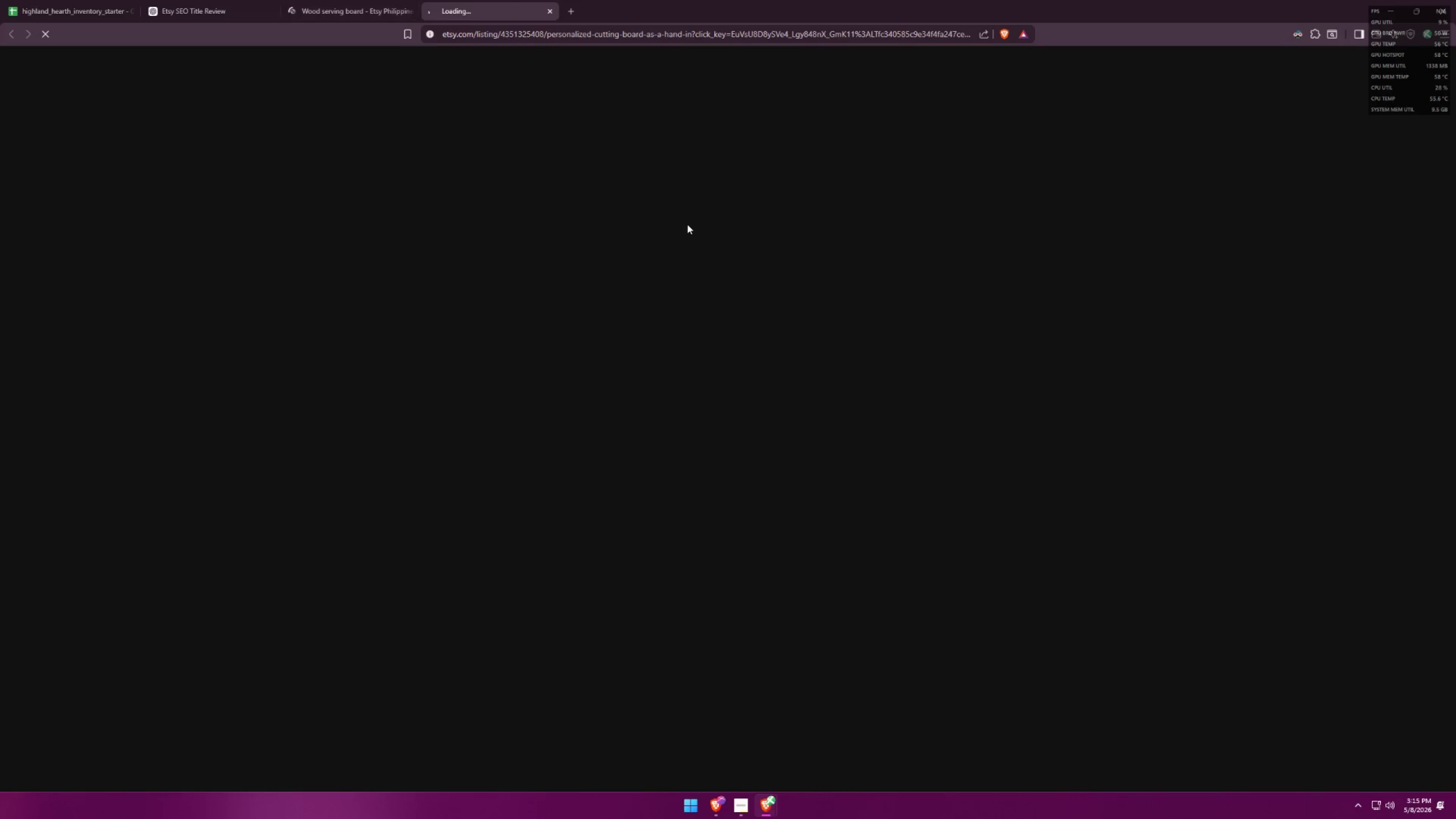 
key(Alt+Tab)
 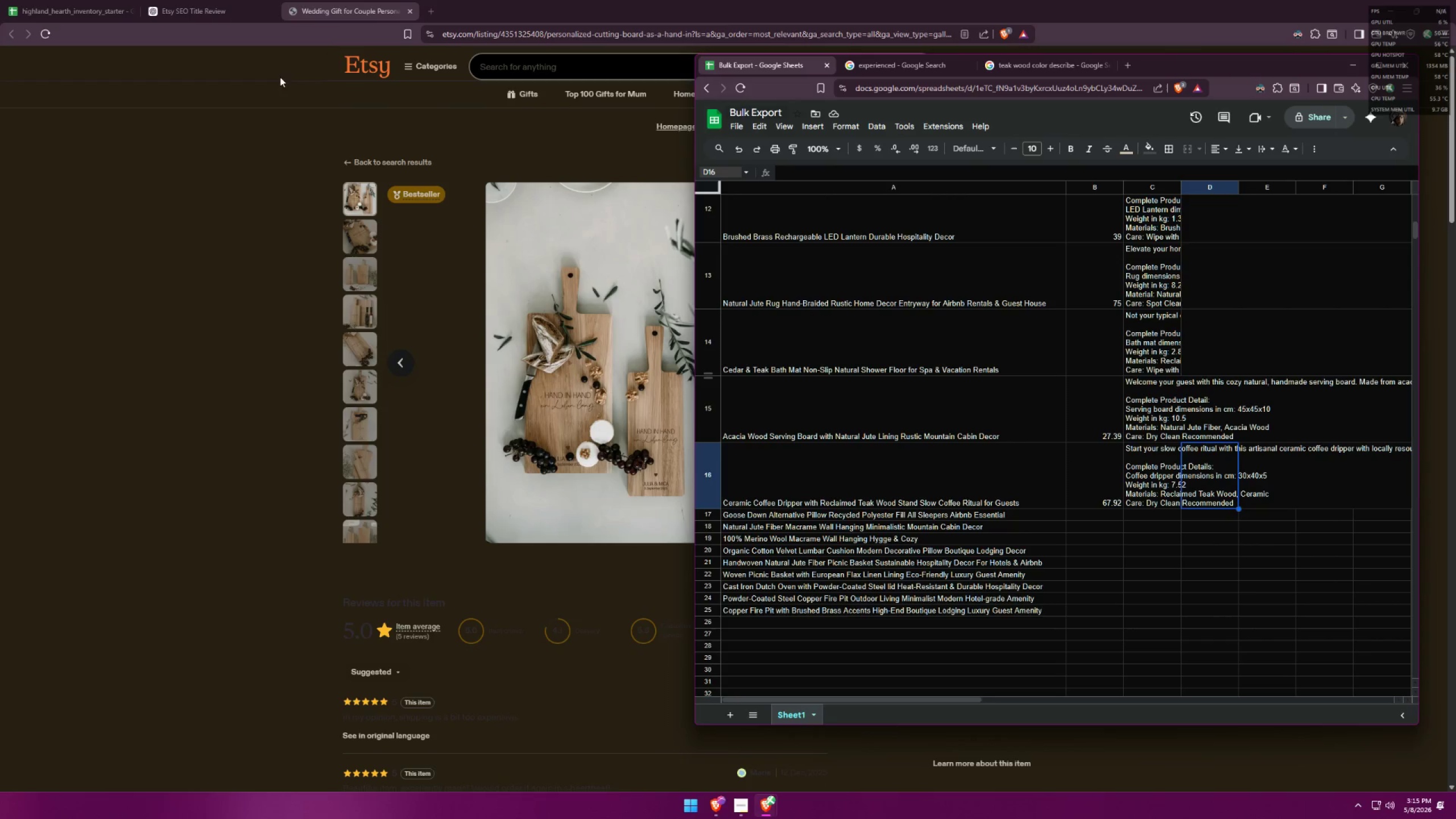 
left_click([1224, 342])
 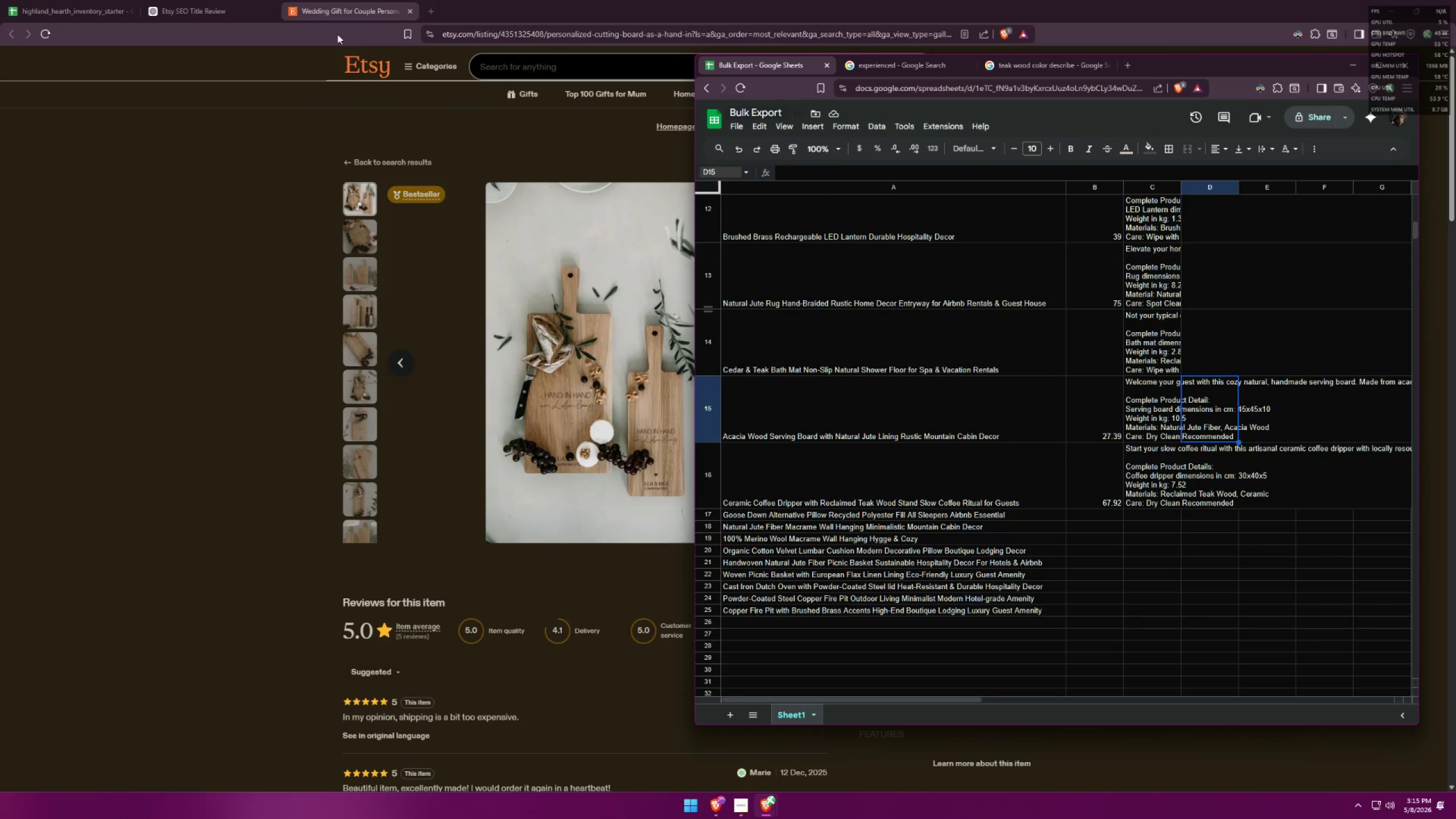 
left_click([223, 0])
 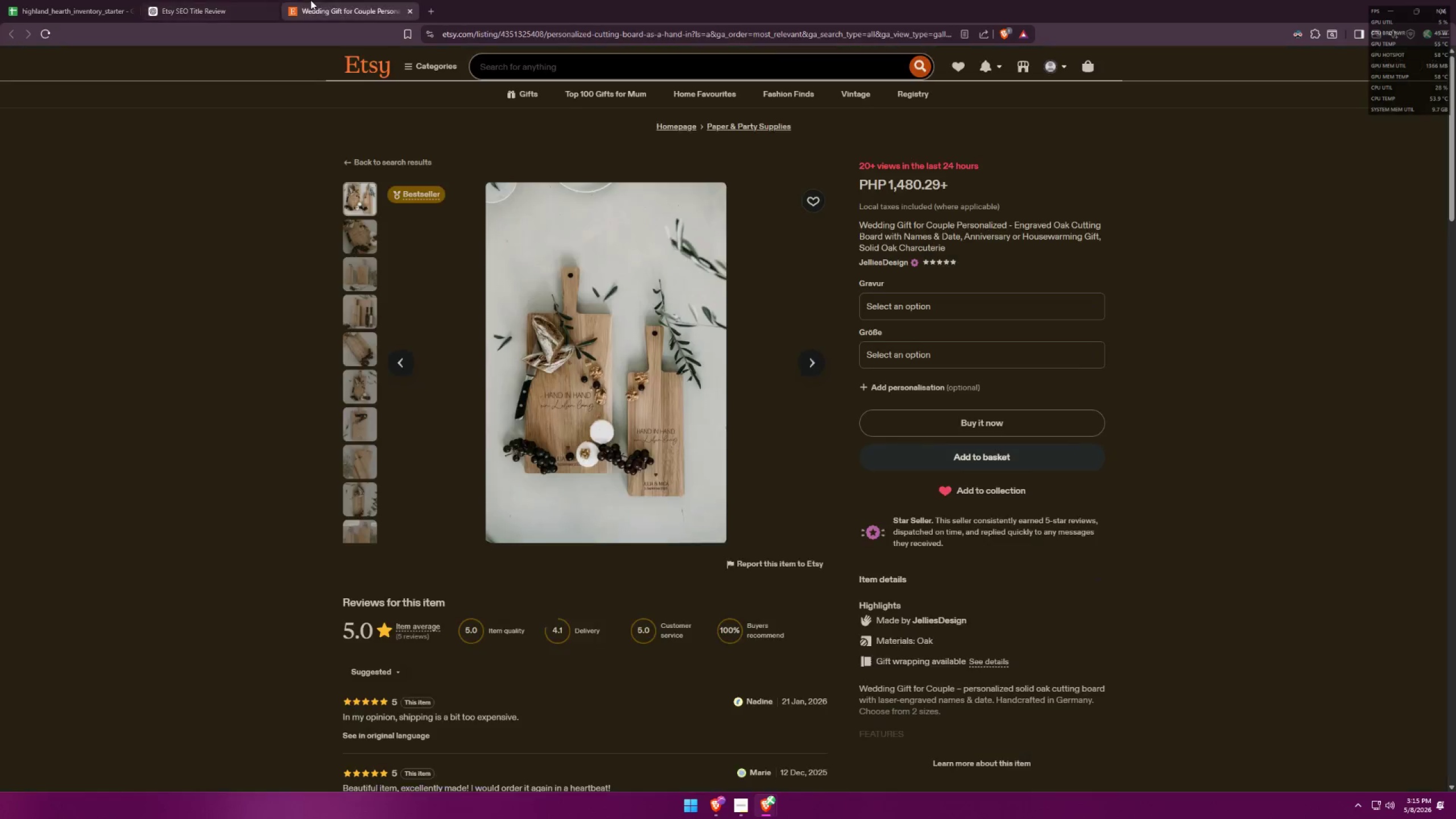 
key(Alt+AltLeft)
 